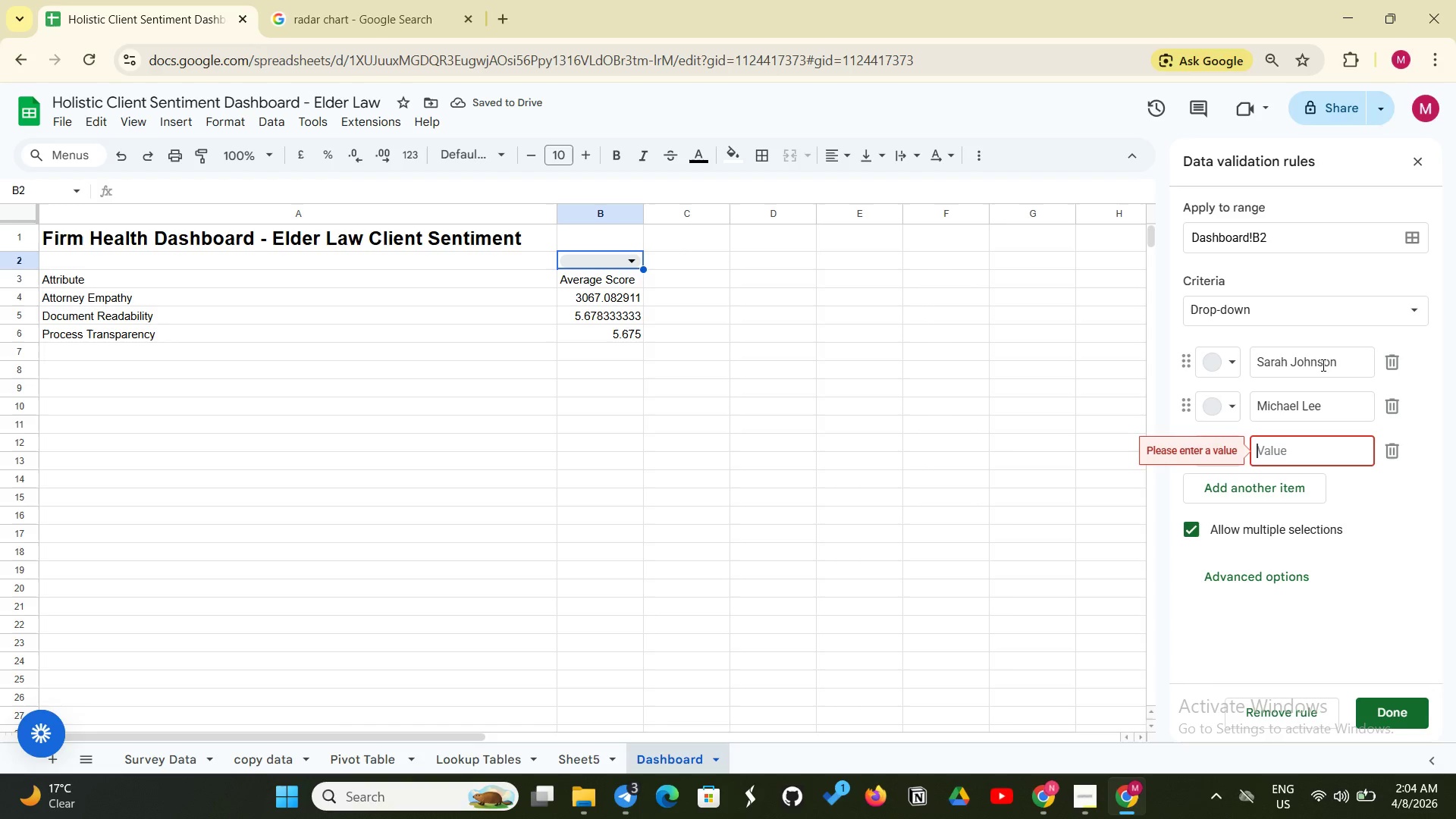 
type(David Chen)
 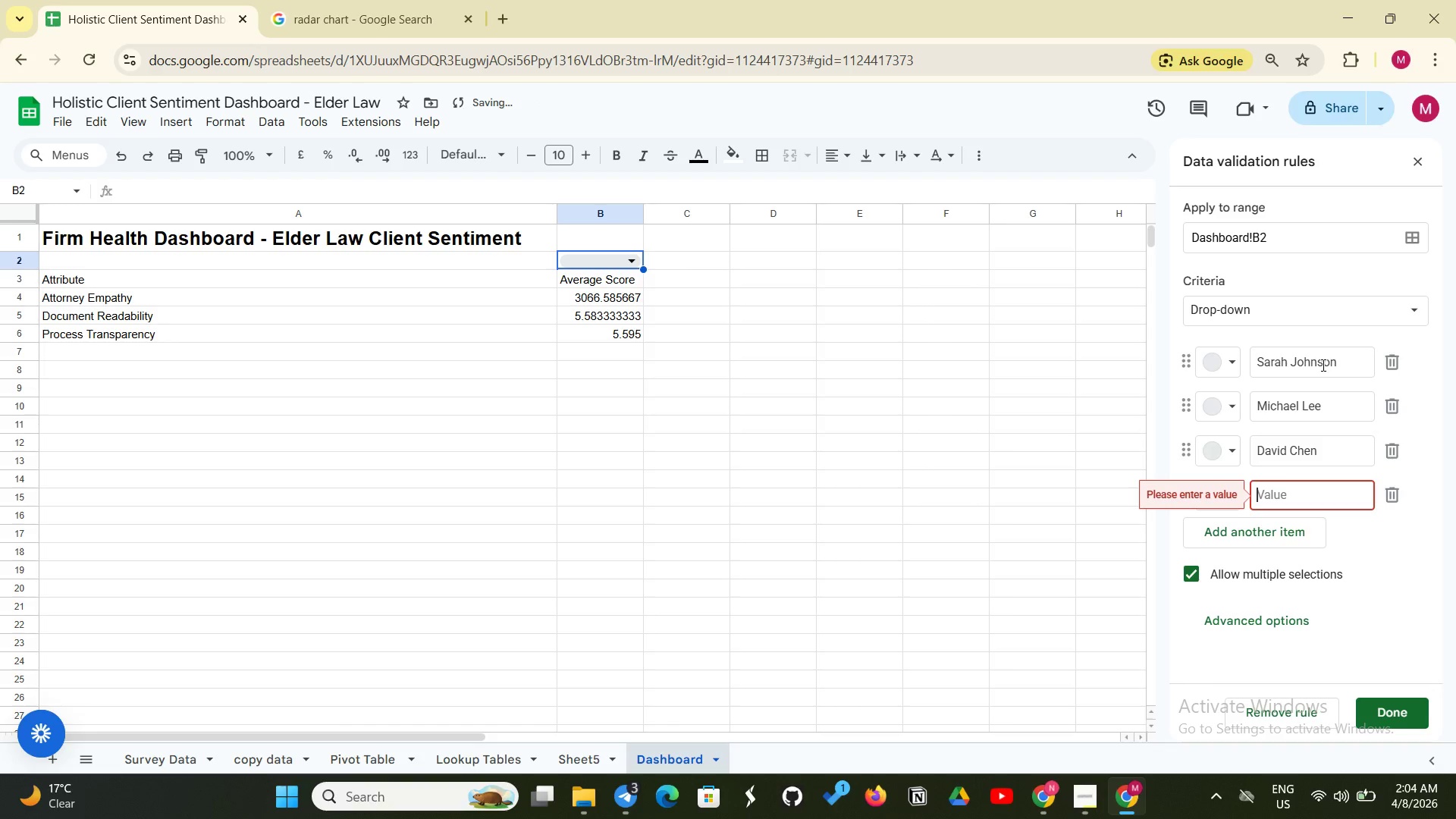 
 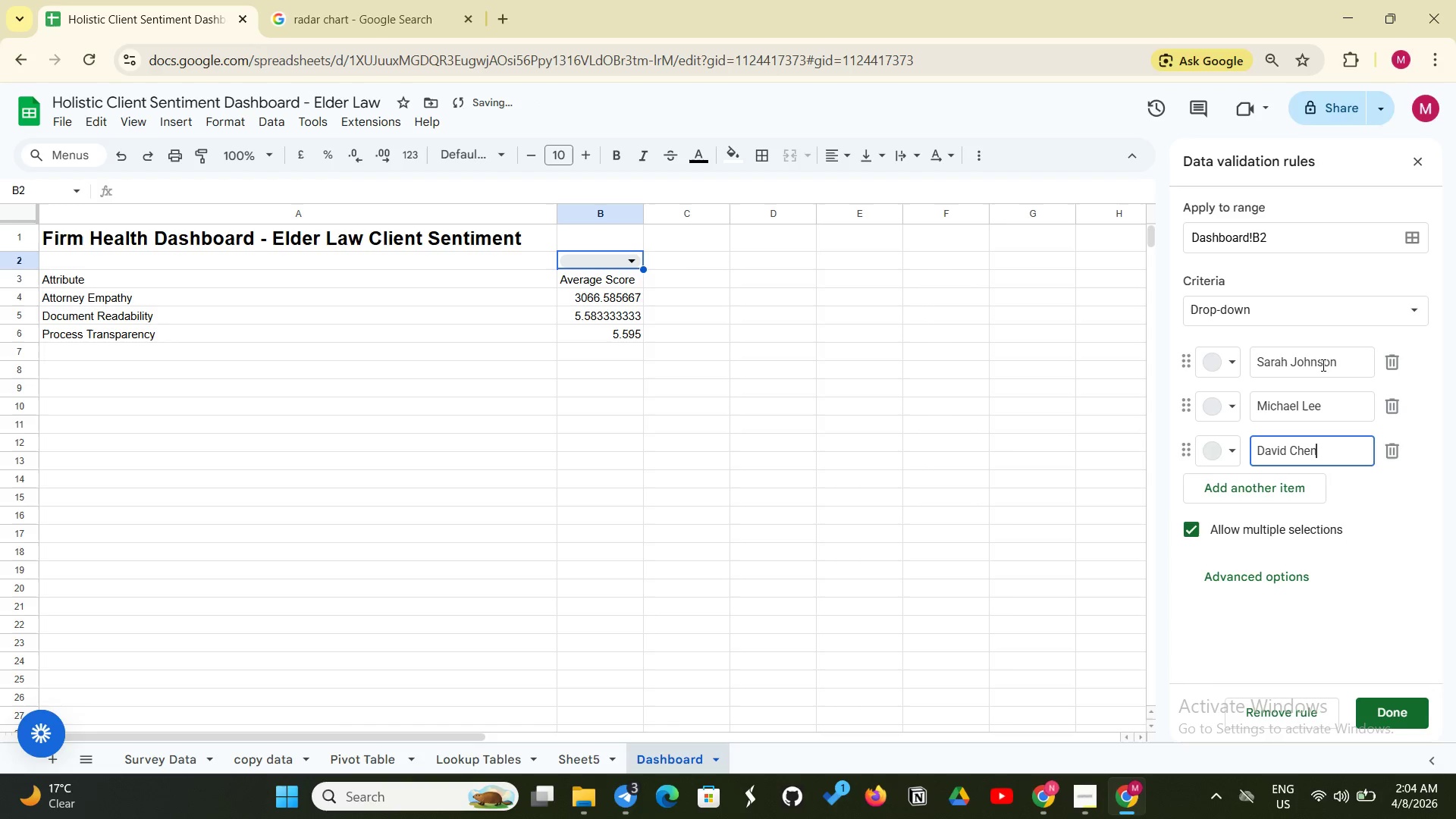 
key(Enter)
 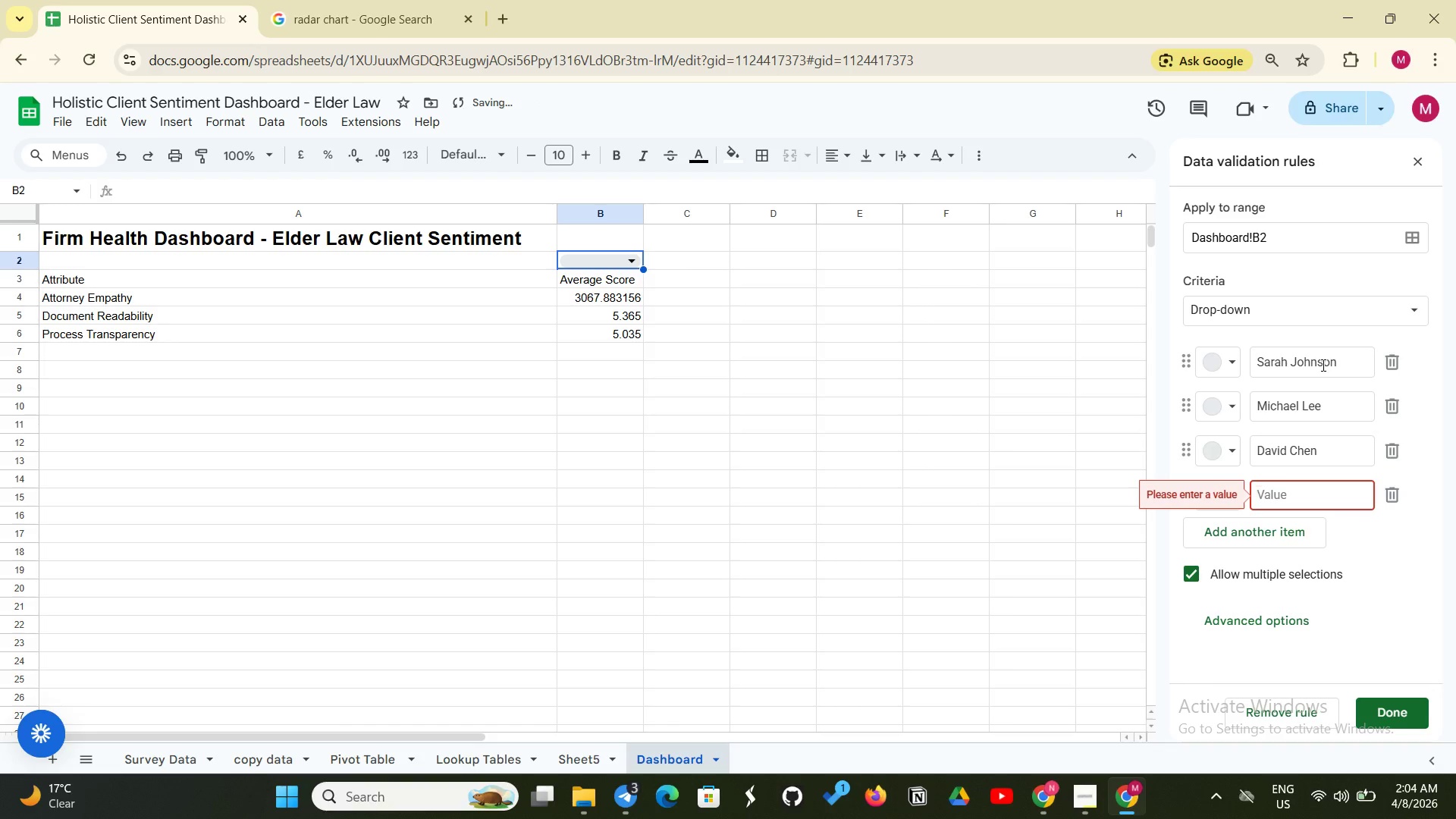 
type(Lisa)
 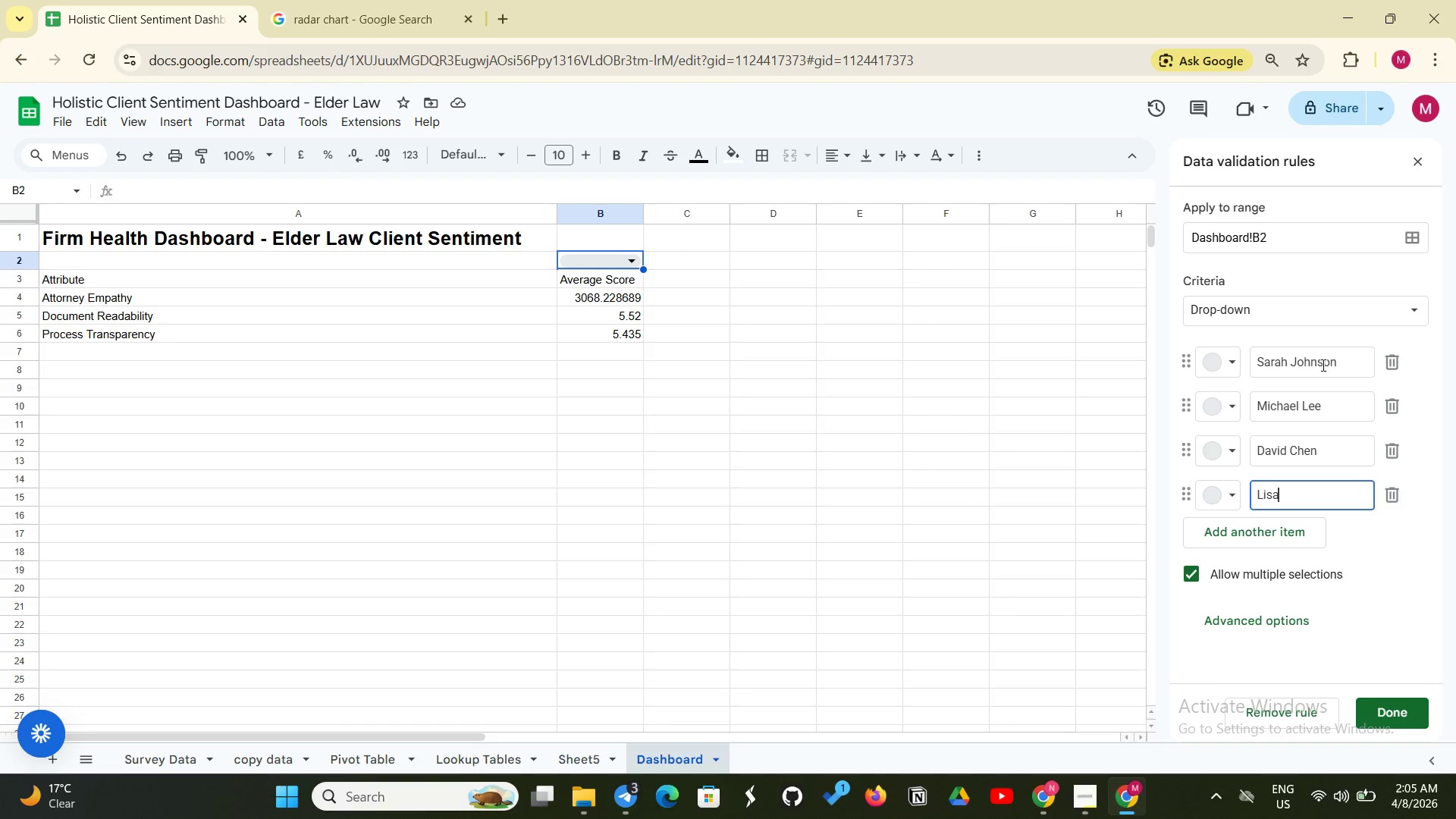 
wait(16.55)
 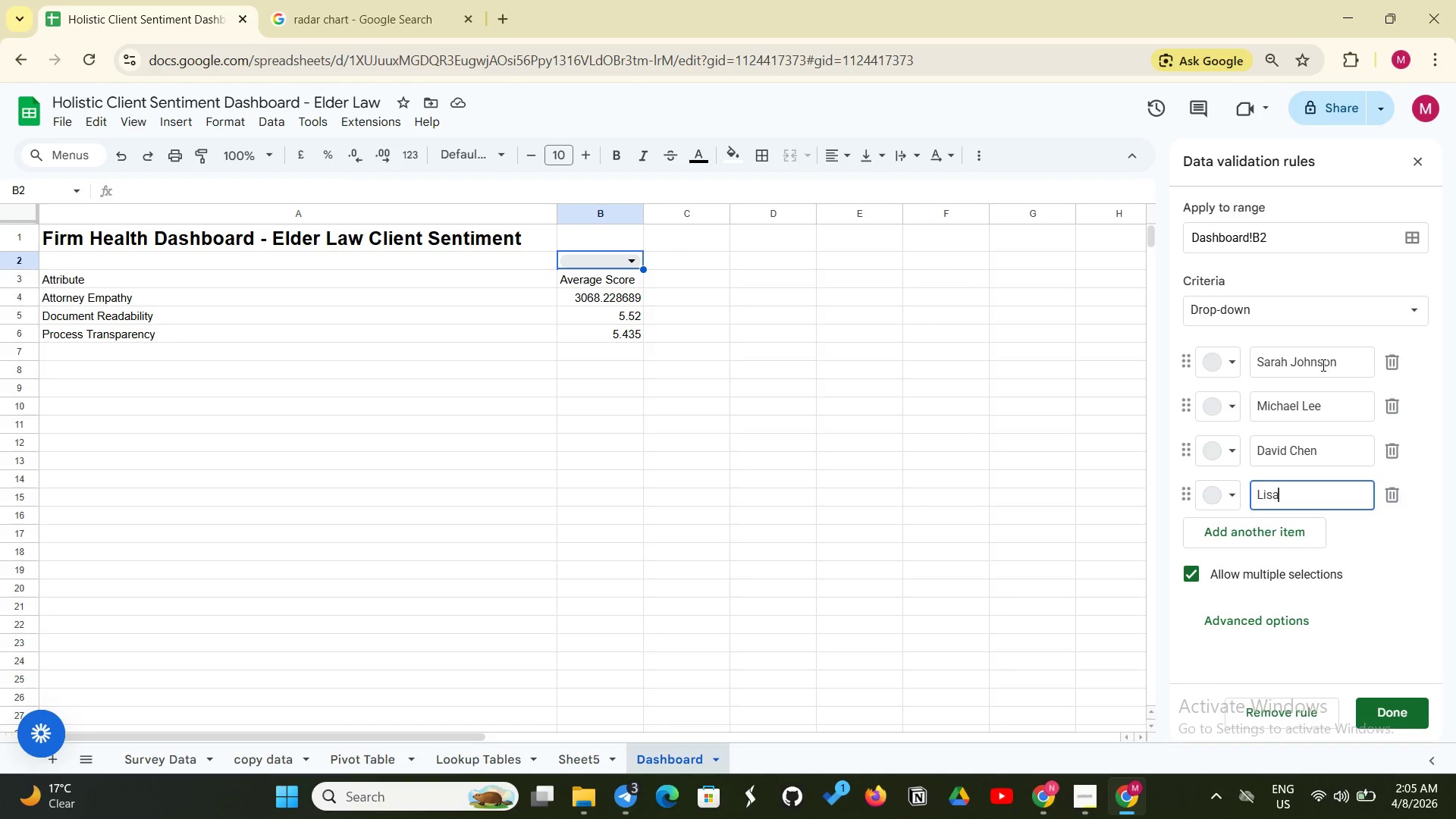 
type( Rodriguez)
 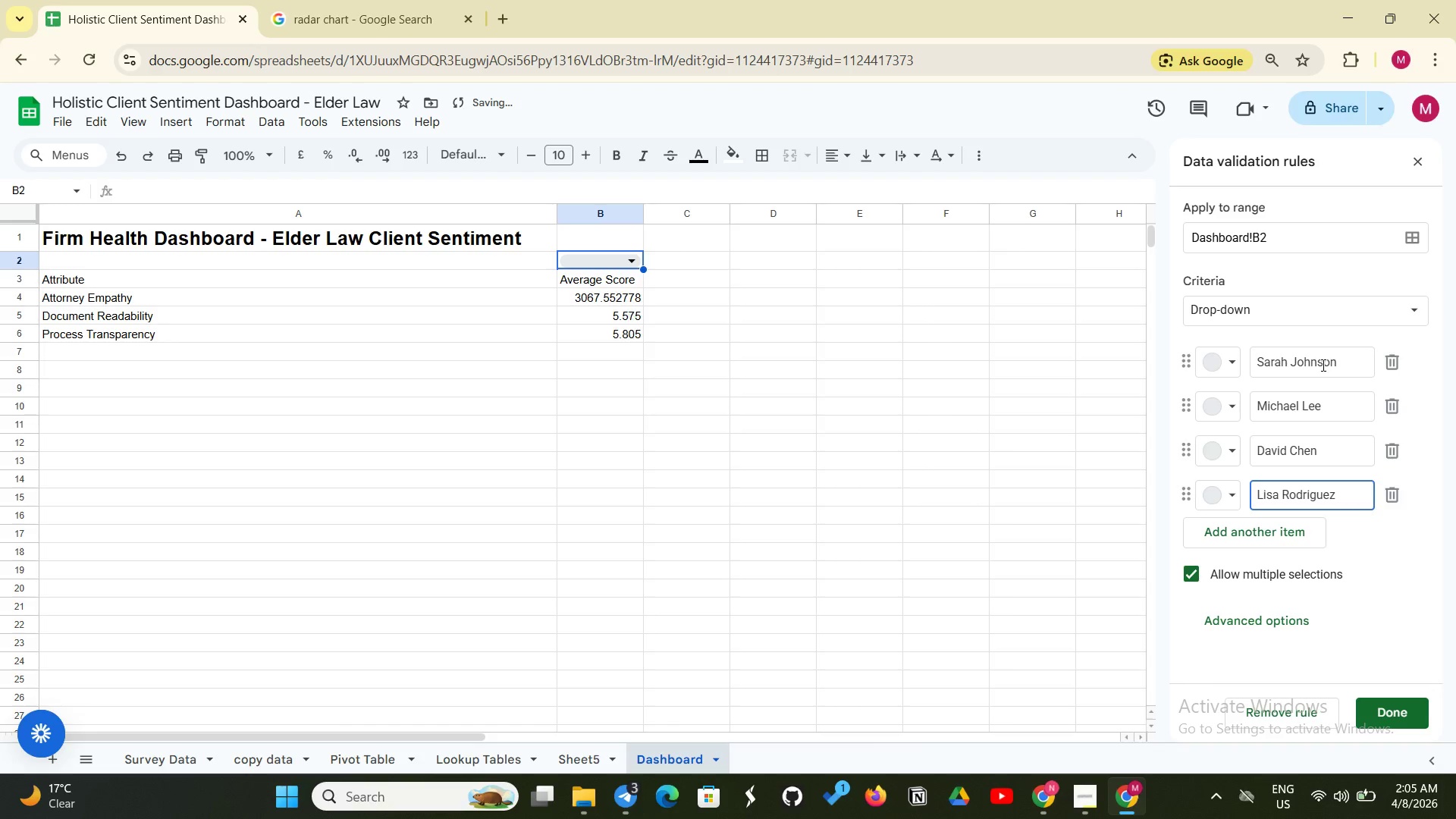 
key(Enter)
 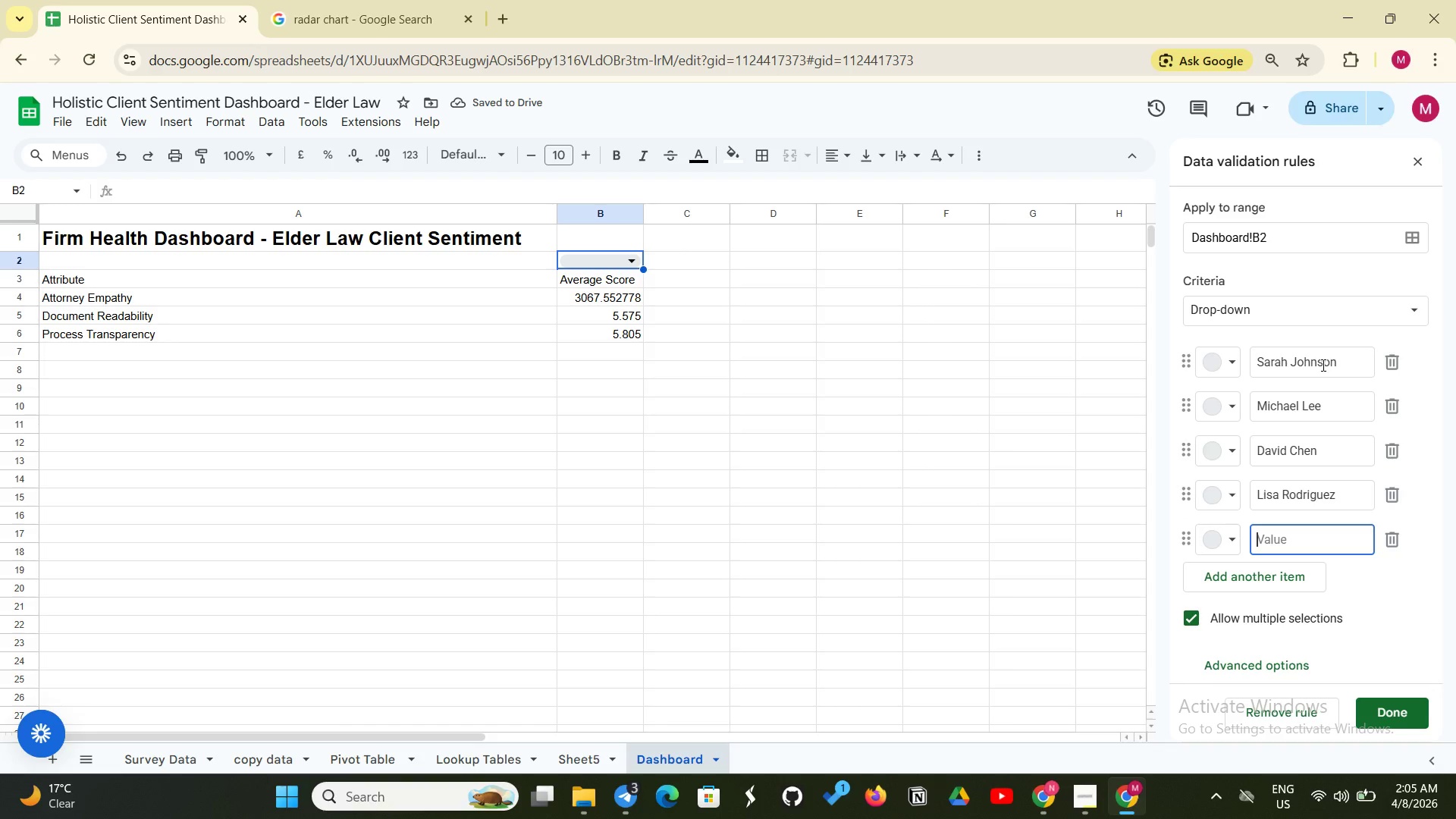 
type(James Wilson)
 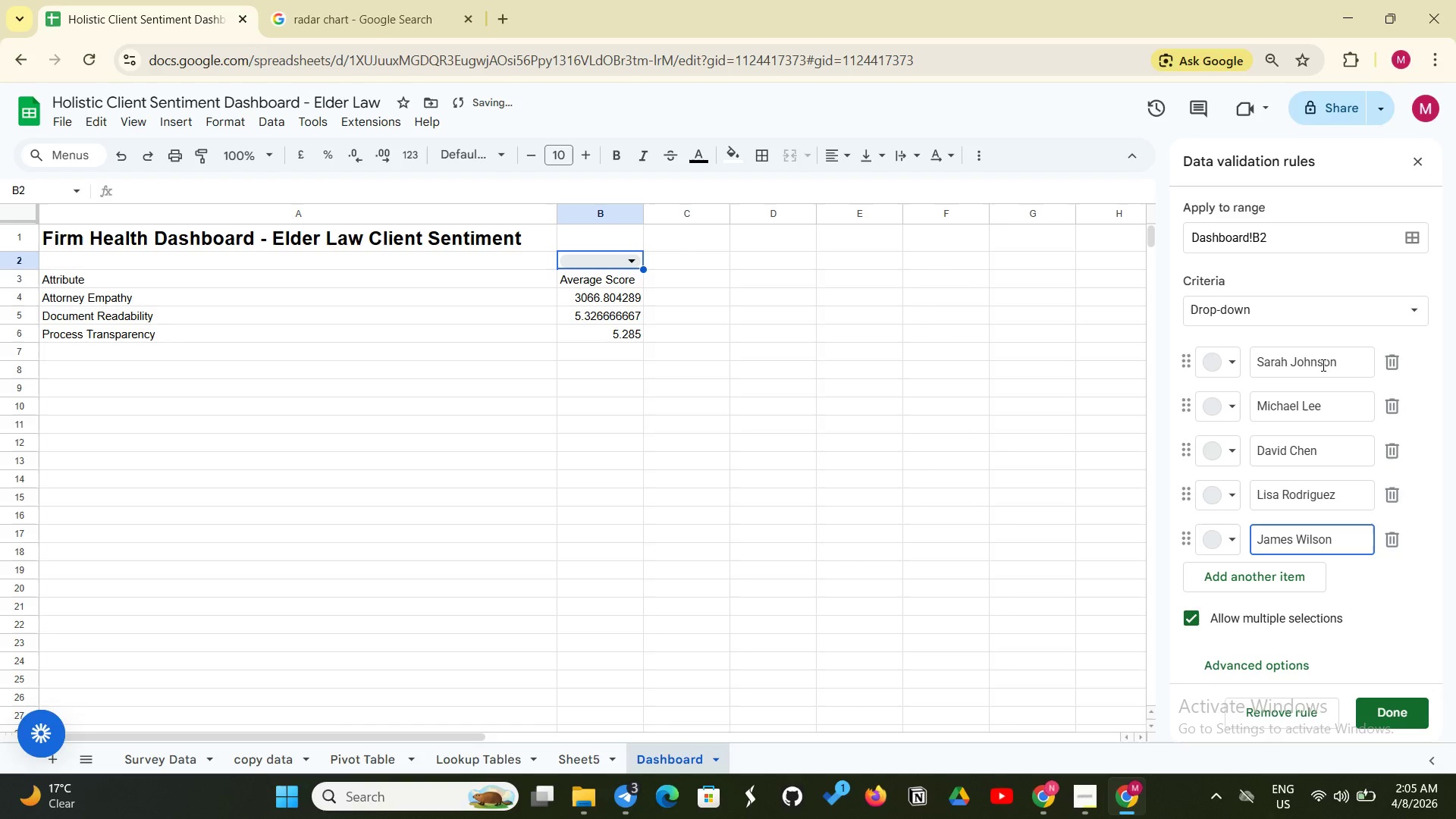 
wait(5.33)
 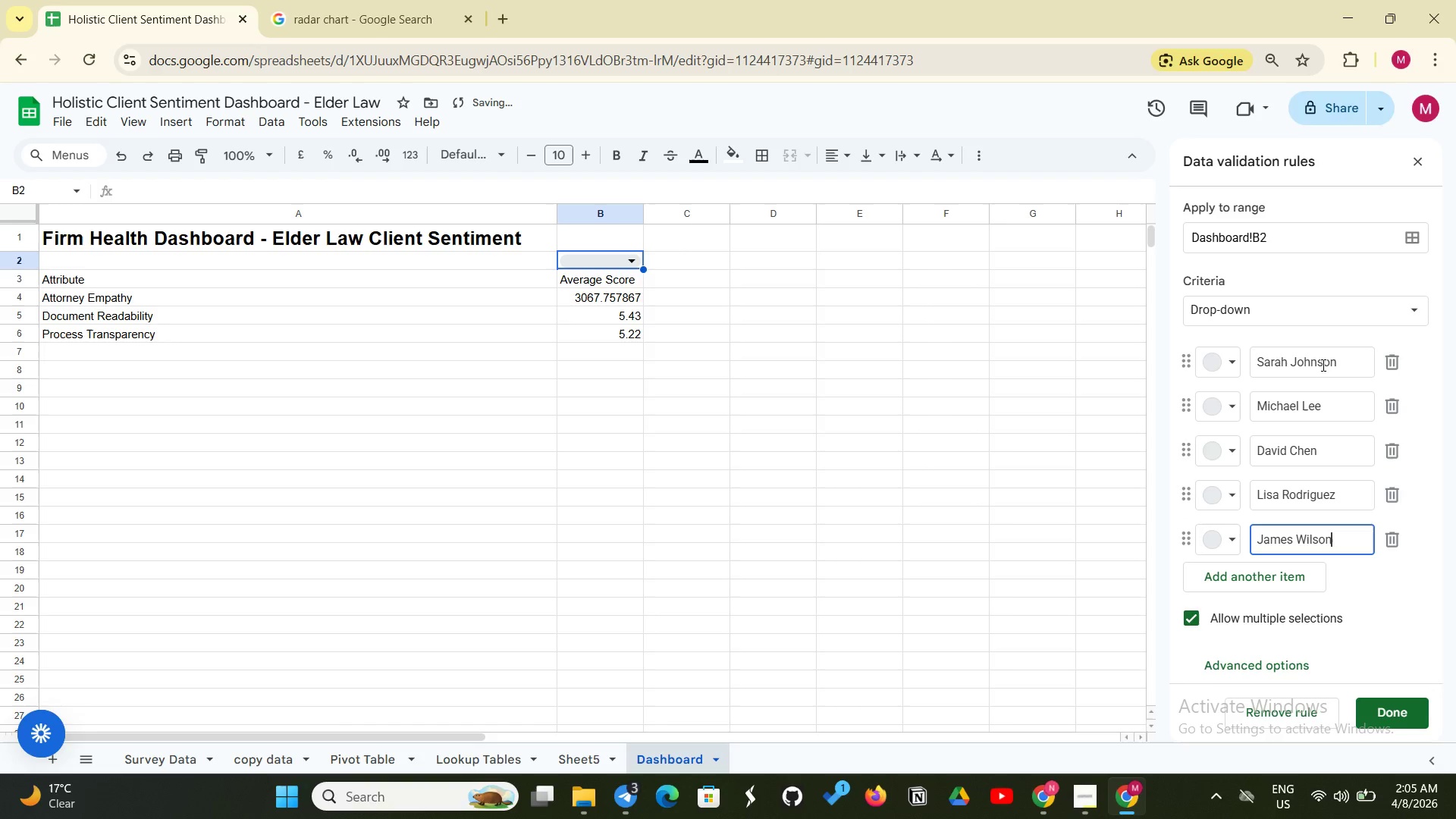 
left_click([1407, 715])
 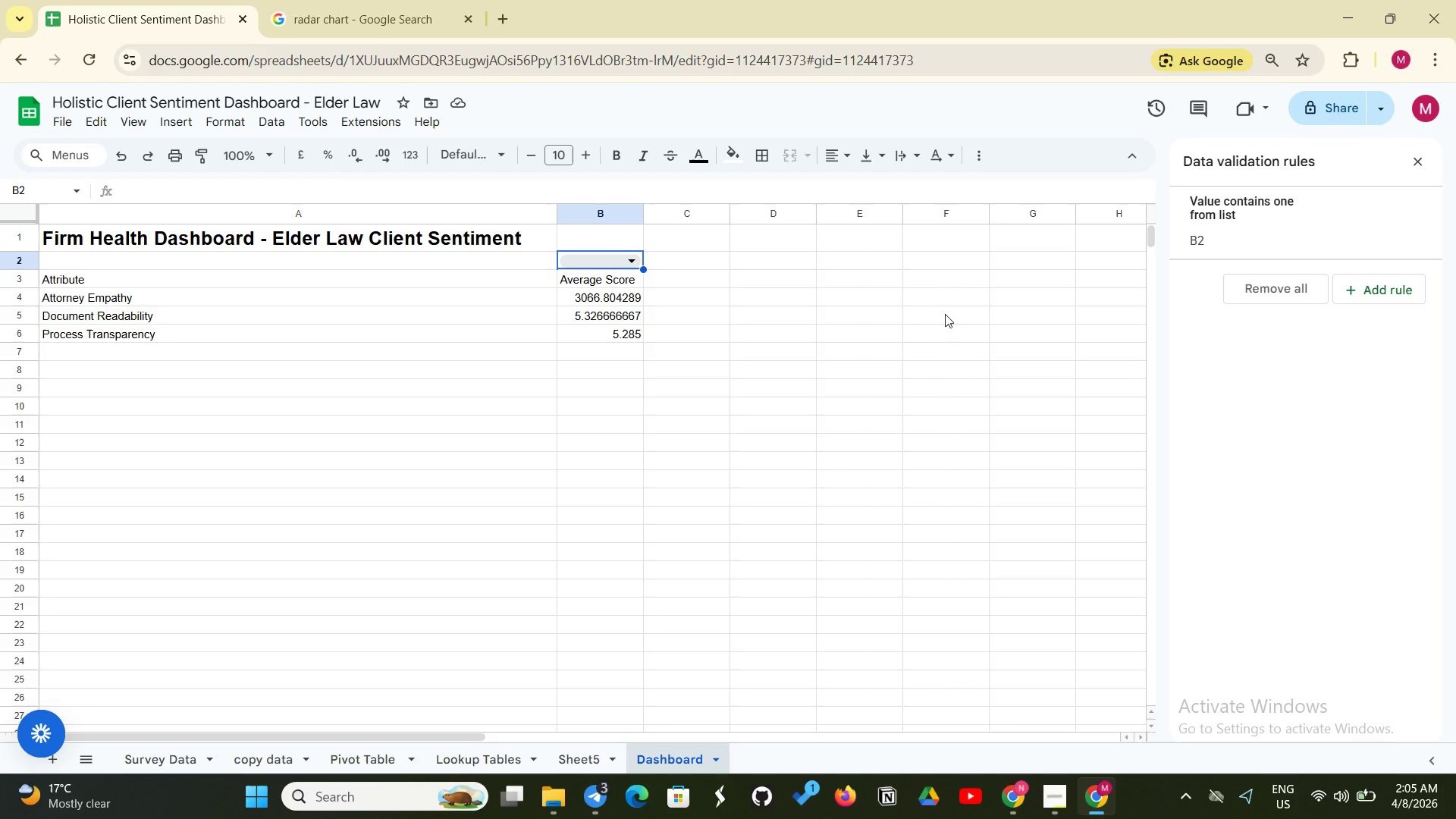 
wait(12.97)
 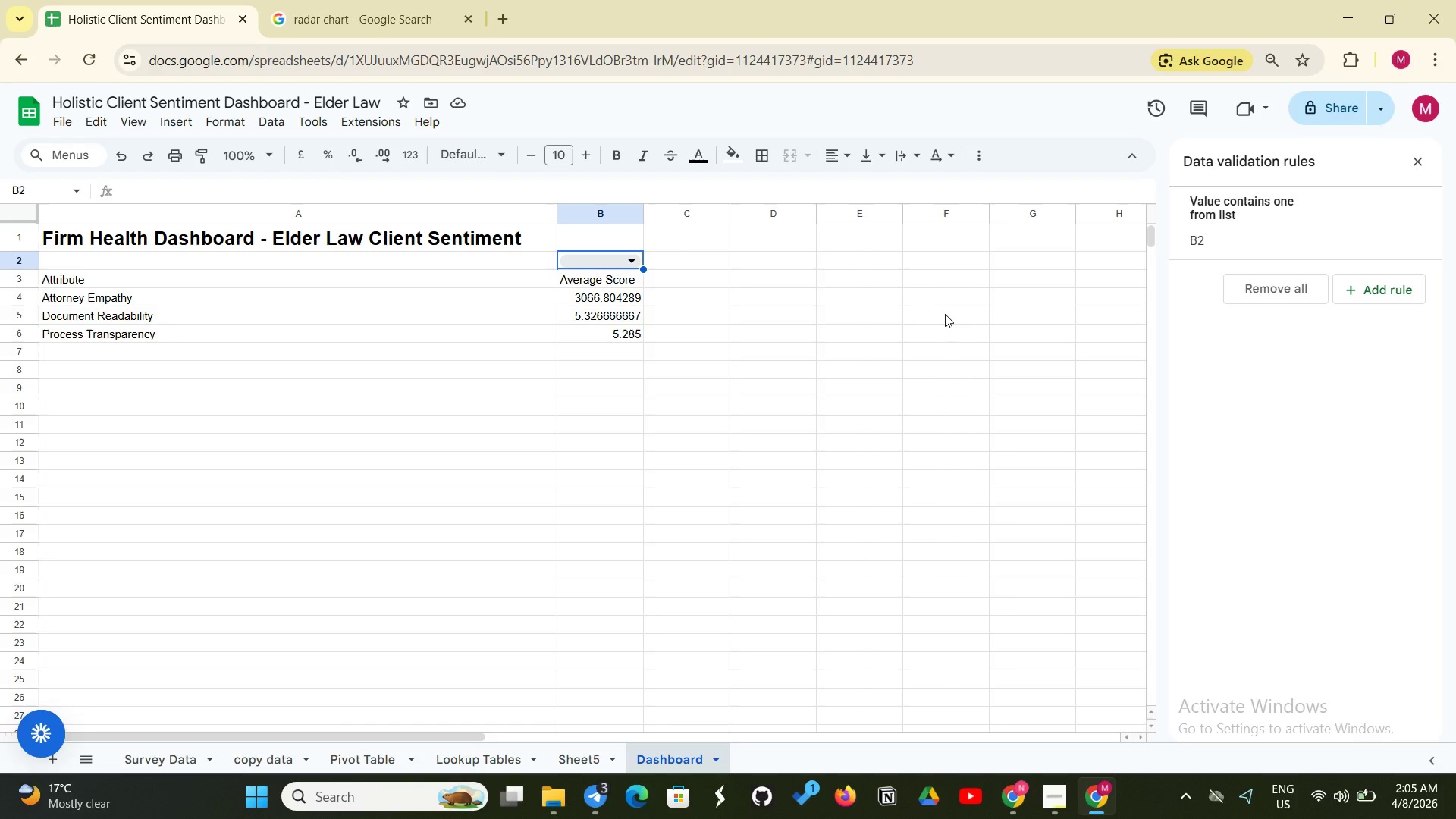 
left_click([867, 262])
 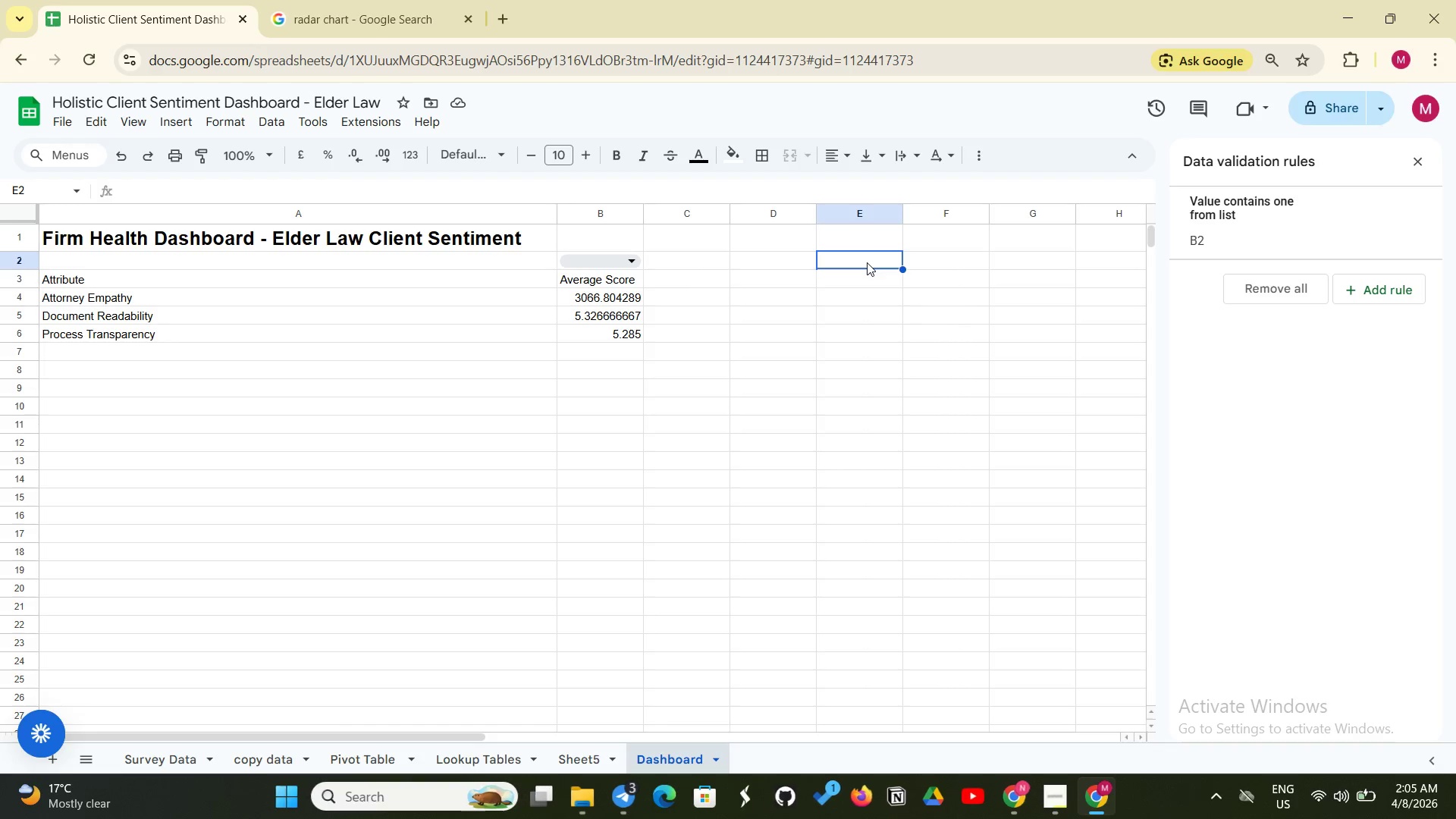 
right_click([867, 262])
 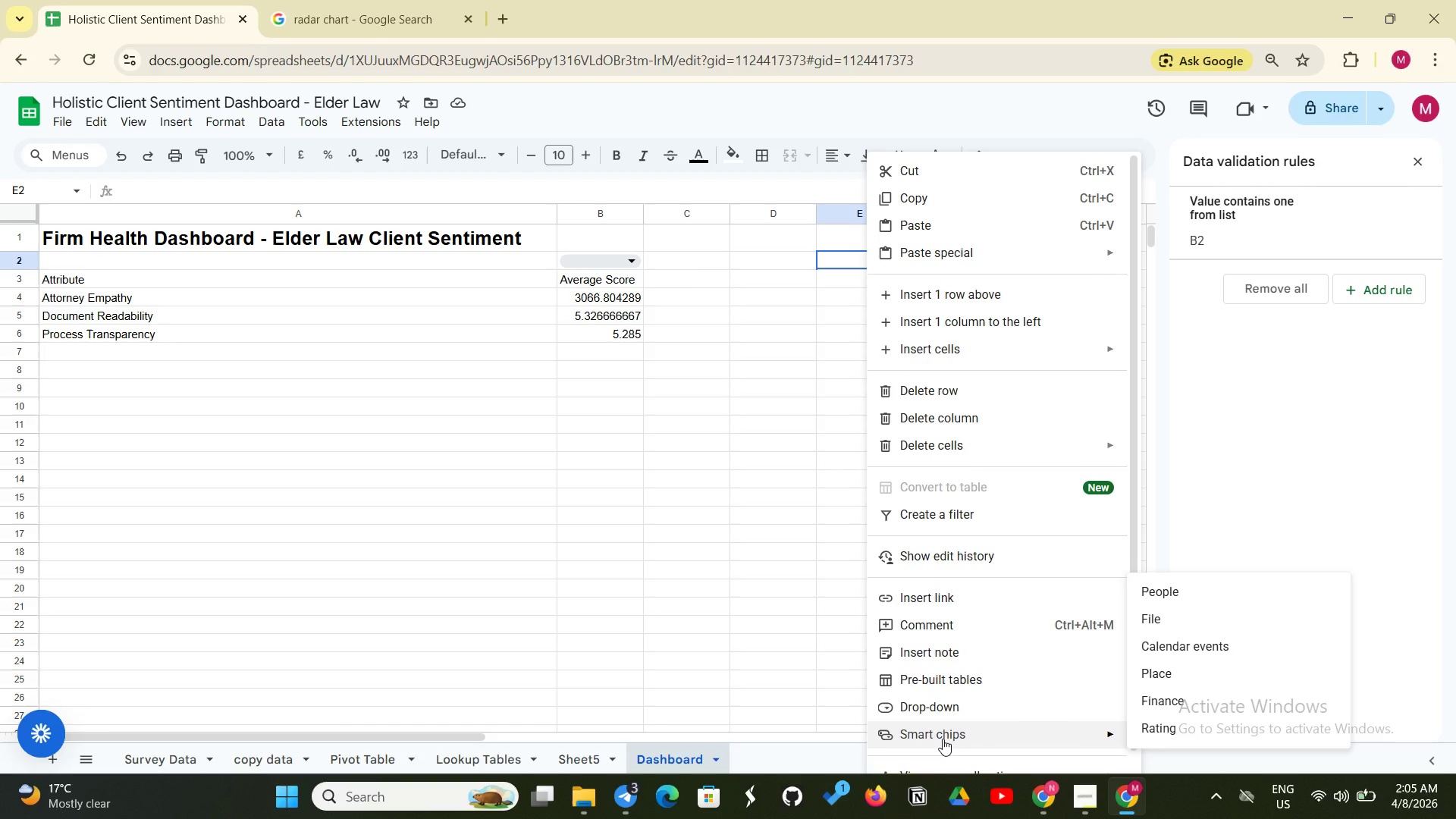 
left_click([952, 716])
 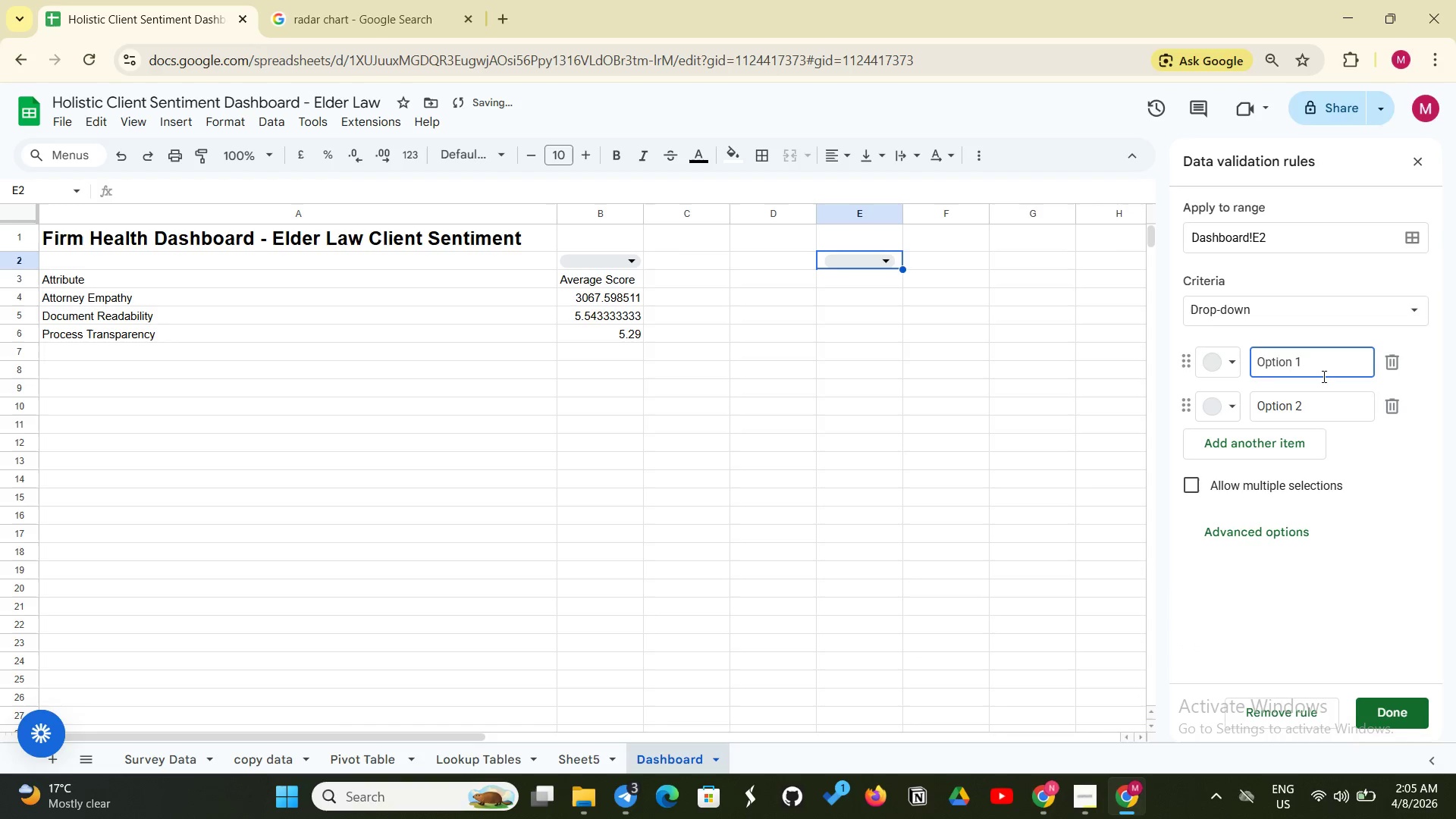 
hold_key(key=Backspace, duration=0.77)
 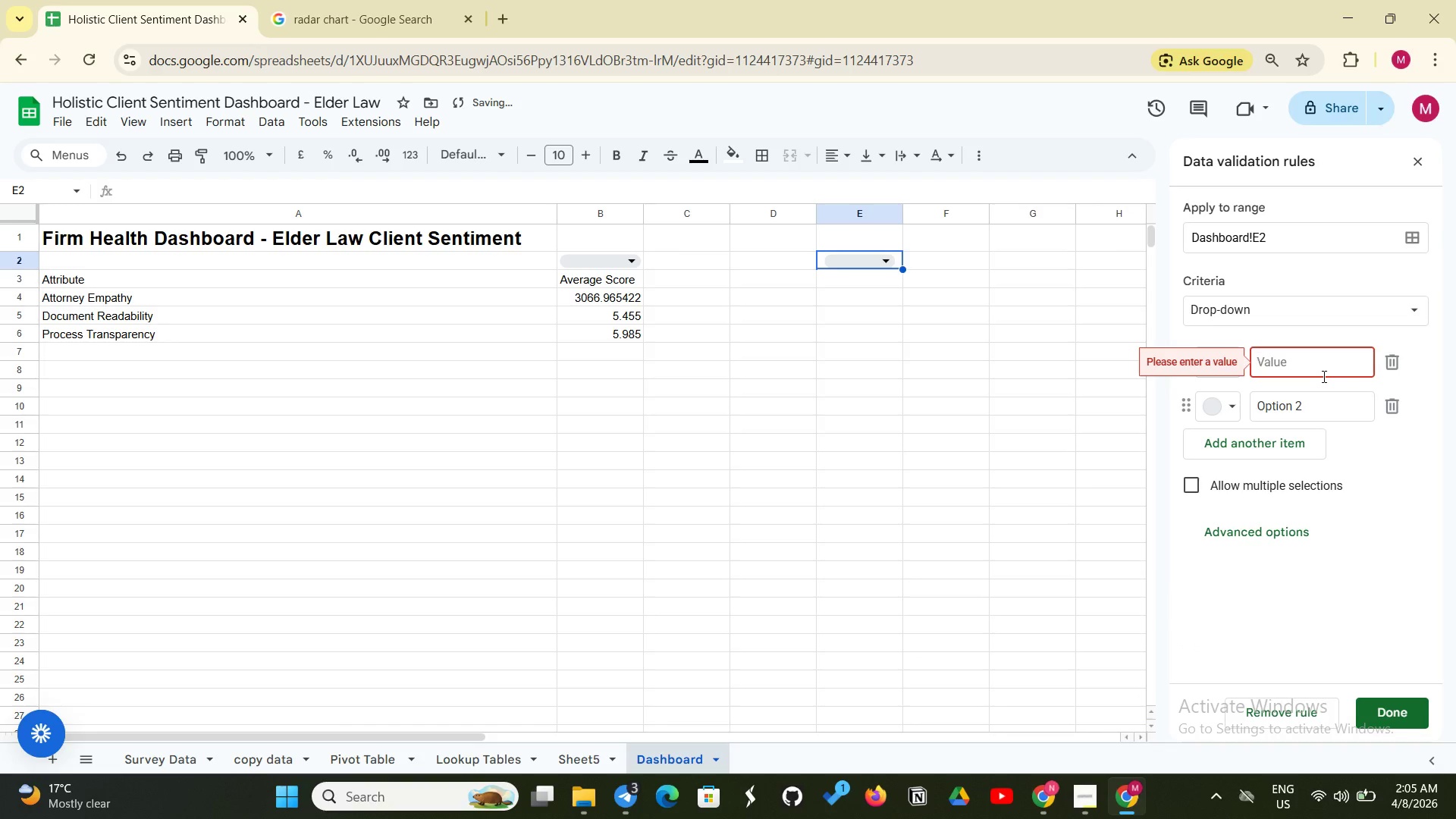 
type(Probate)
 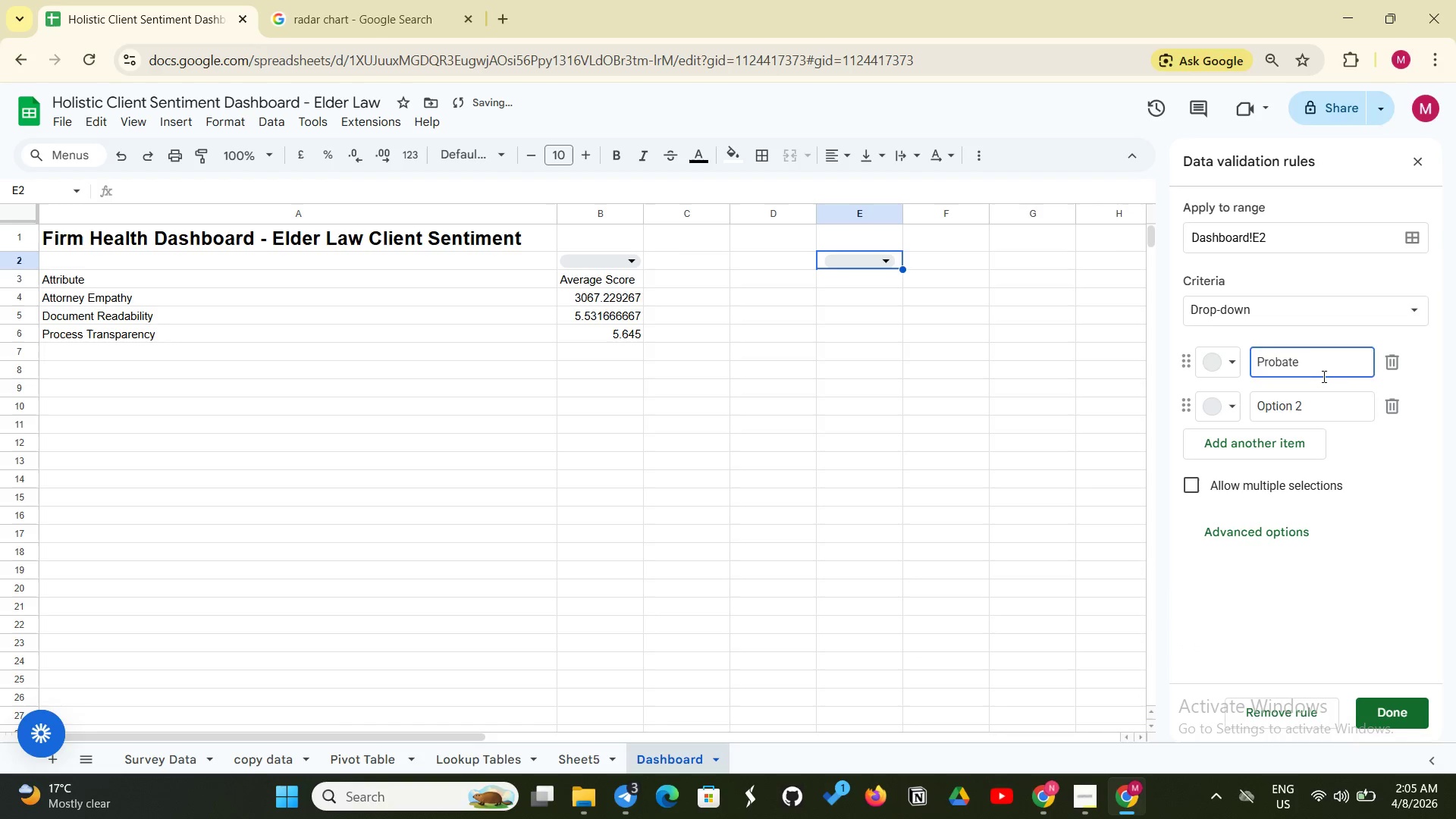 
key(Enter)
 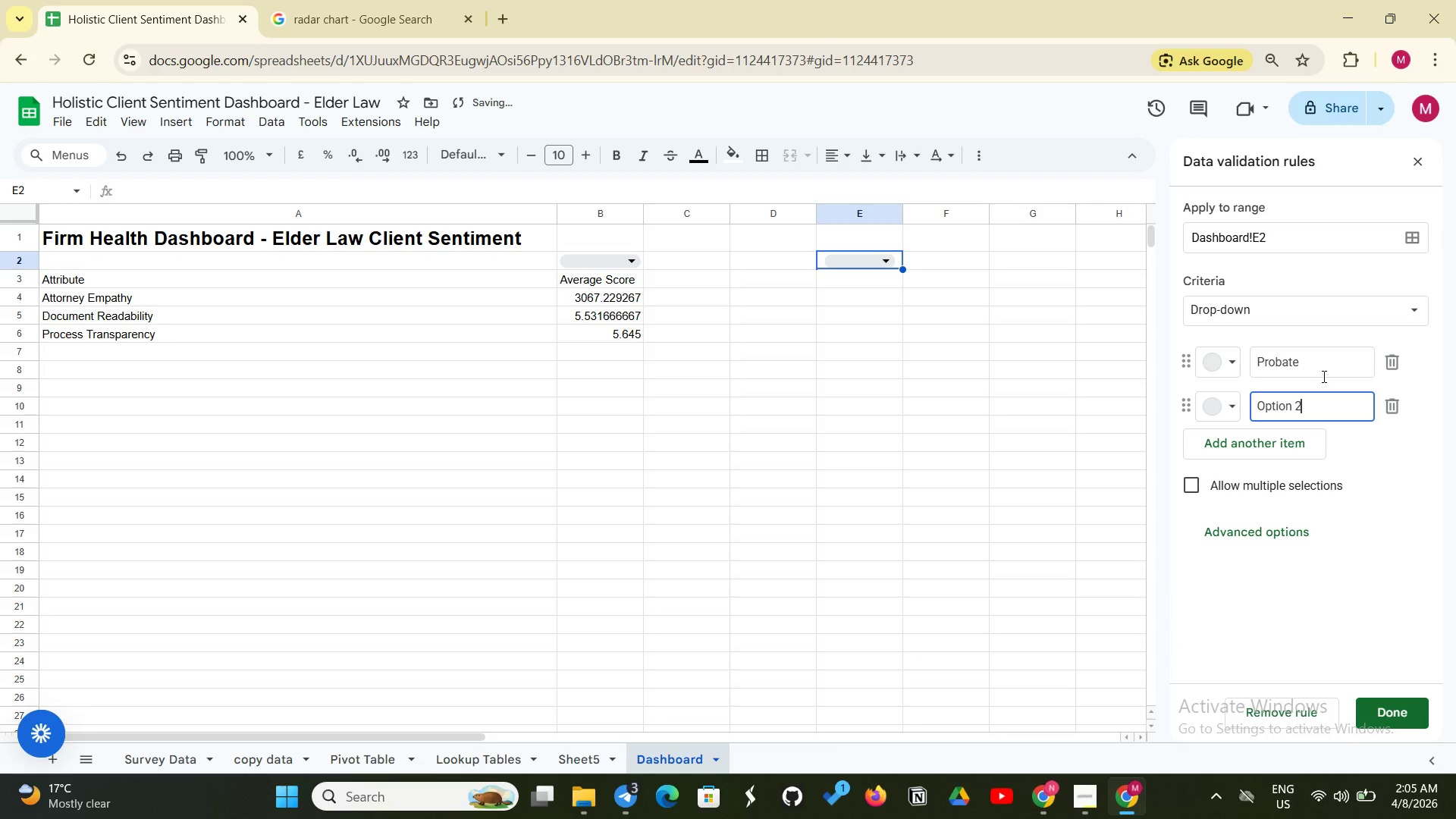 
hold_key(key=Backspace, duration=0.84)
 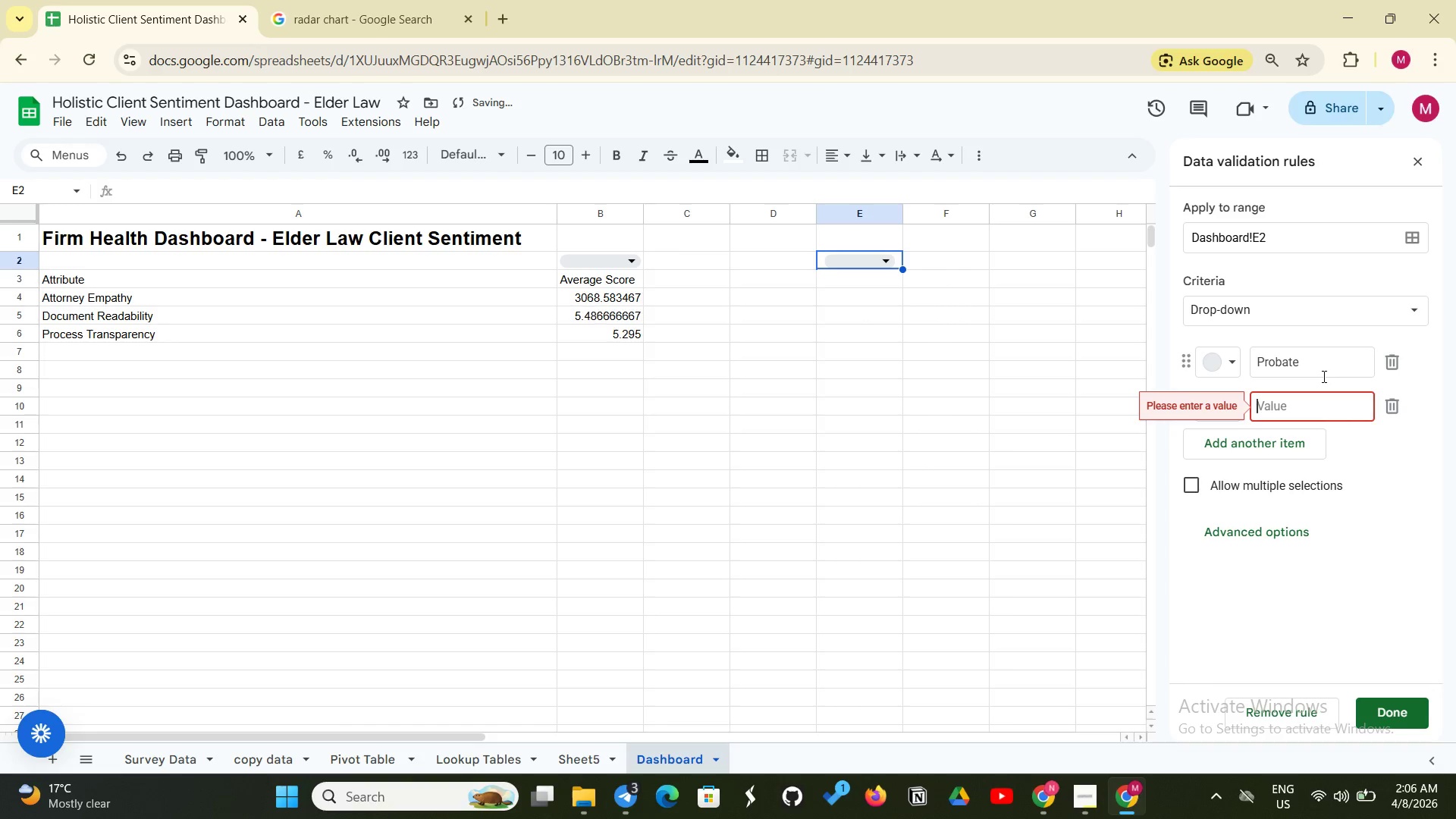 
type(Living Trust)
 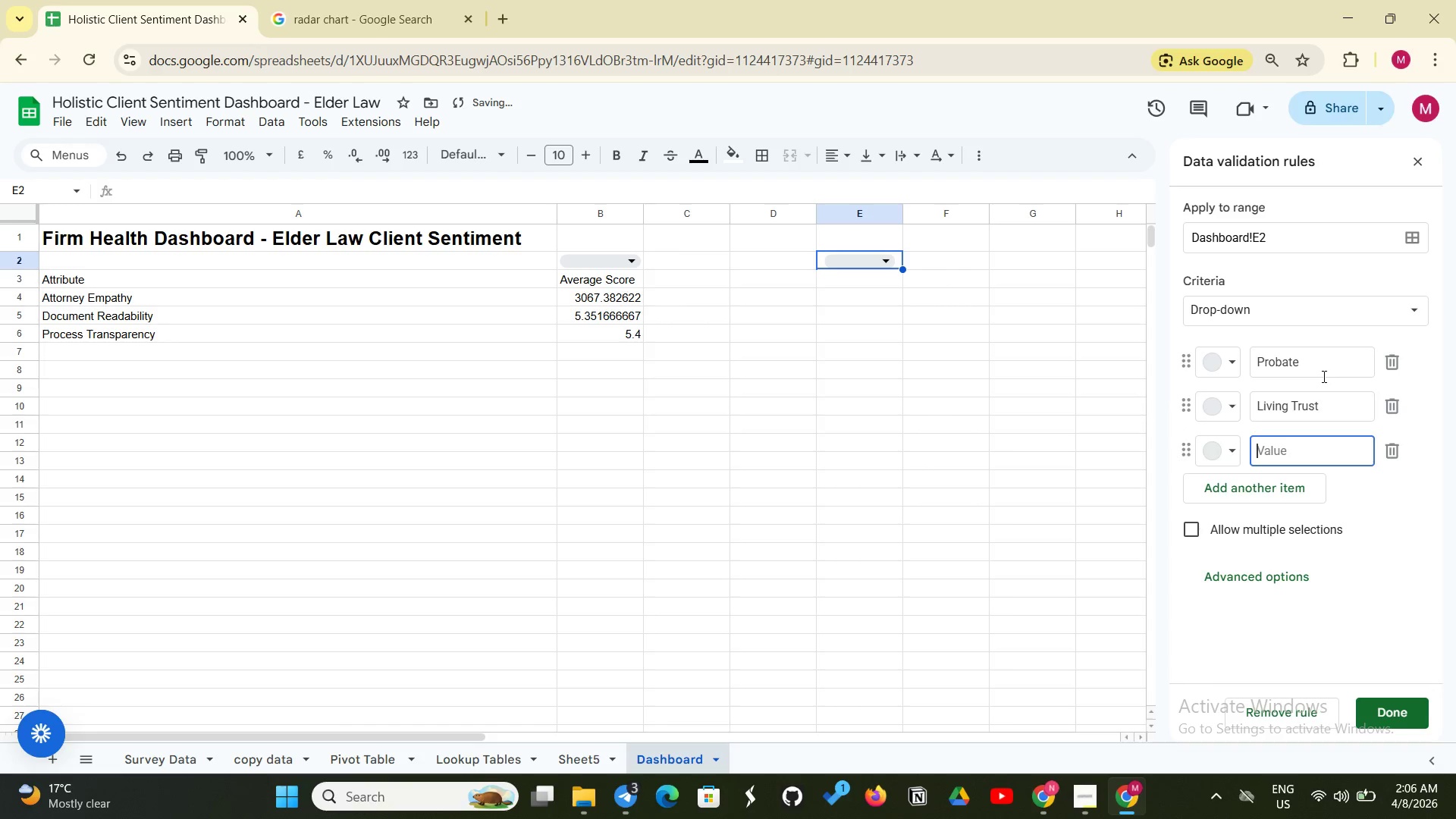 
 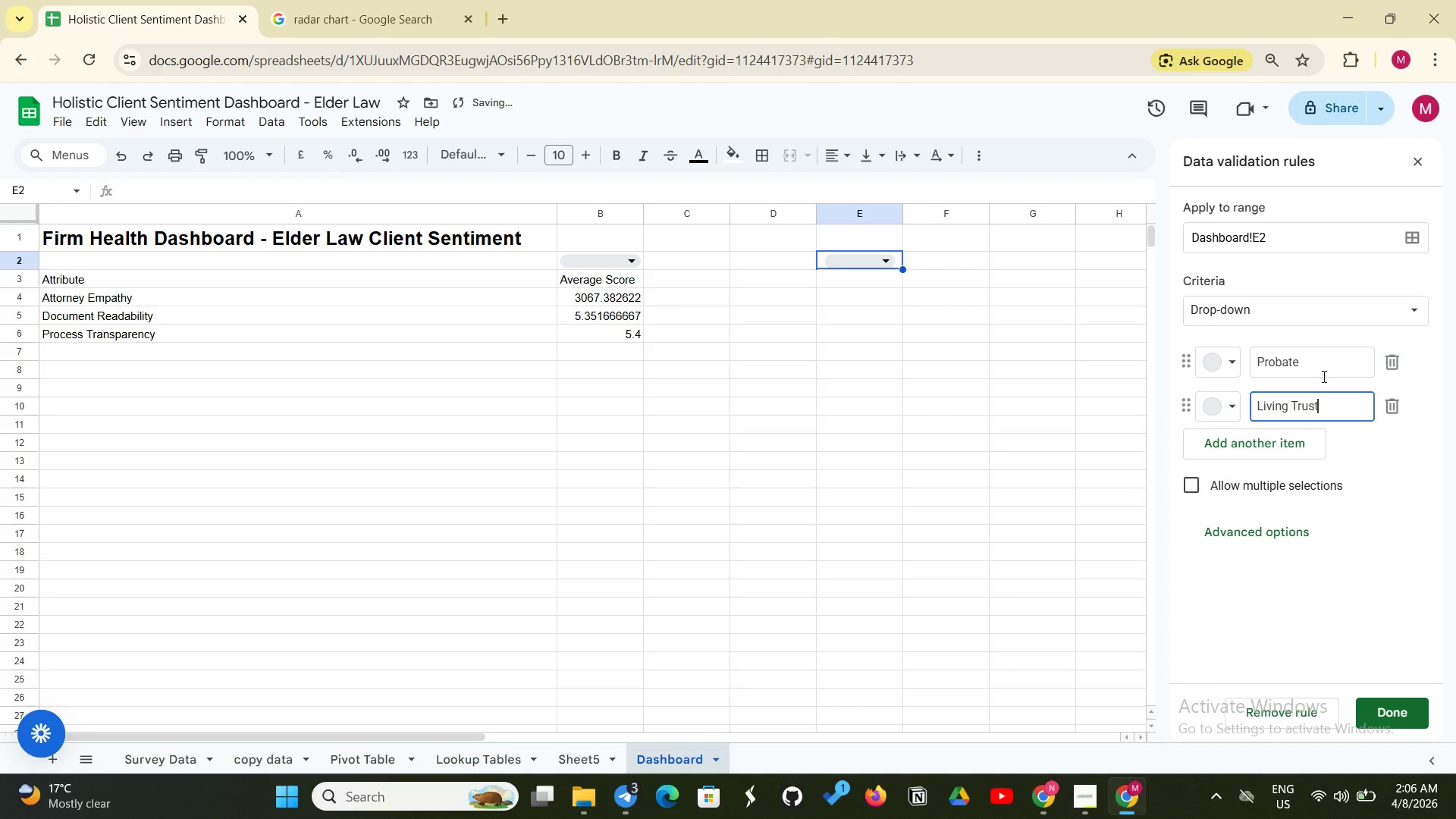 
key(Enter)
 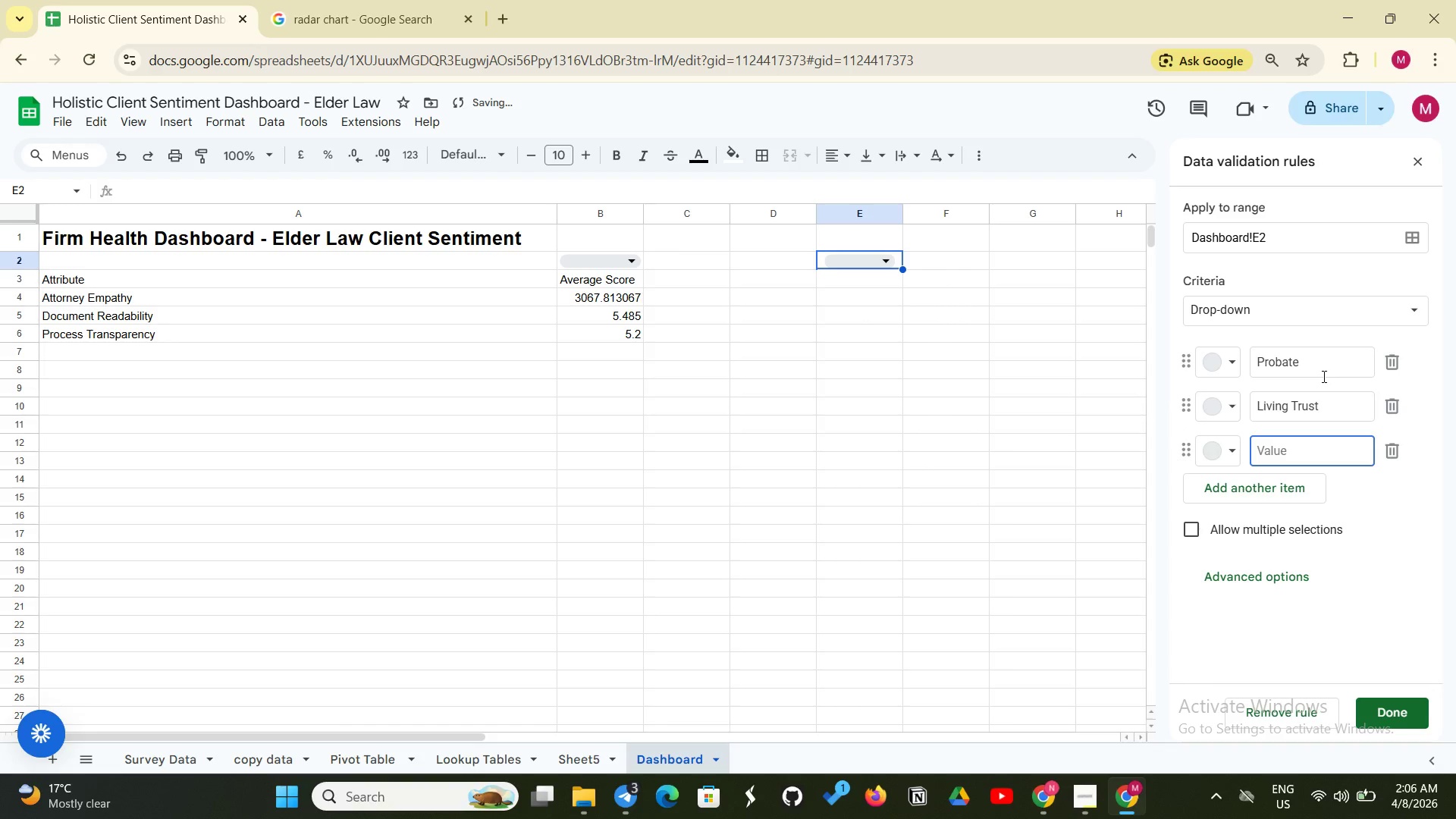 
type(Guarxia)
key(Backspace)
key(Backspace)
key(Backspace)
type(dianship)
 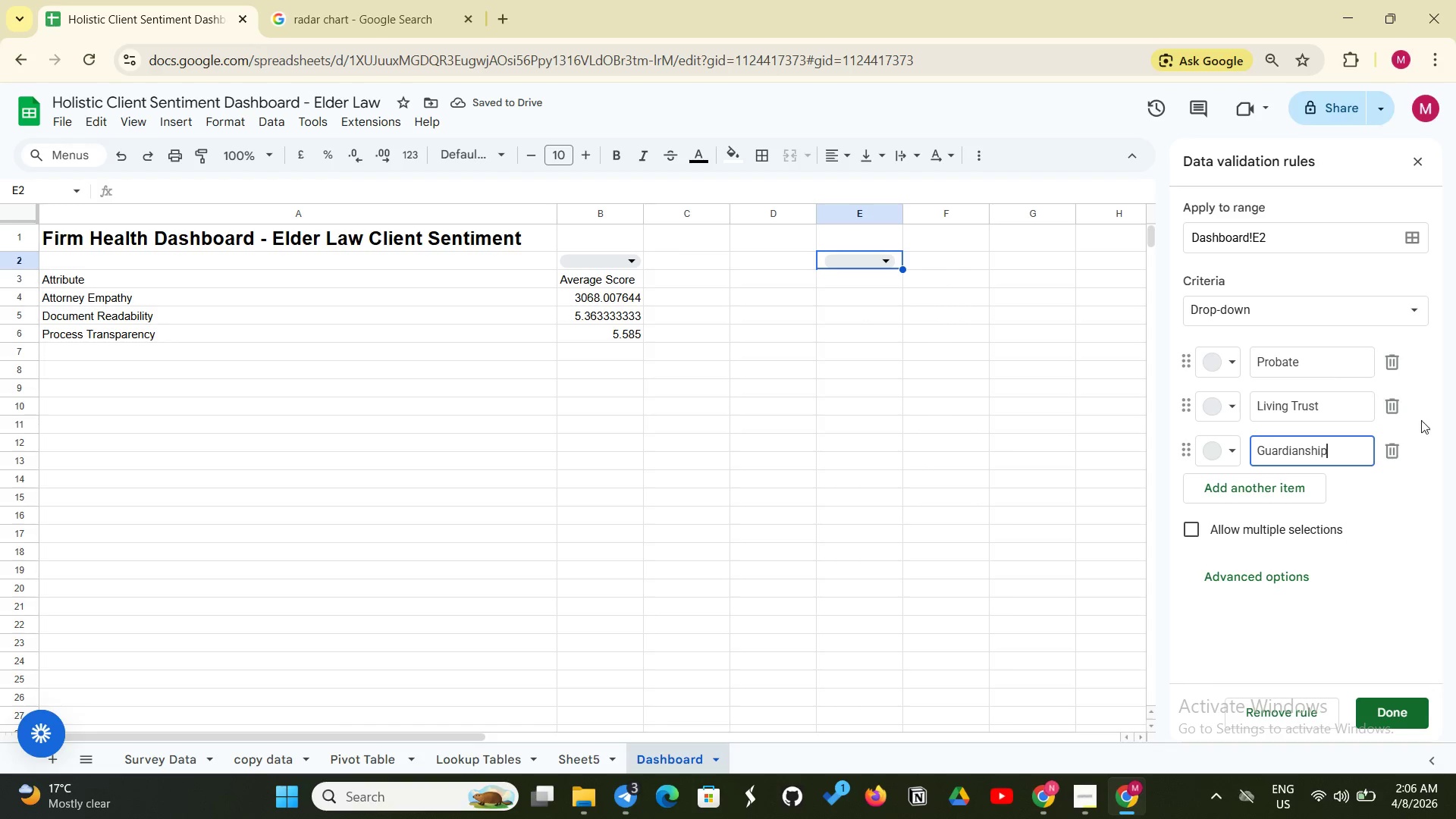 
left_click([1395, 708])
 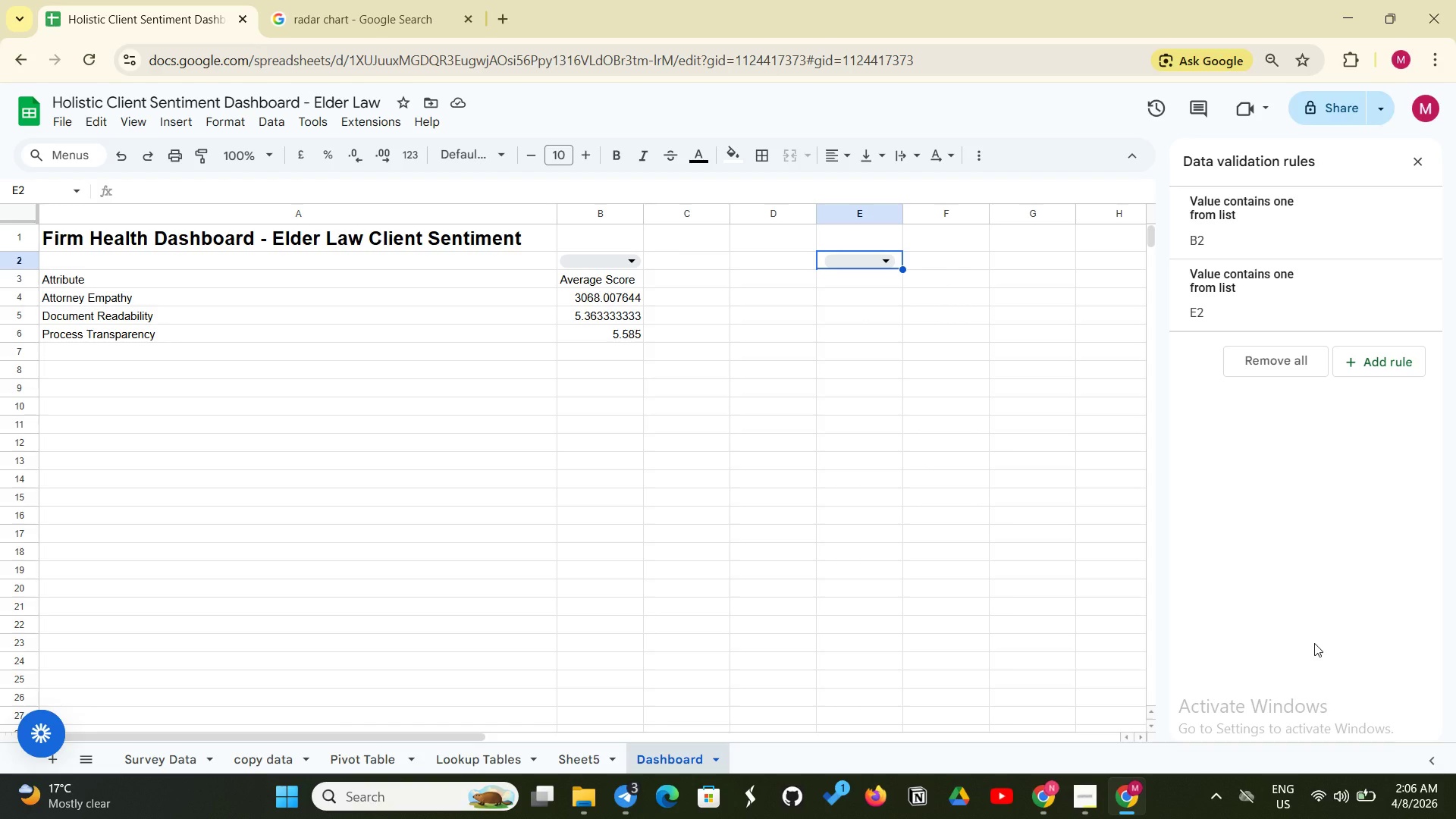 
wait(13.77)
 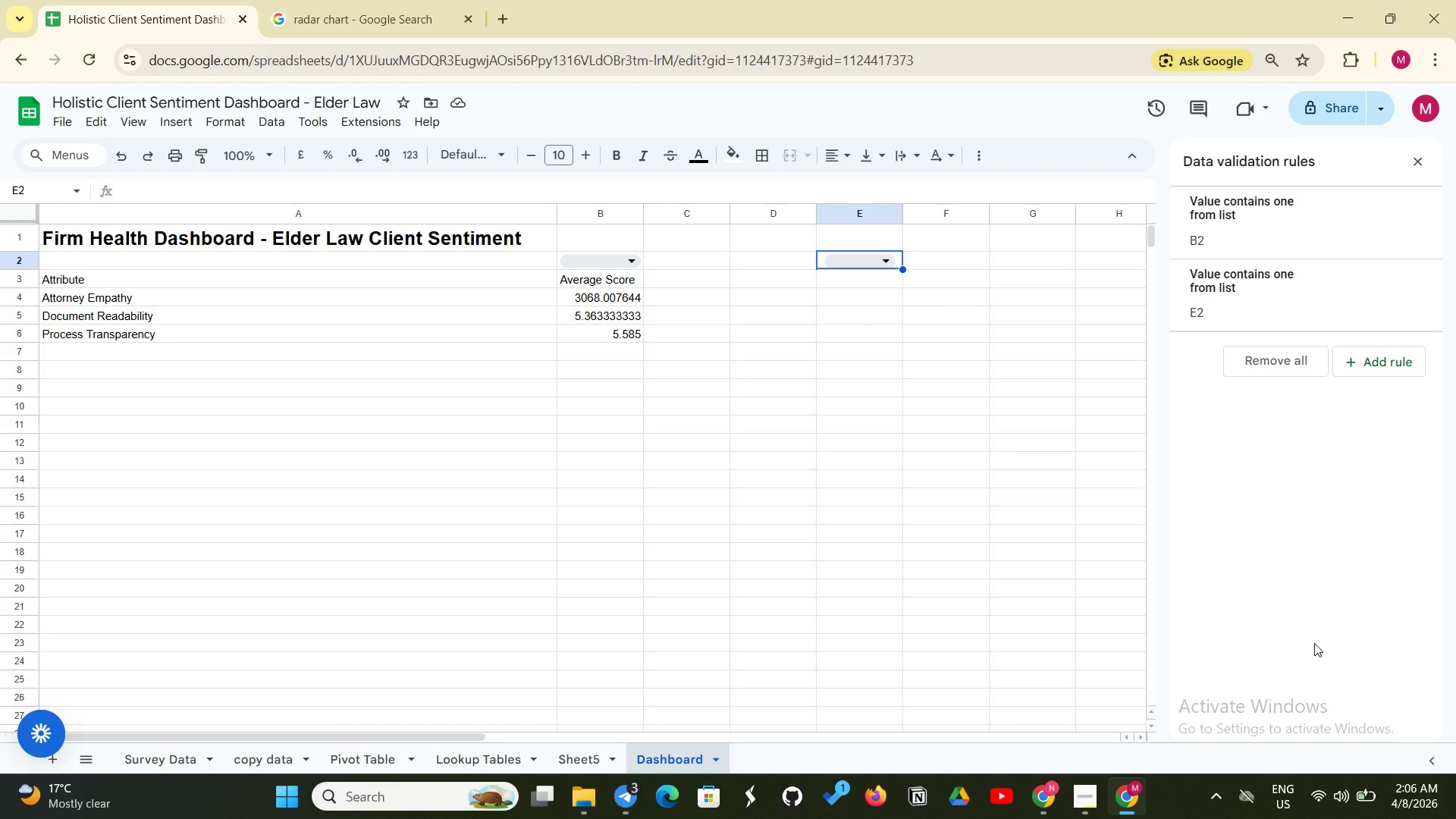 
left_click([617, 259])
 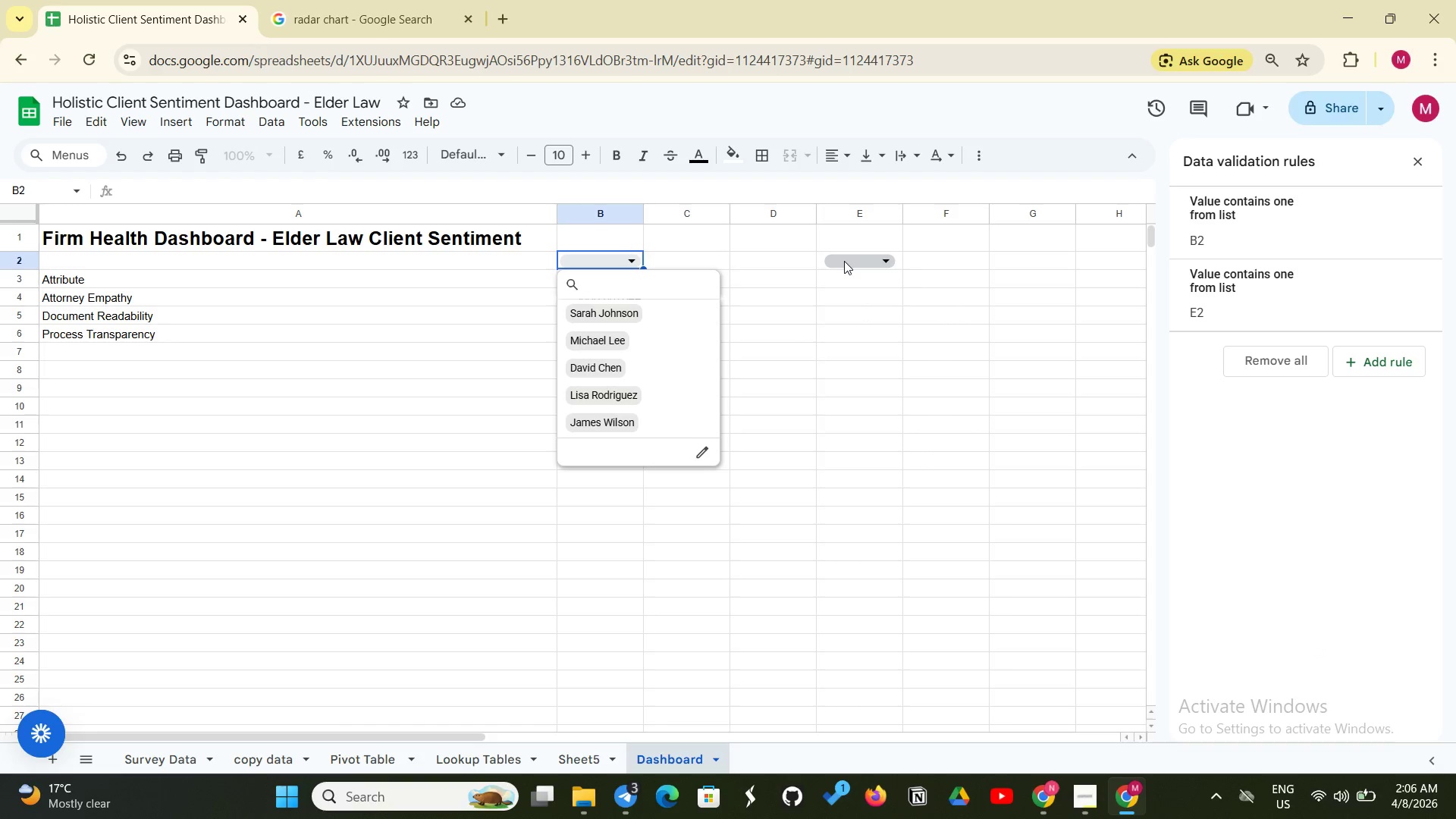 
left_click([849, 259])
 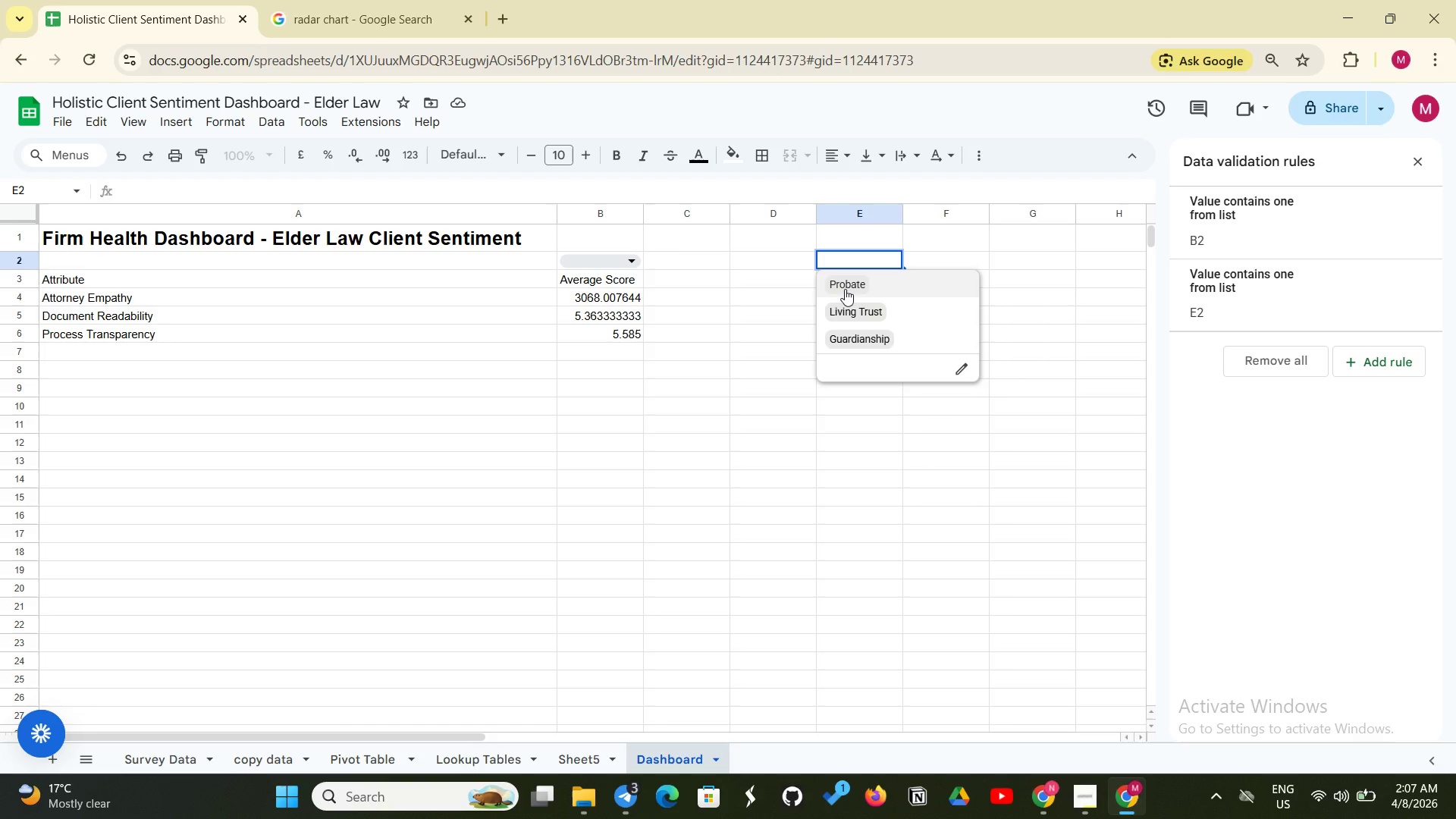 
wait(37.41)
 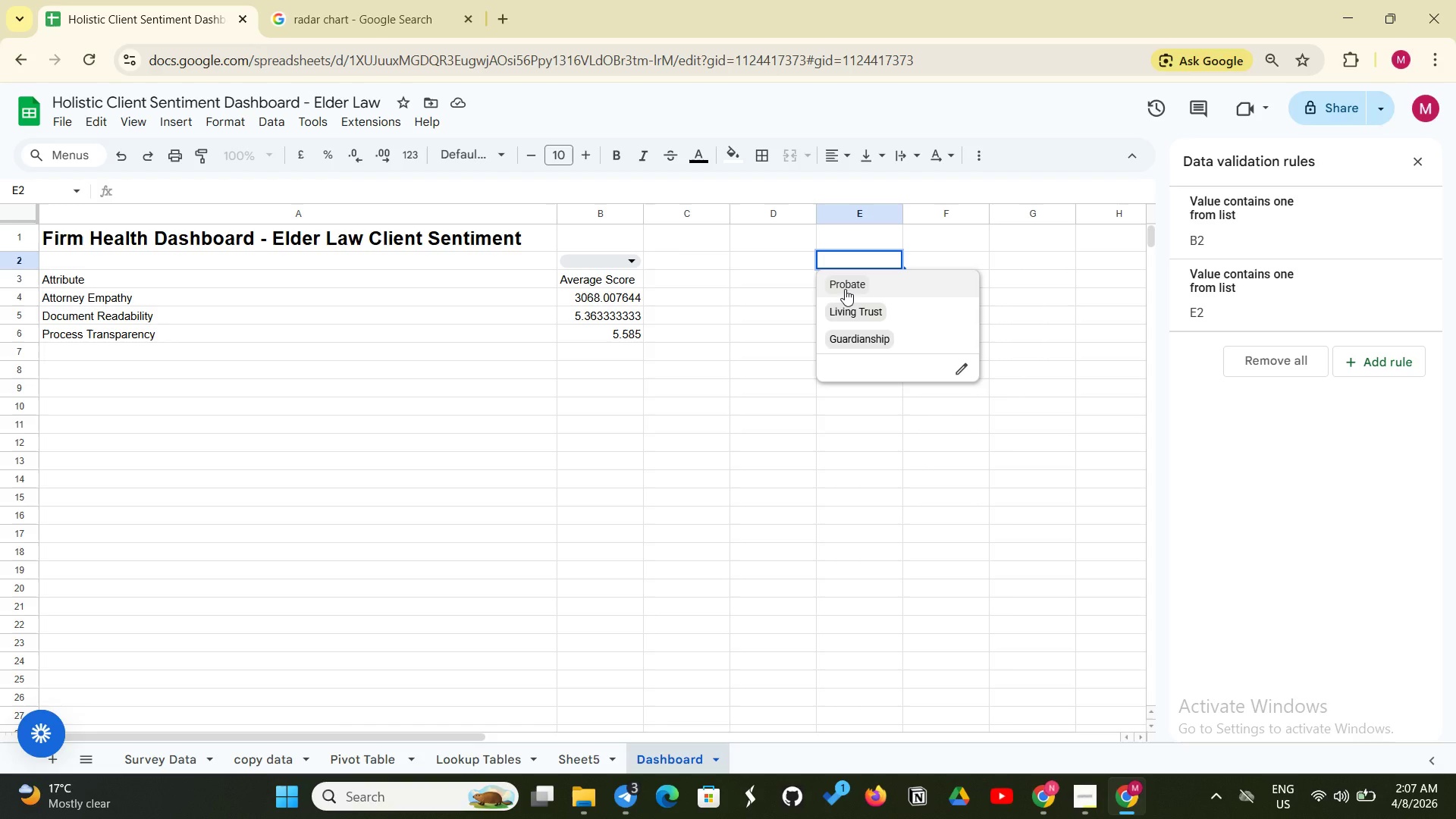 
left_click_drag(start_coordinate=[42, 281], to_coordinate=[619, 281])
 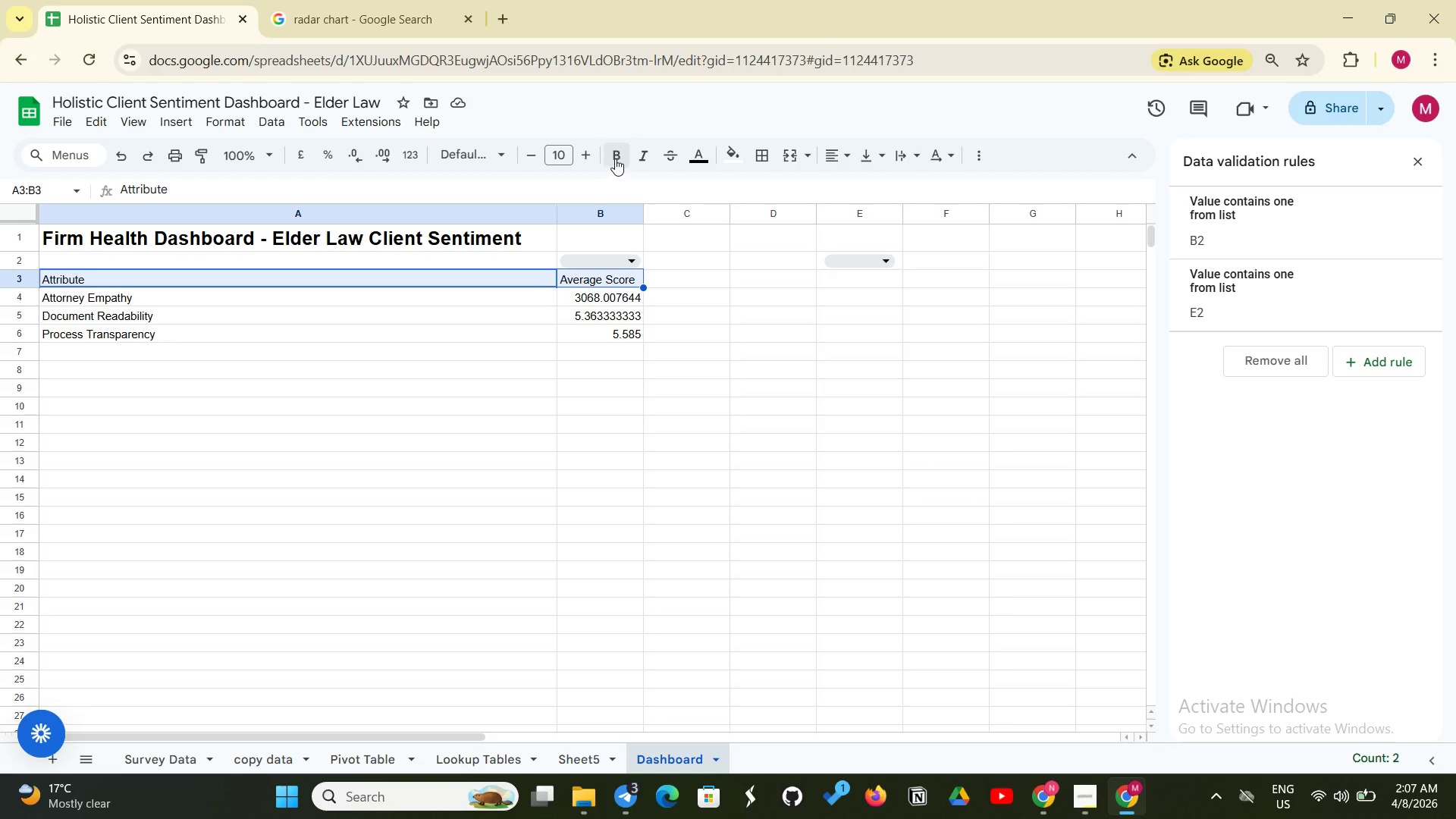 
left_click([616, 158])
 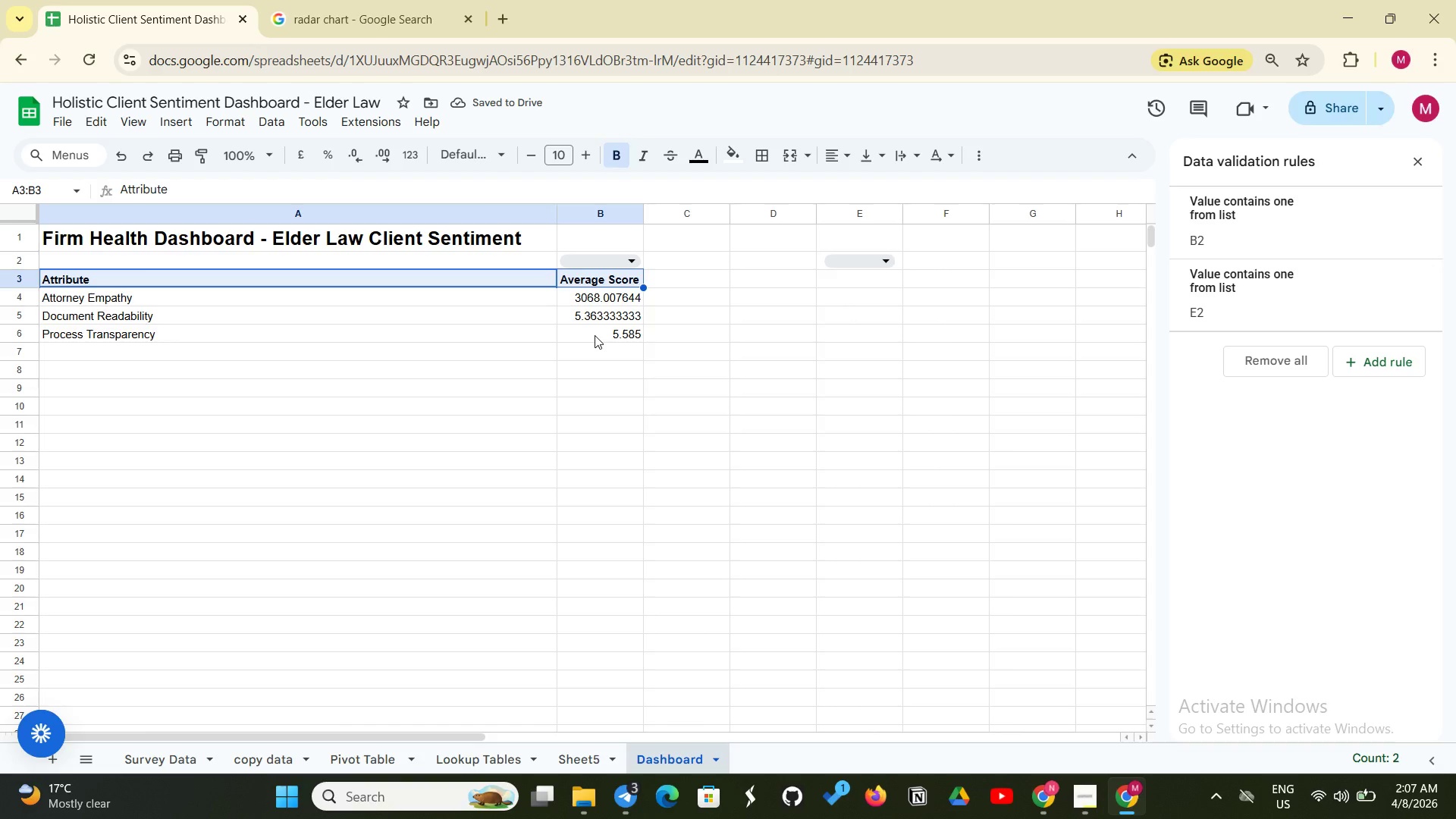 
wait(6.28)
 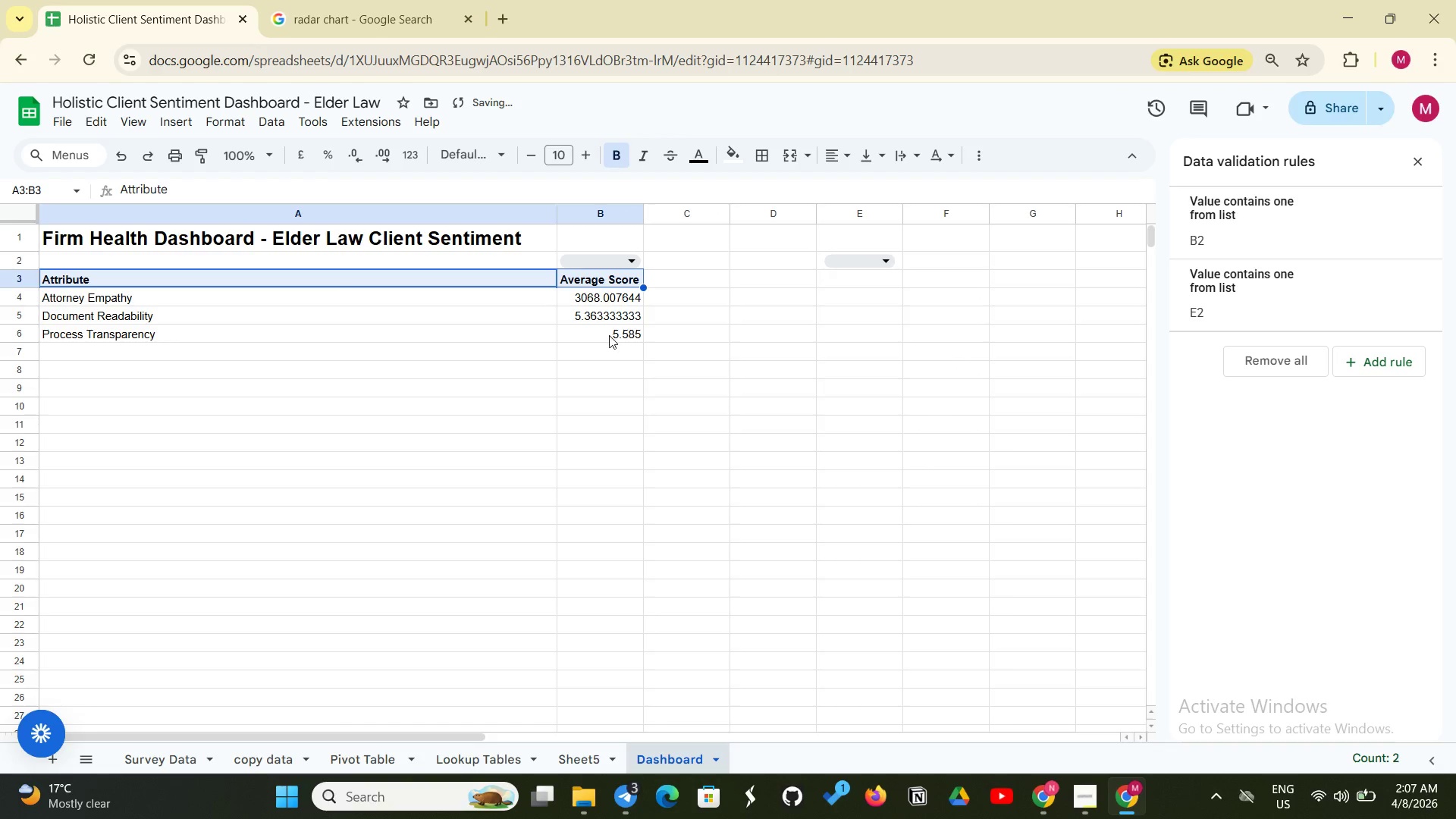 
left_click([608, 297])
 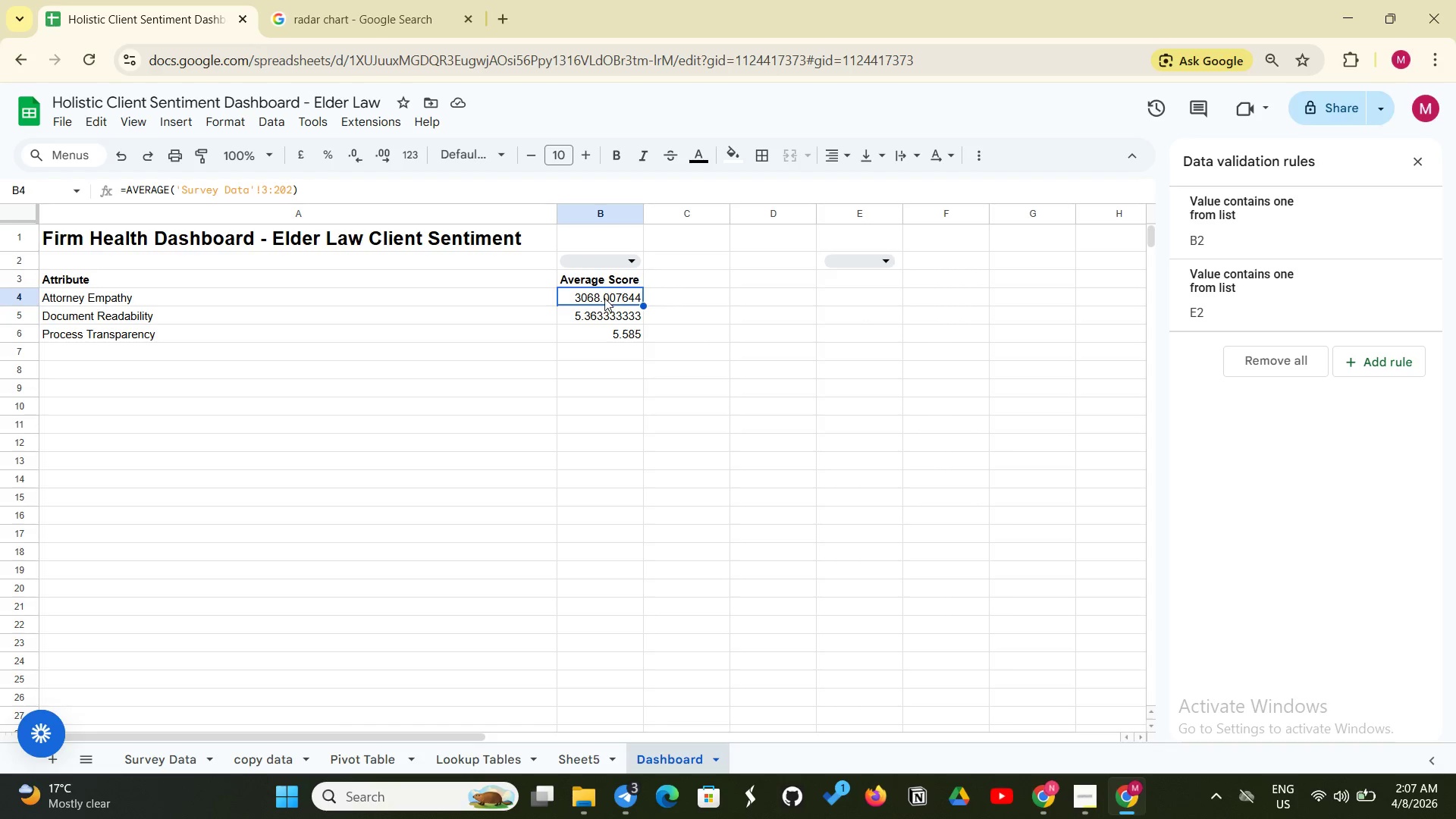 
wait(12.31)
 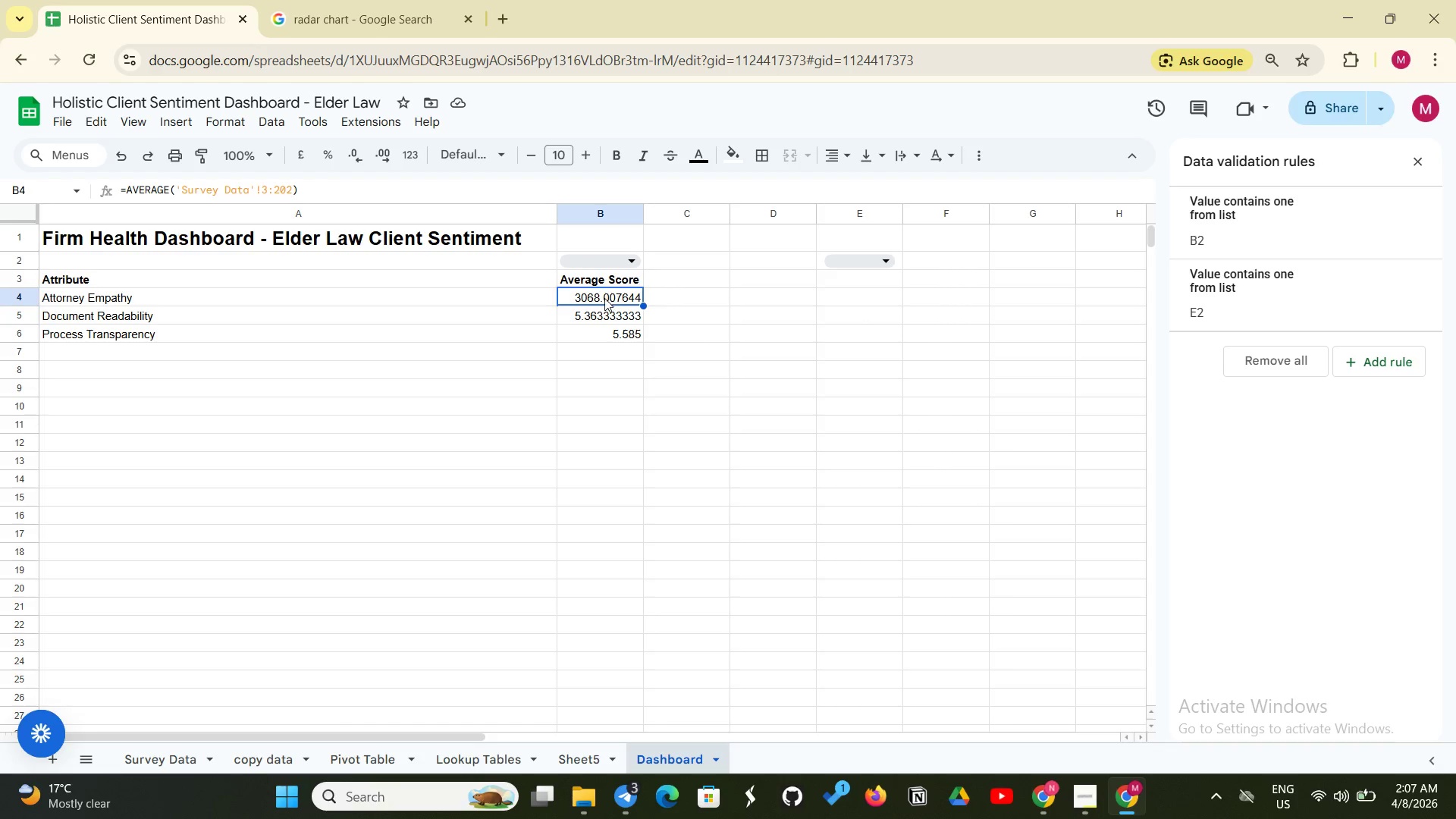 
left_click([268, 193])
 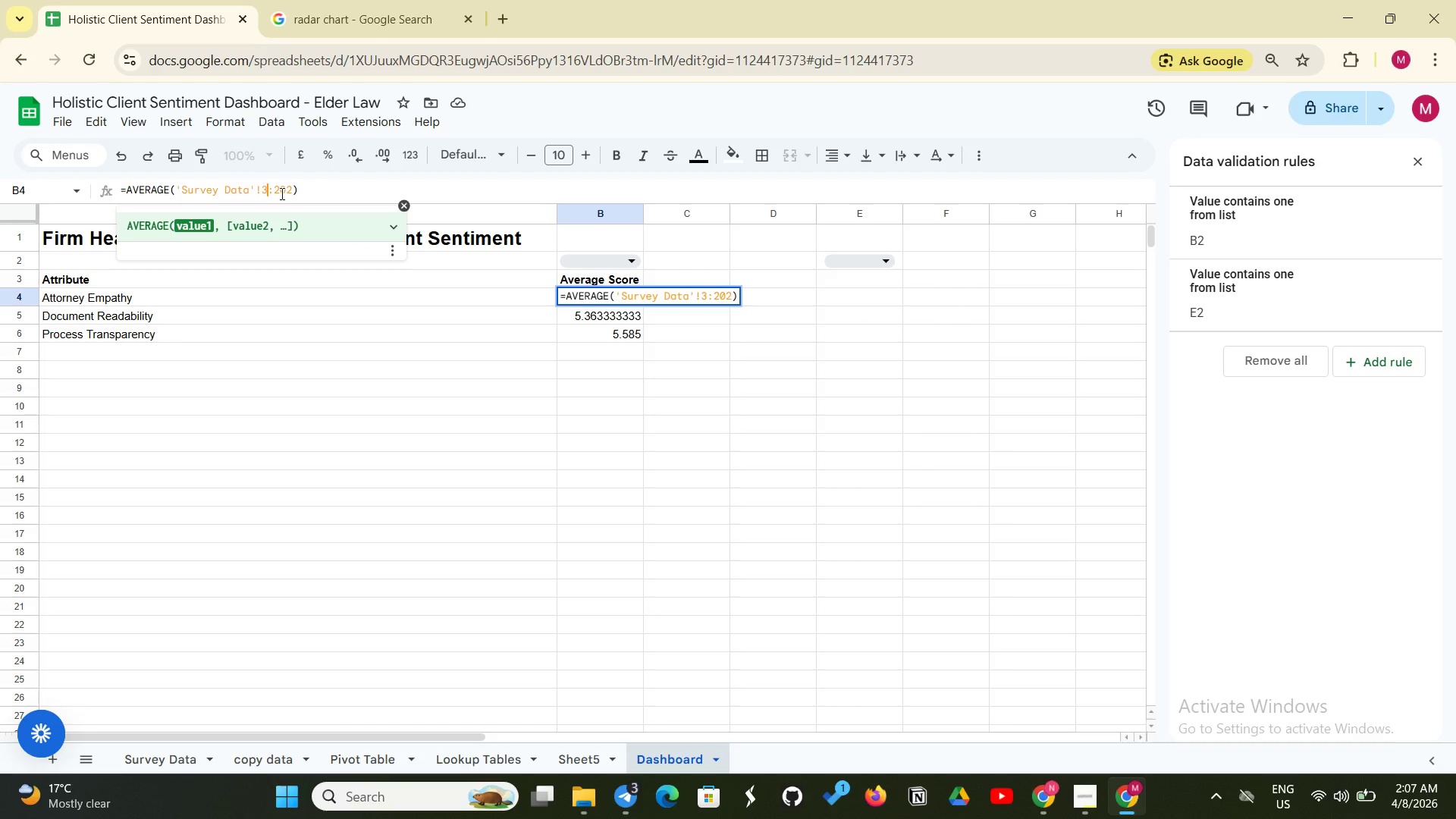 
key(Backspace)
type(F3)
 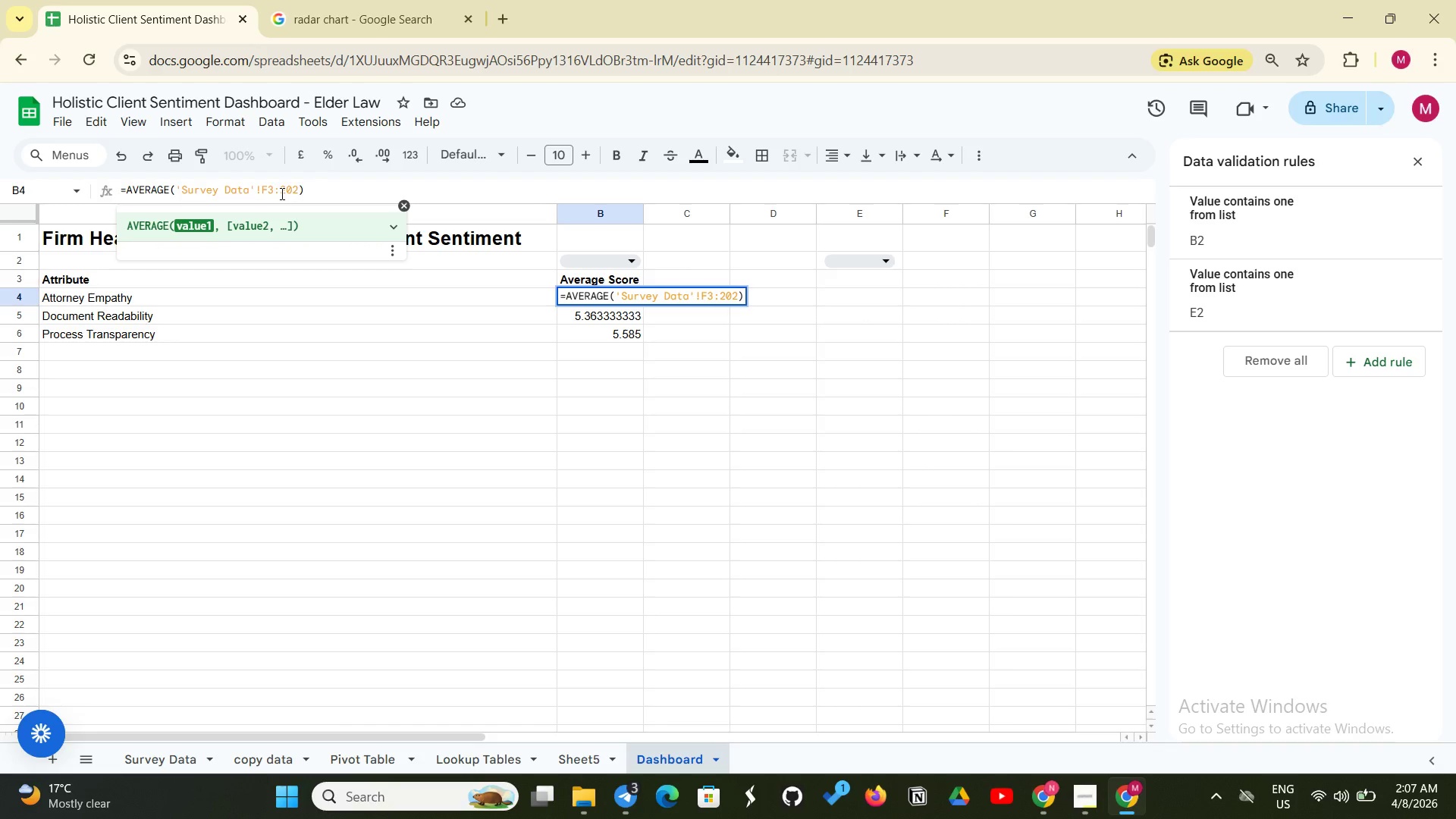 
key(ArrowRight)
 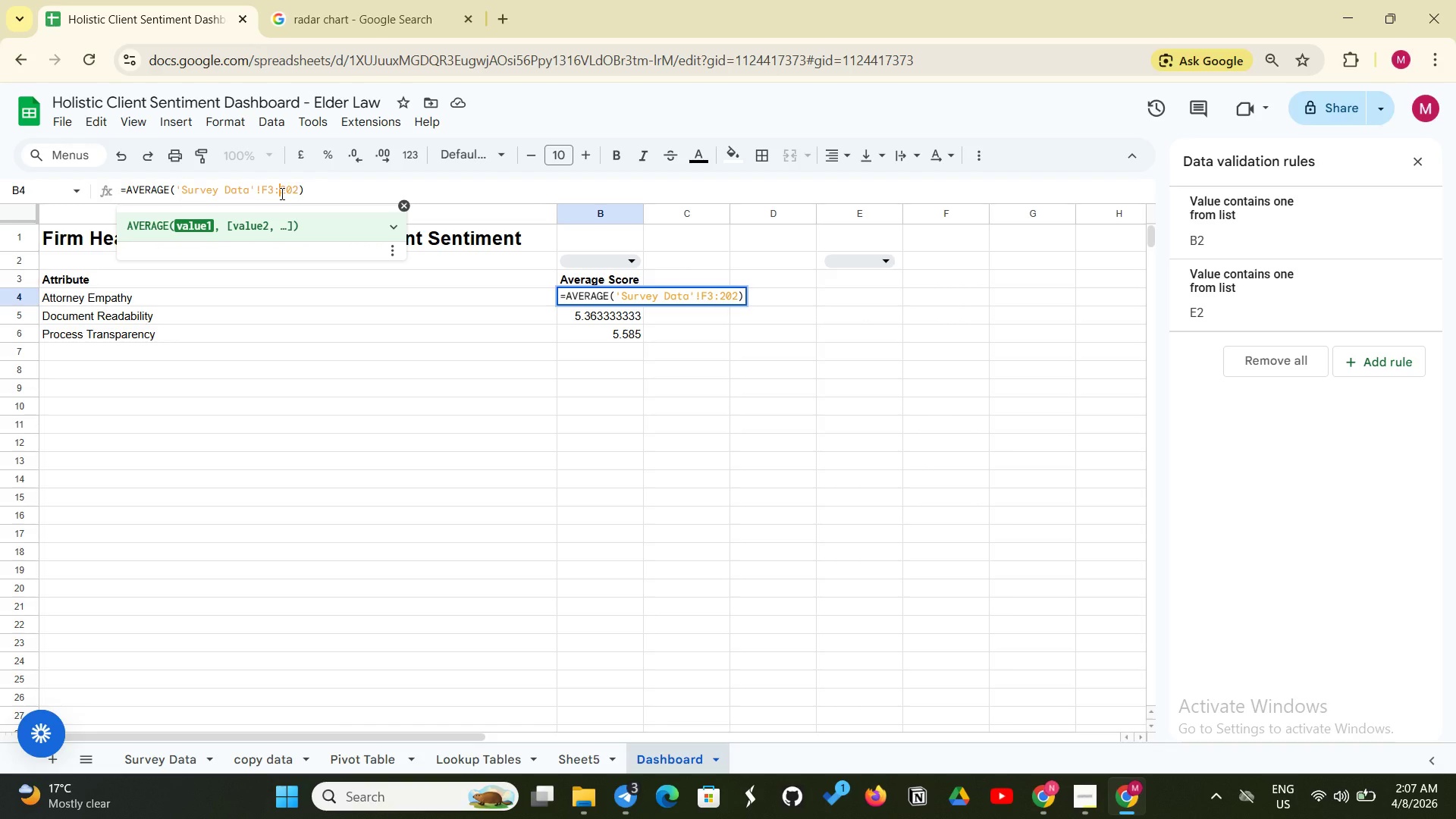 
key(Shift+F)
 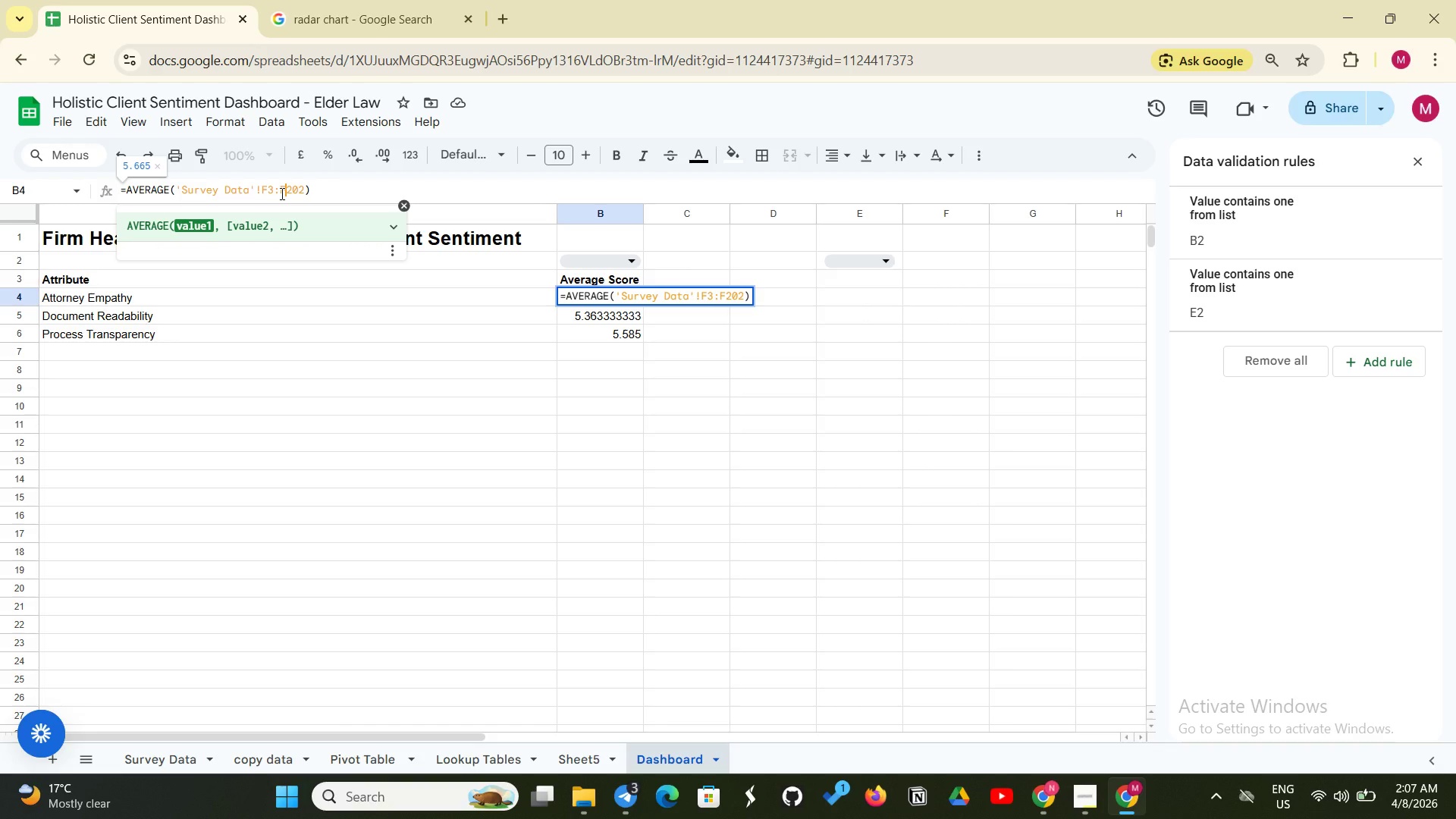 
key(Enter)
 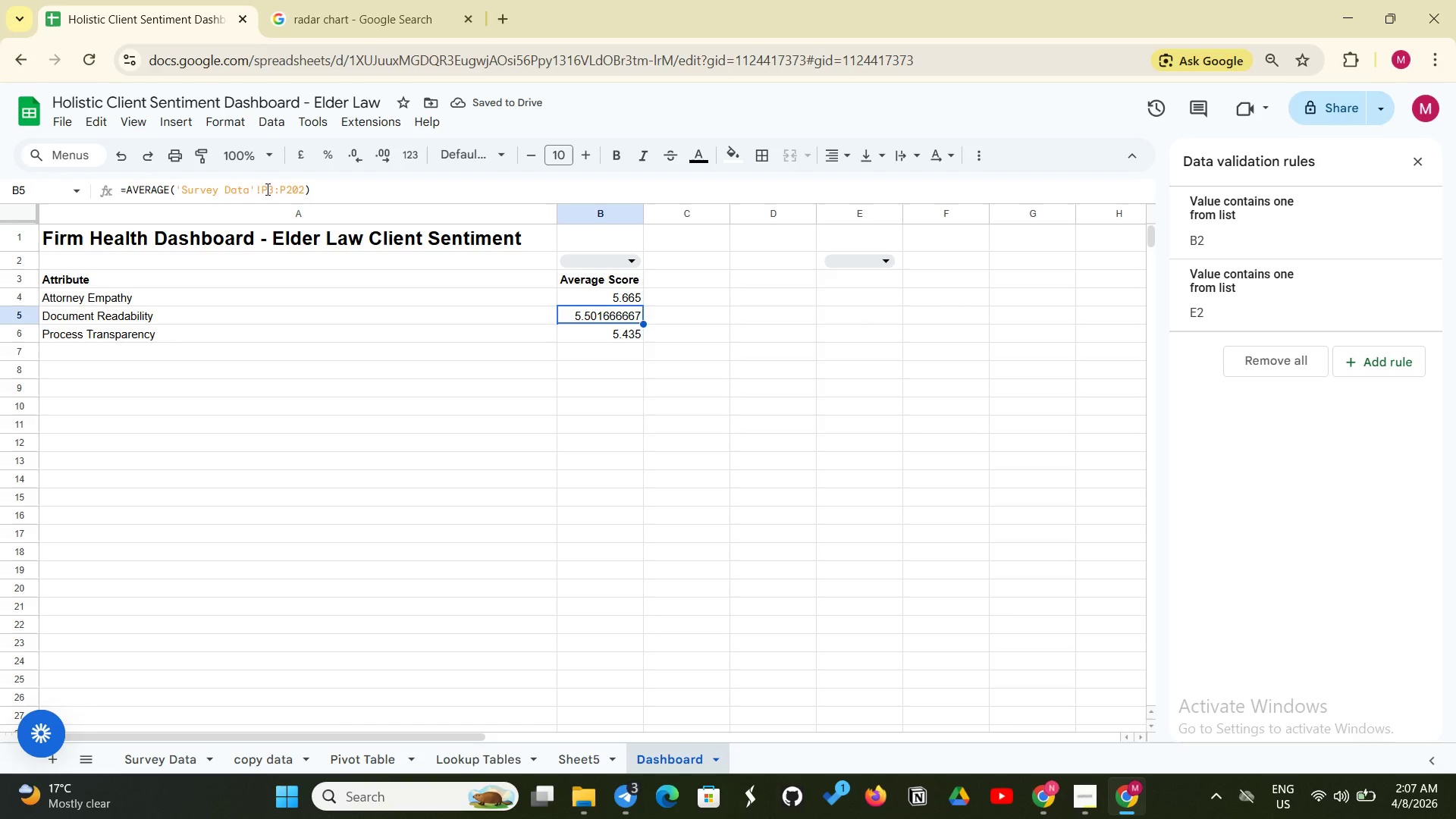 
wait(6.3)
 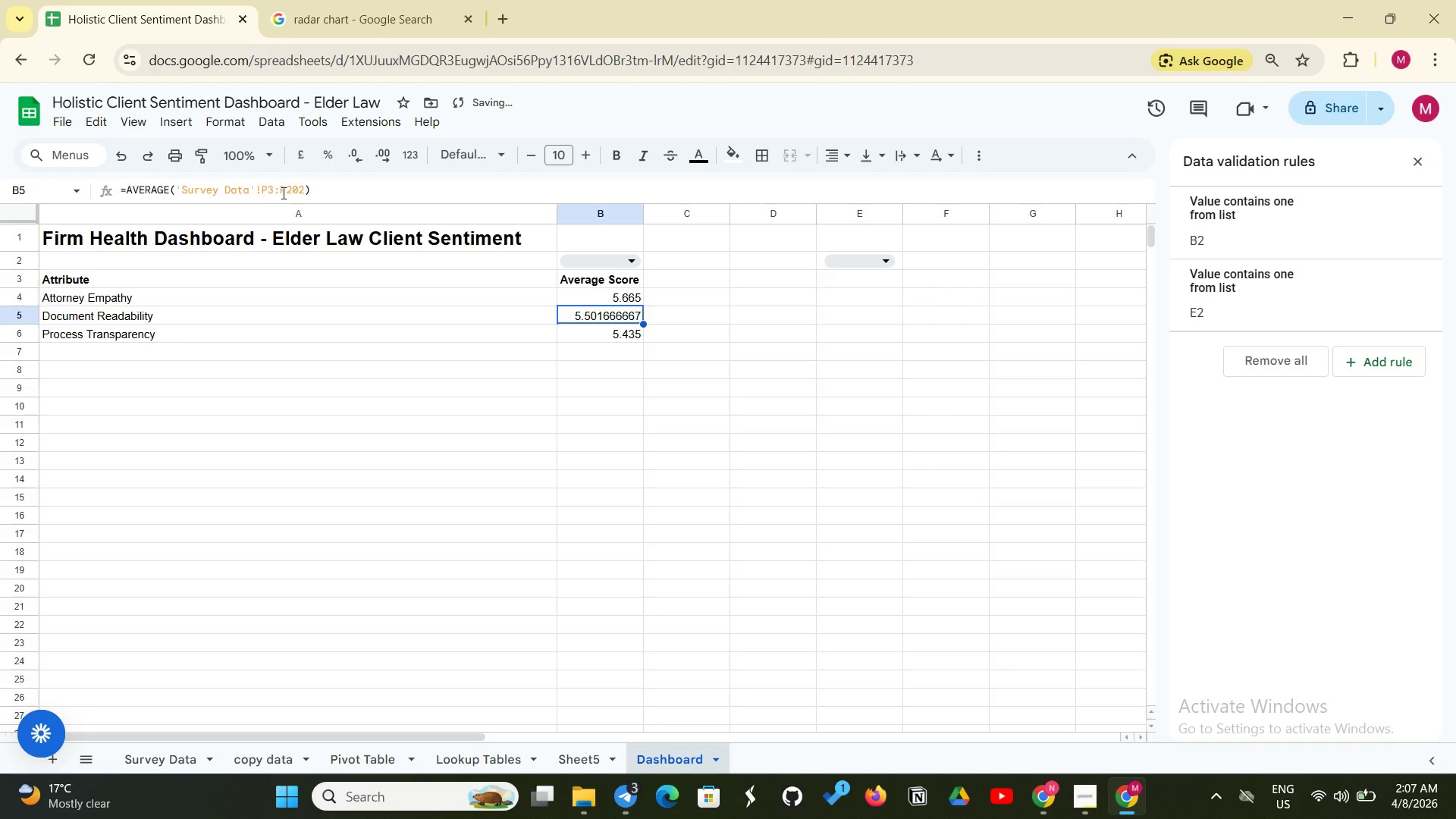 
left_click([266, 189])
 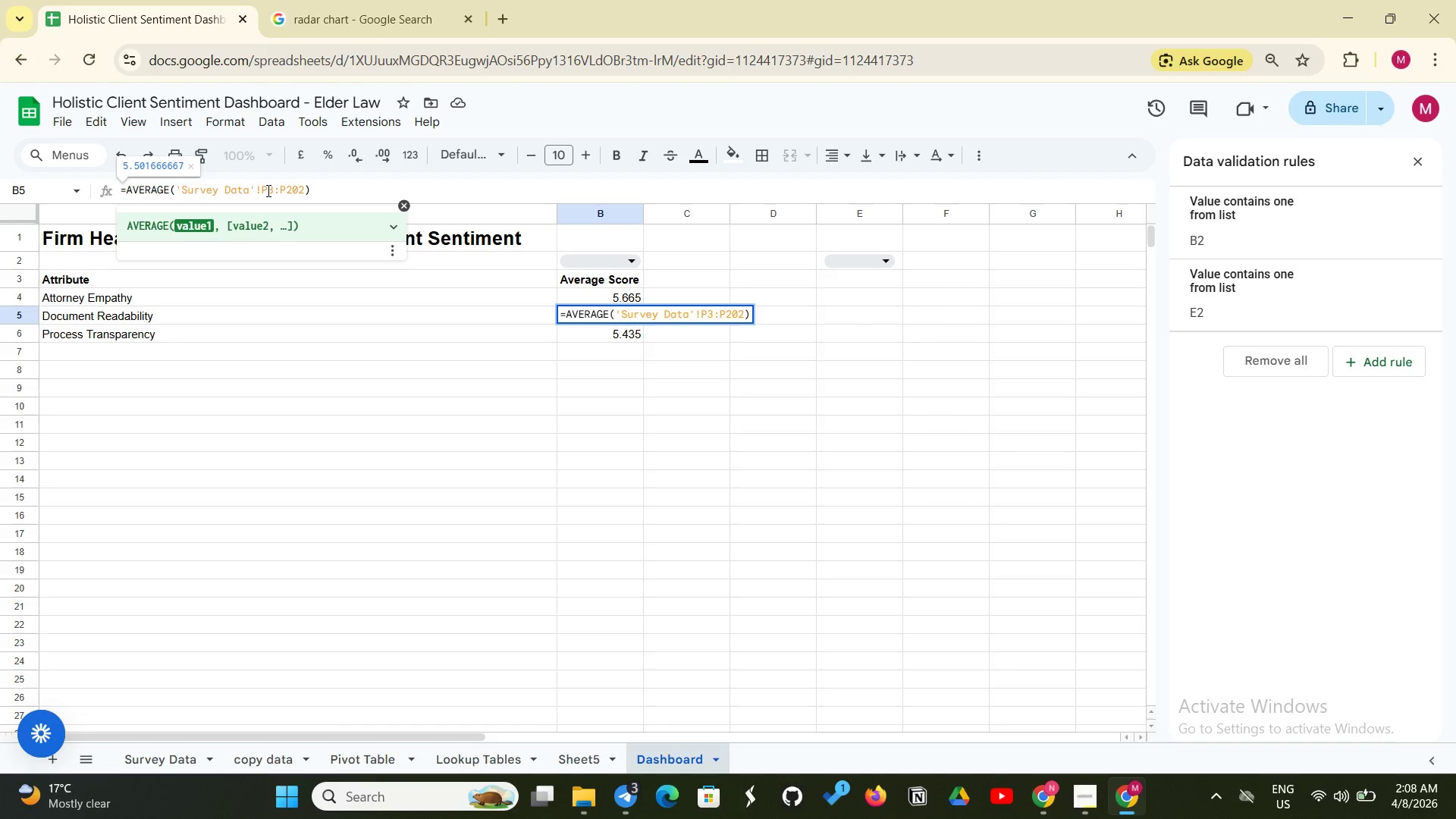 
key(Backspace)
 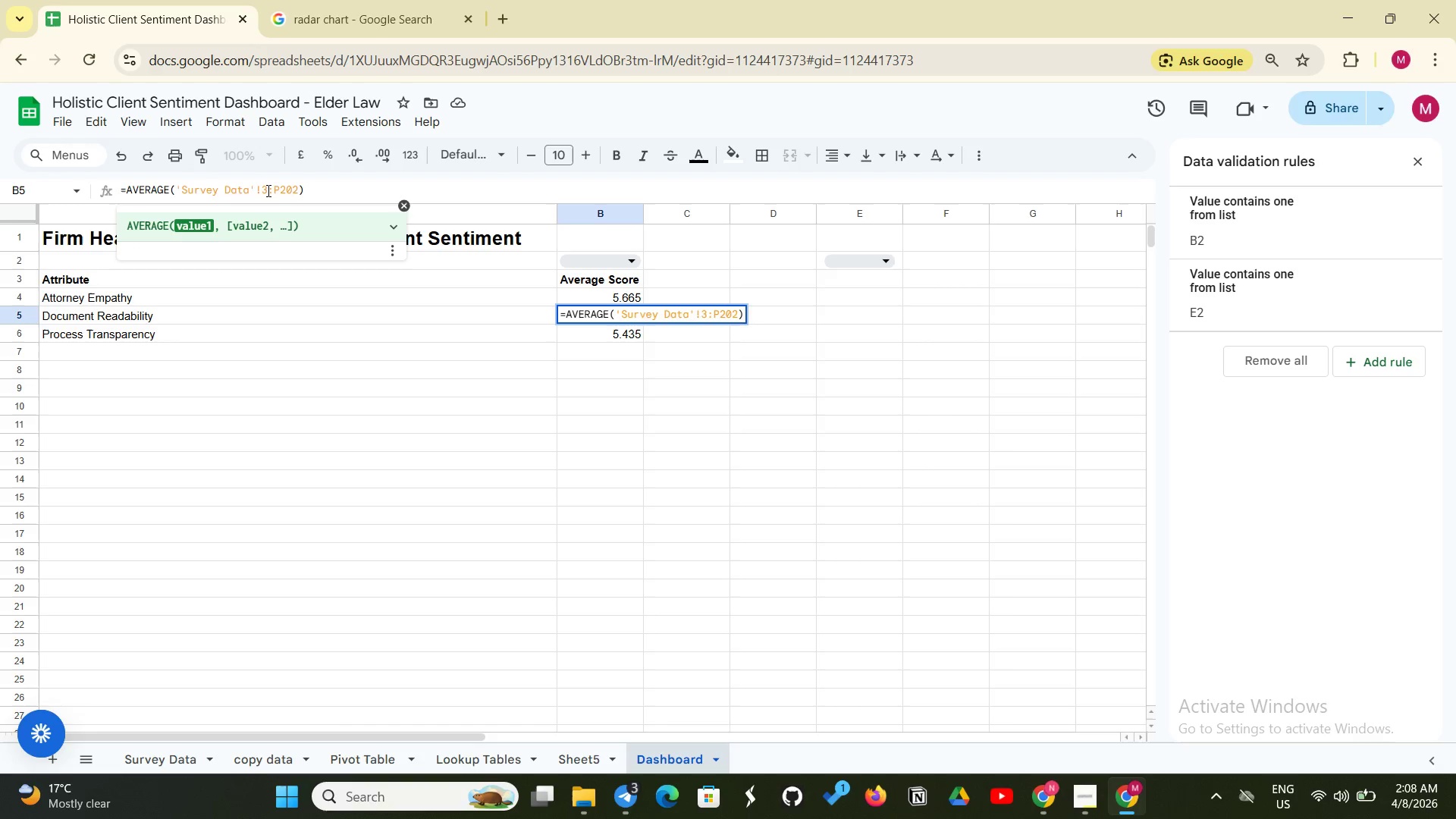 
key(Shift+E)
 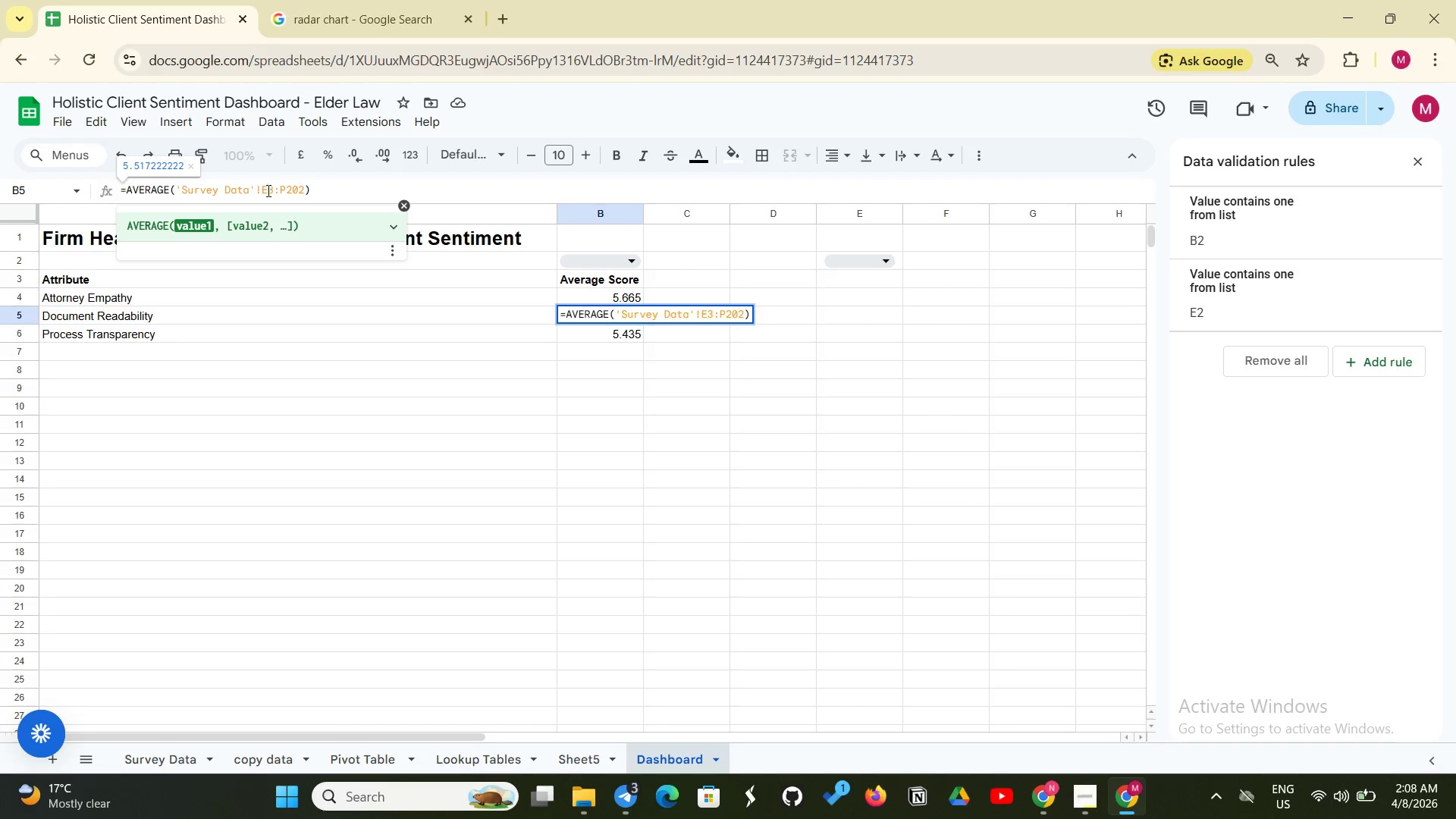 
left_click([287, 188])
 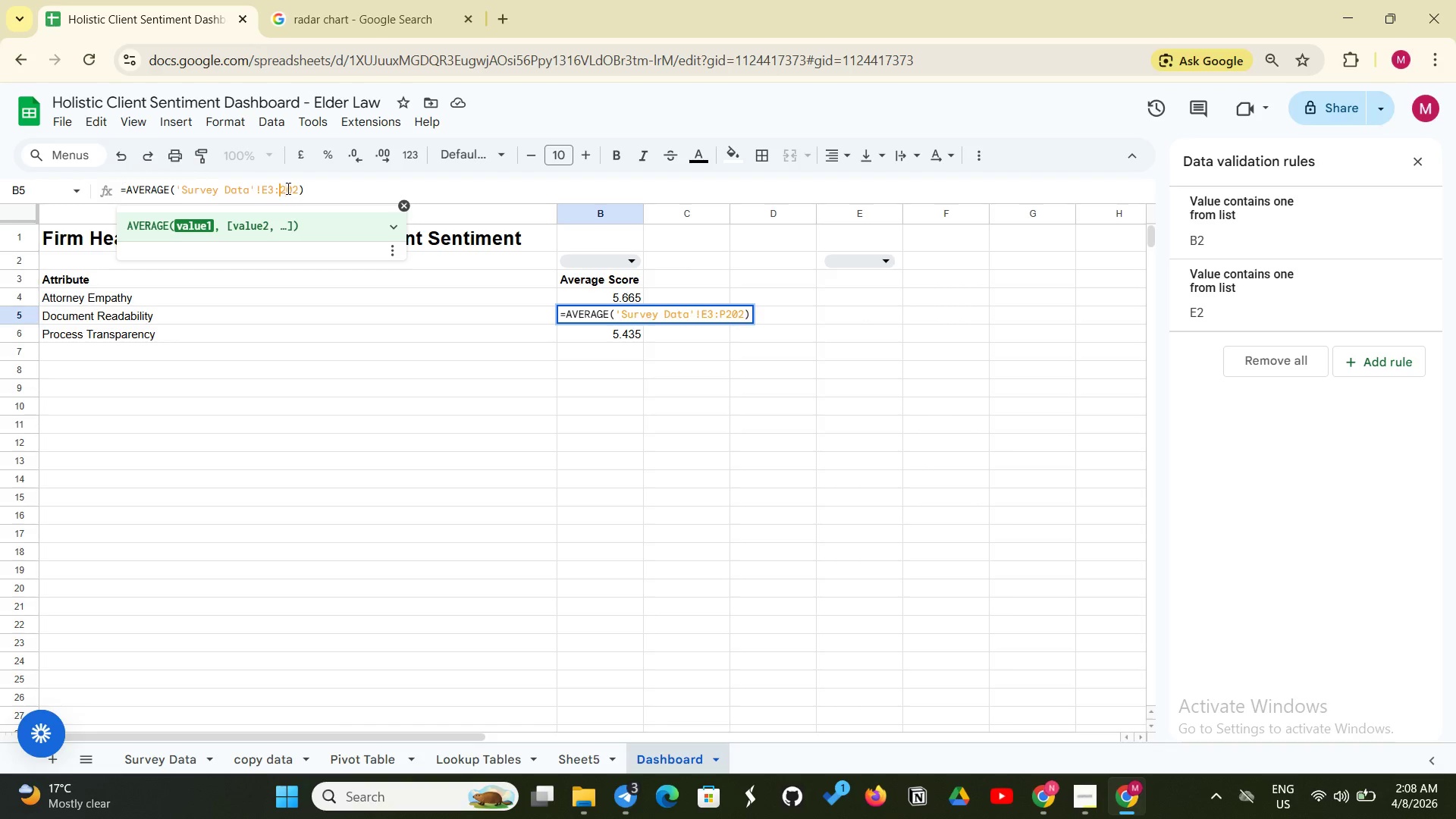 
key(Backspace)
 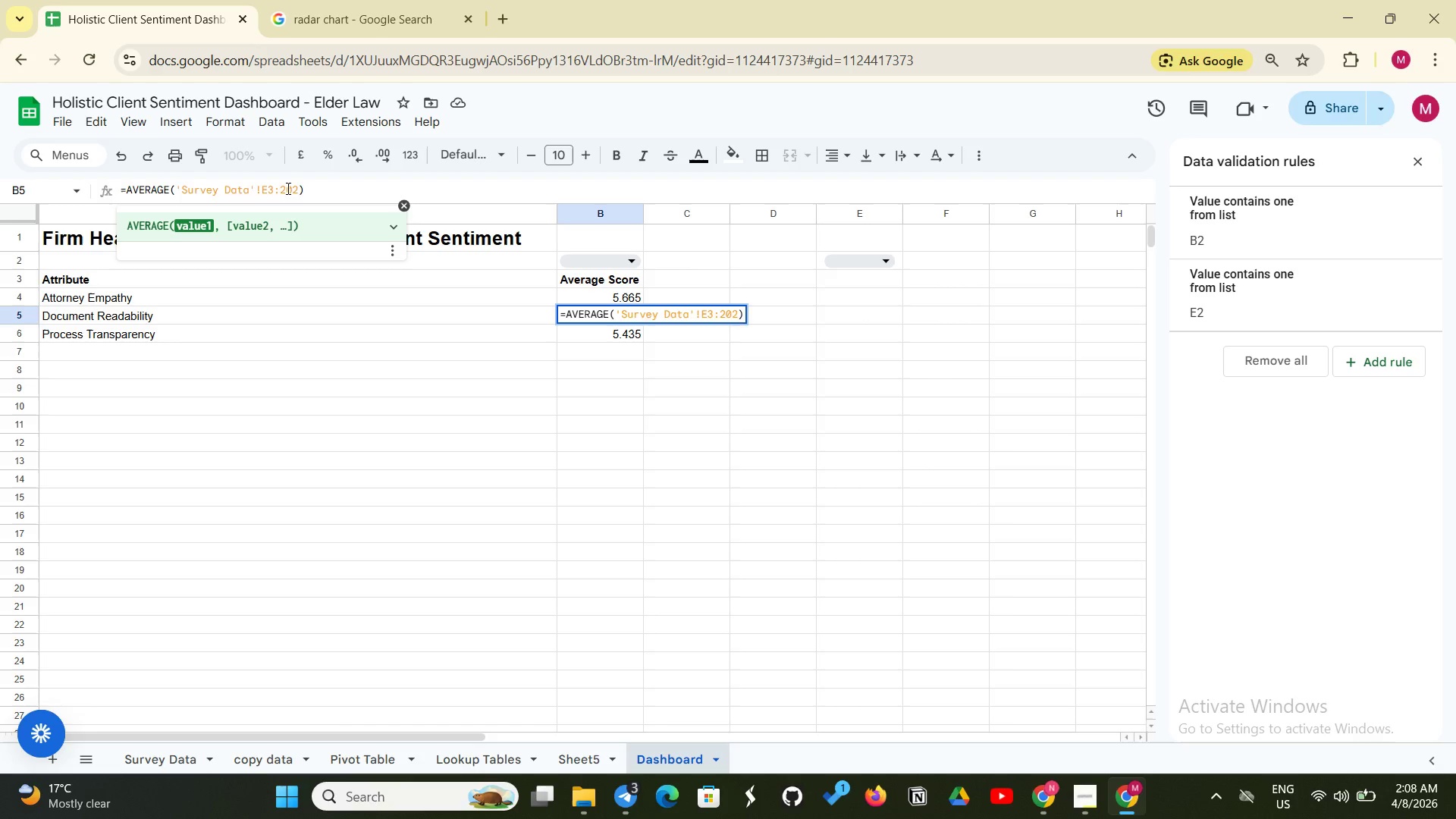 
key(Shift+E)
 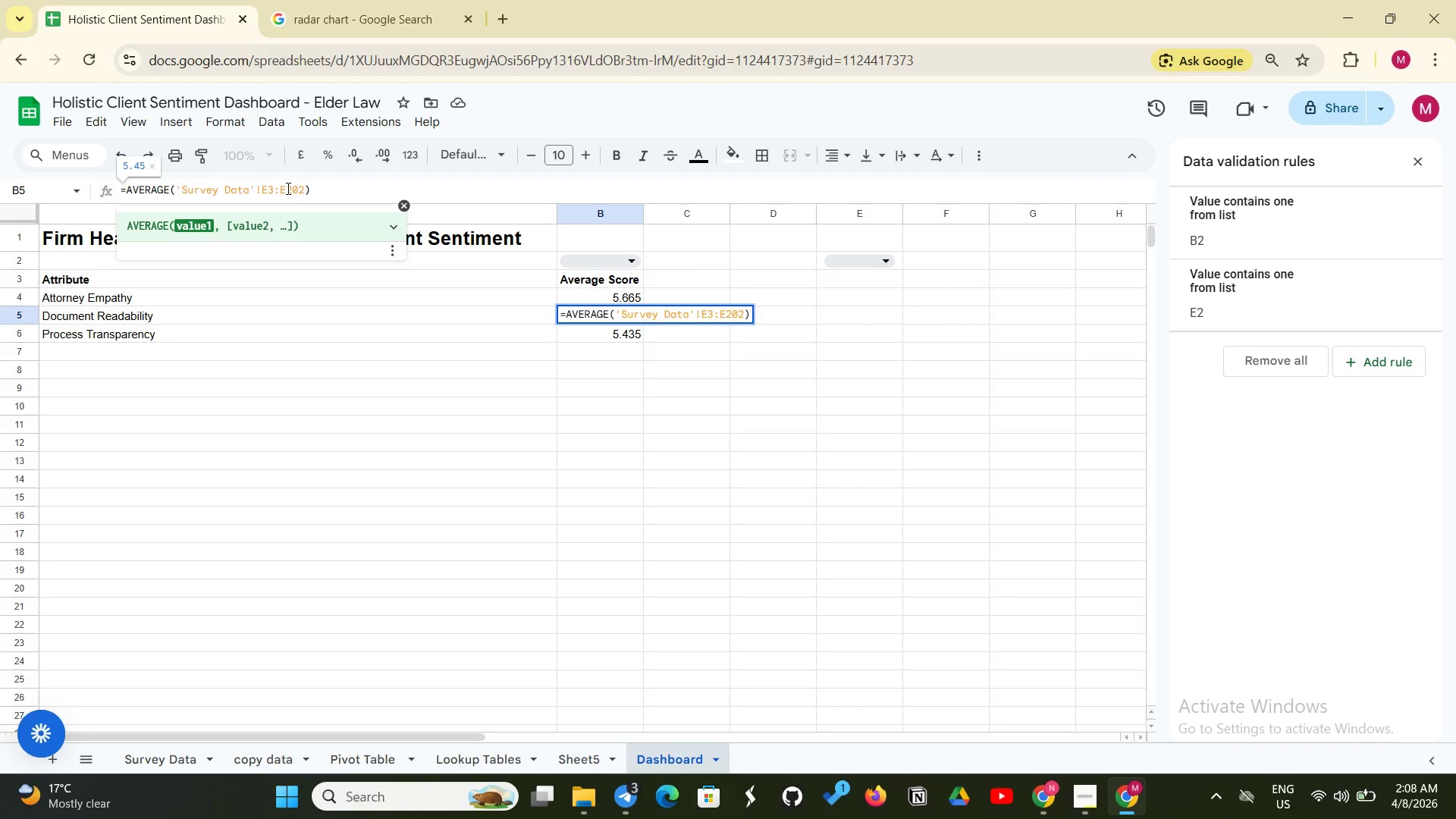 
key(Enter)
 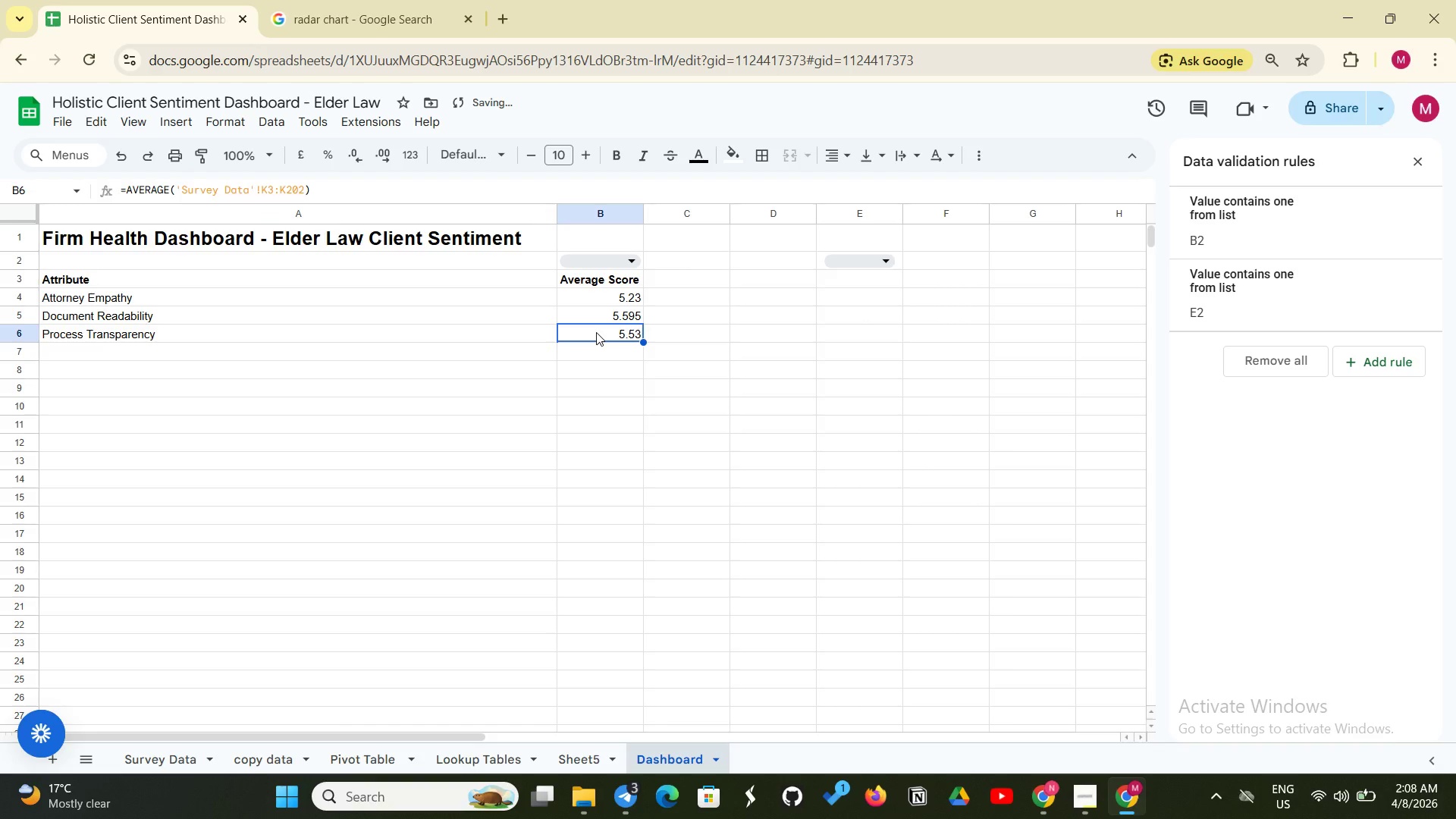 
left_click([599, 340])
 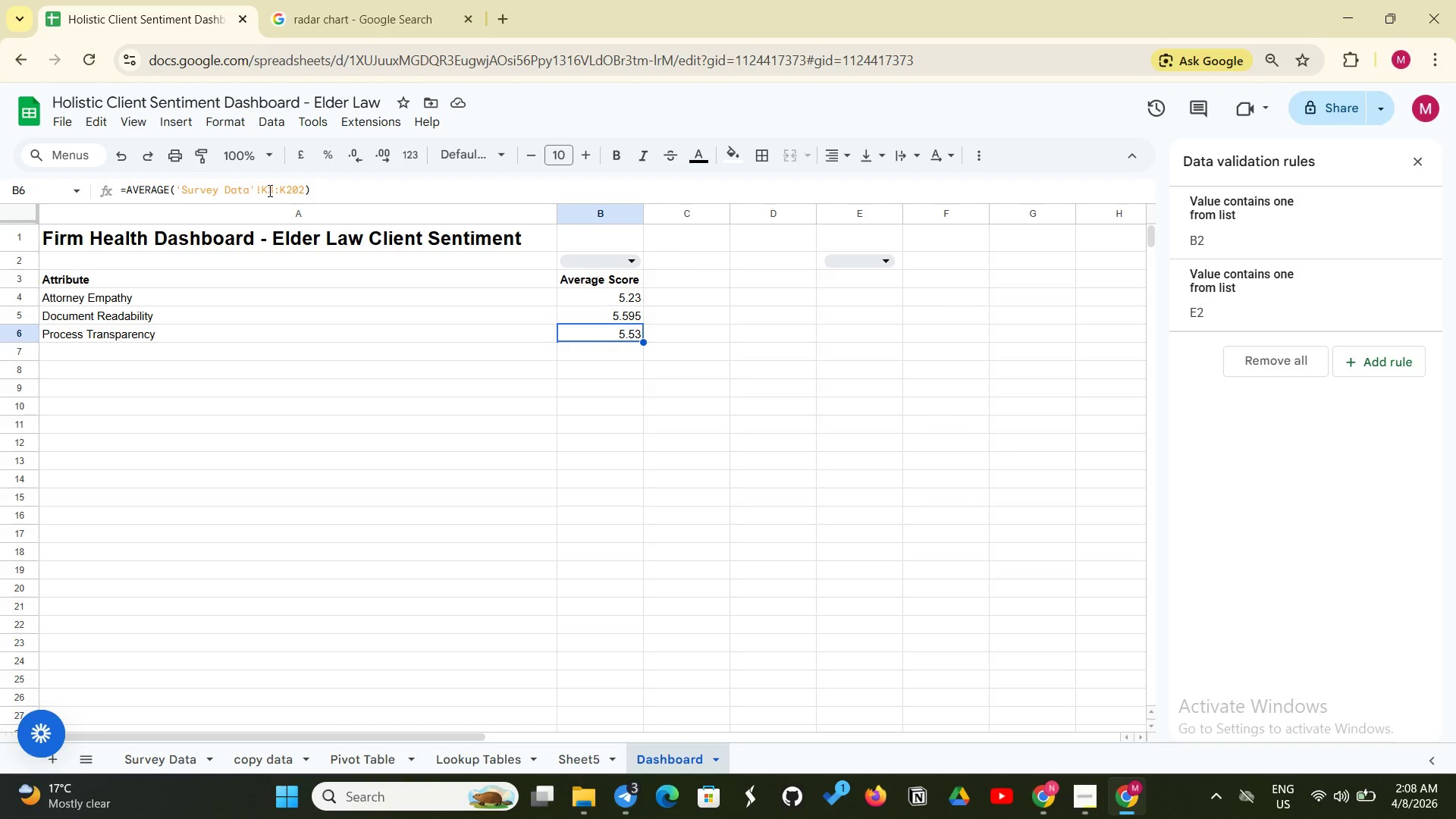 
left_click([268, 190])
 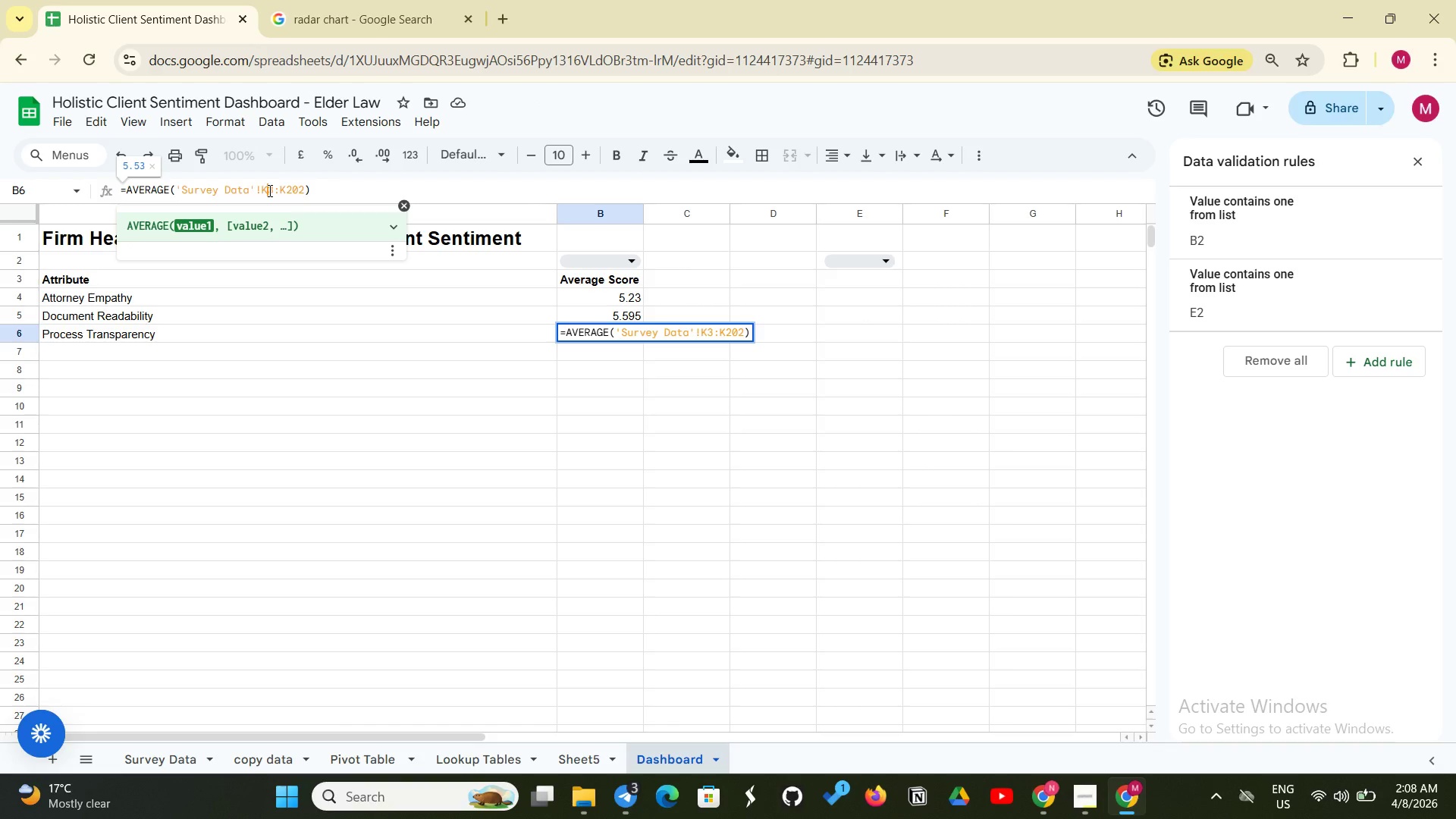 
key(Backspace)
 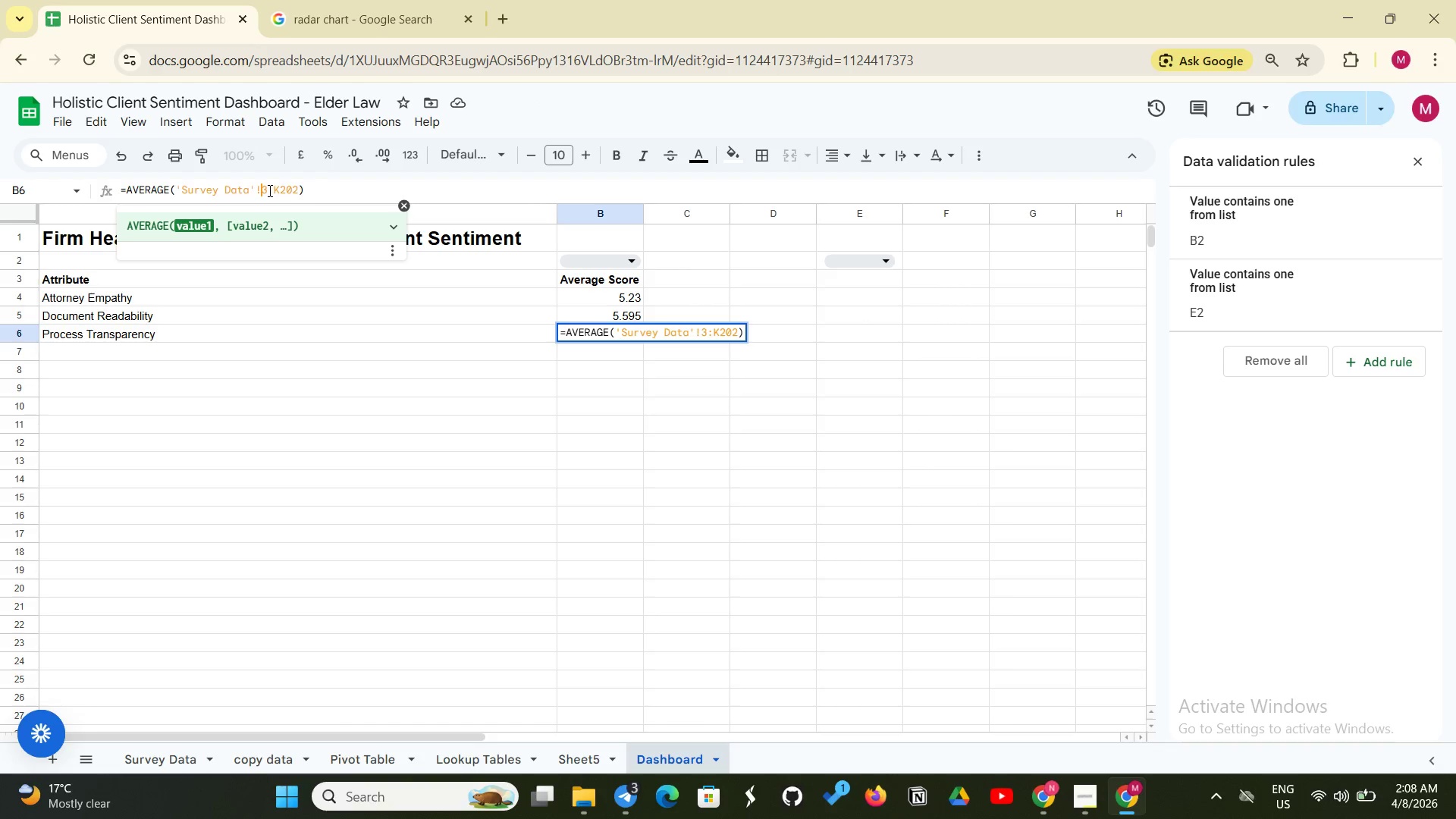 
key(Shift+G)
 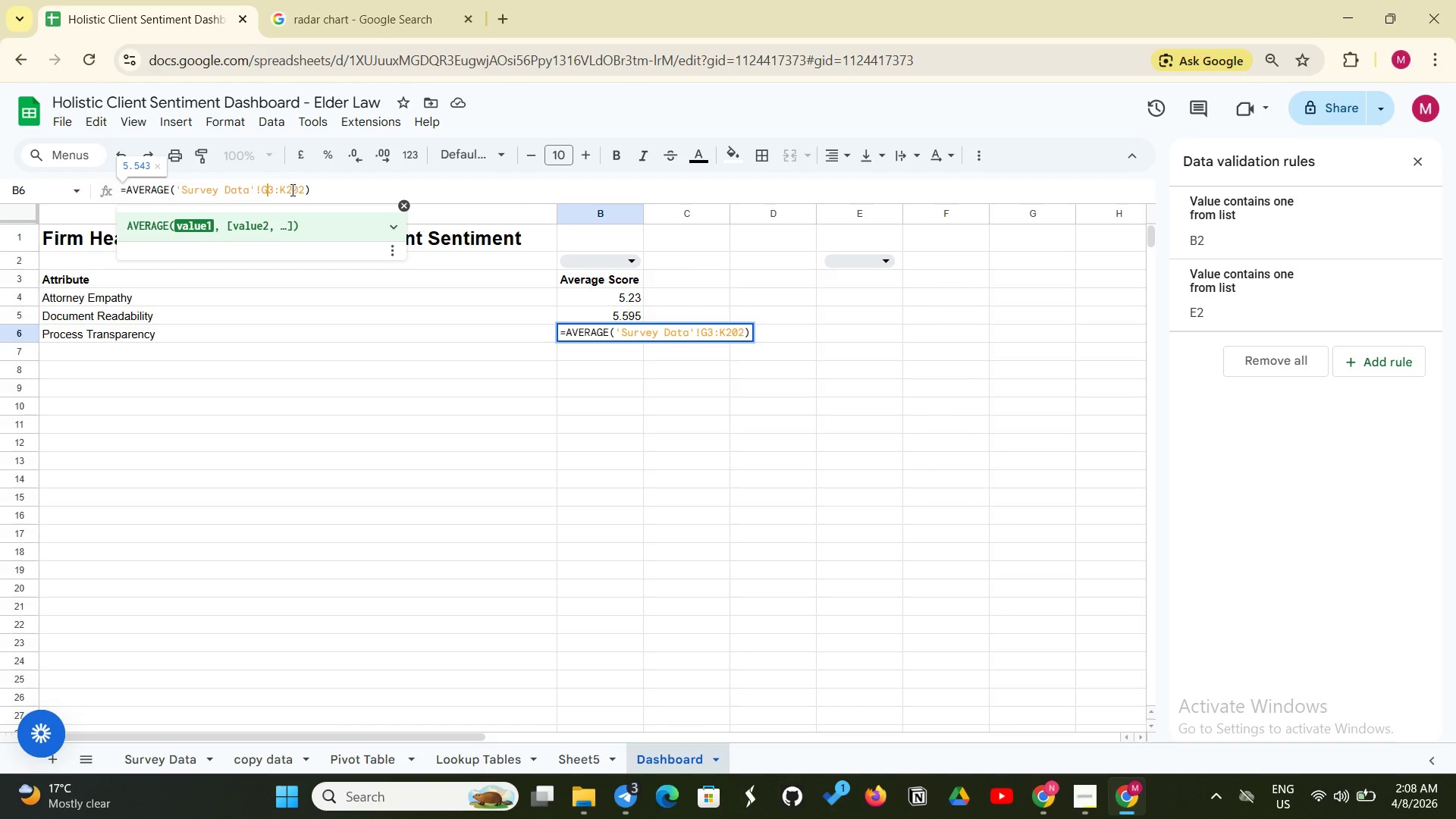 
left_click([284, 189])
 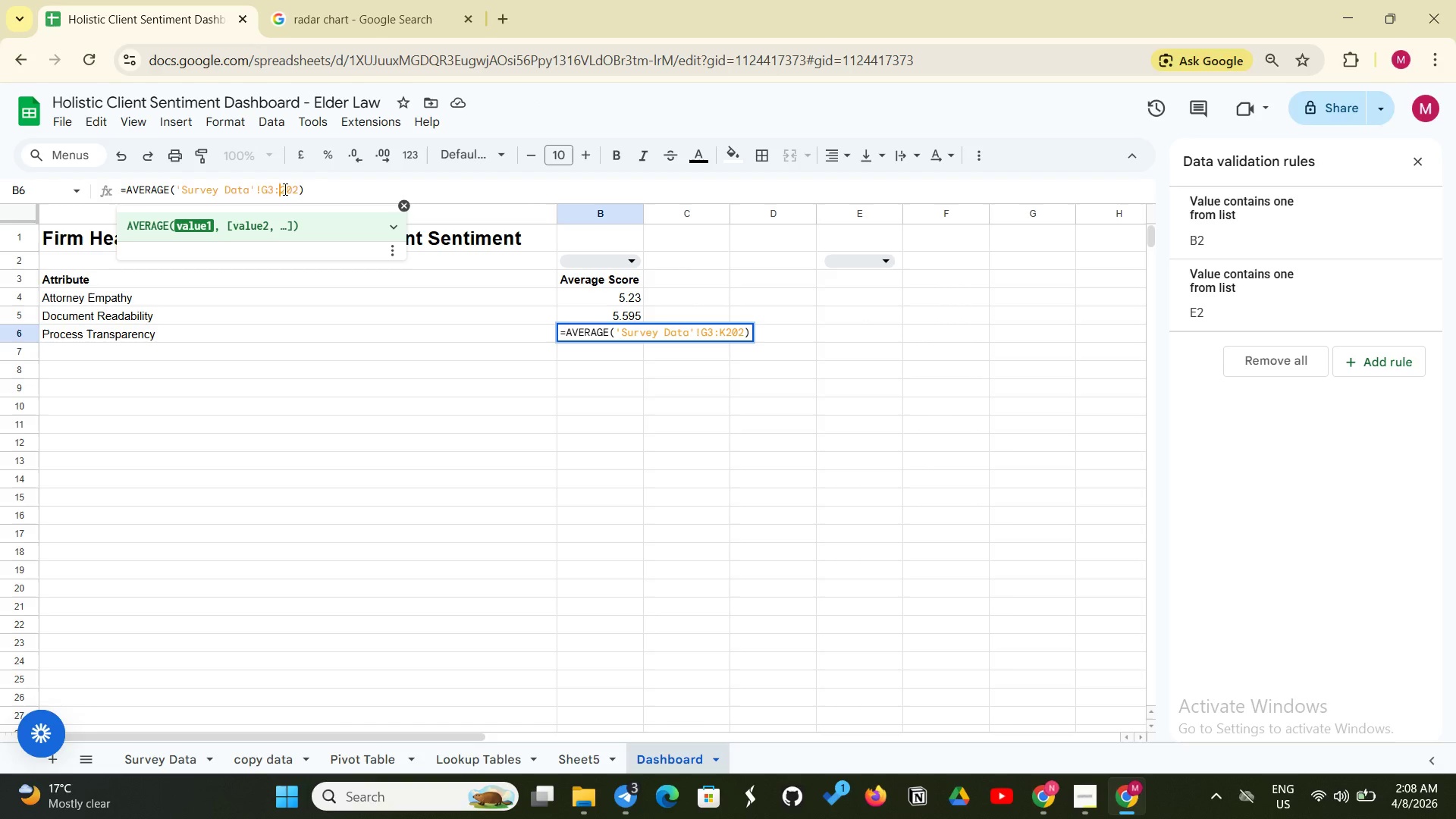 
key(Backspace)
 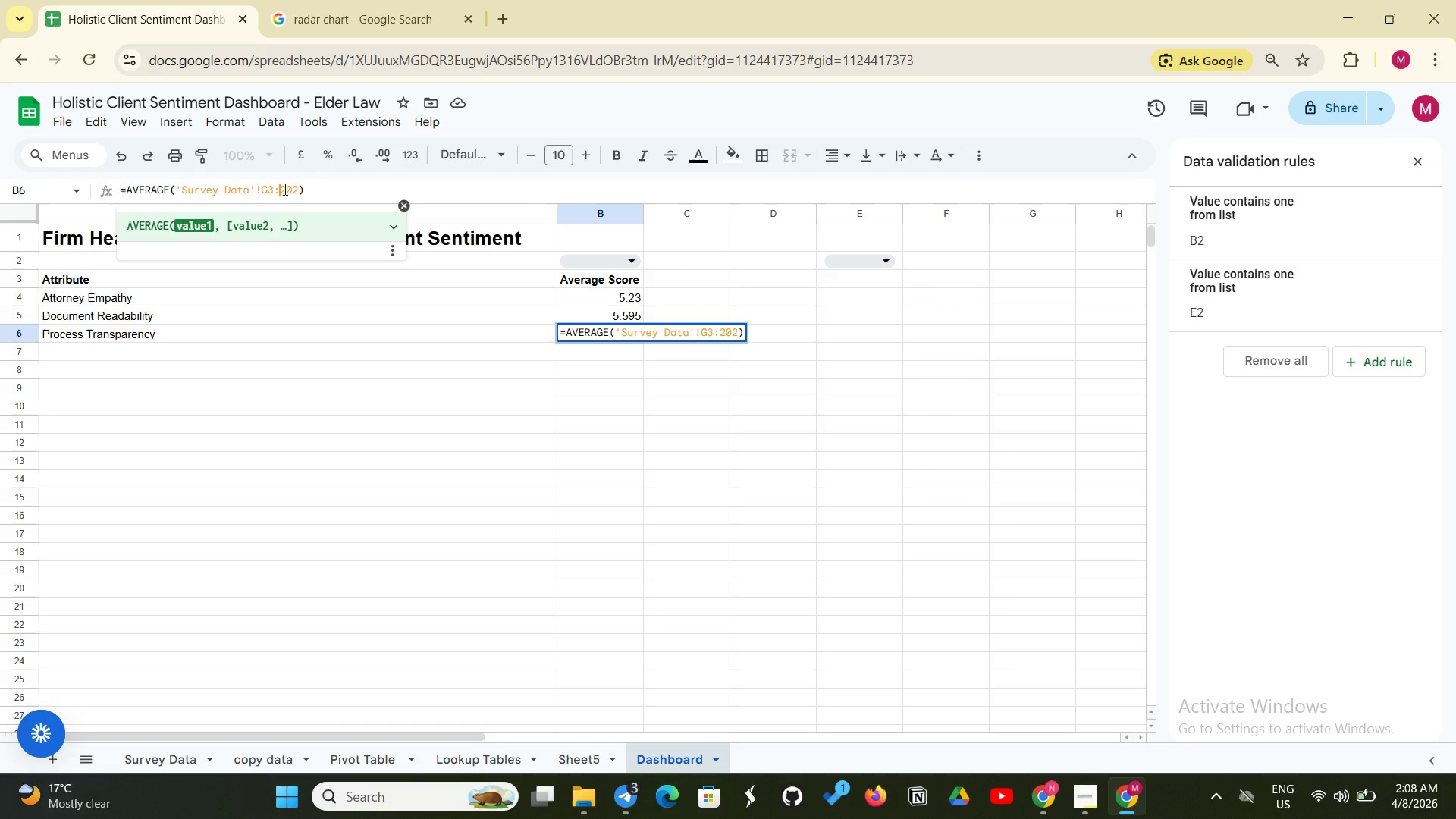 
key(Shift+G)
 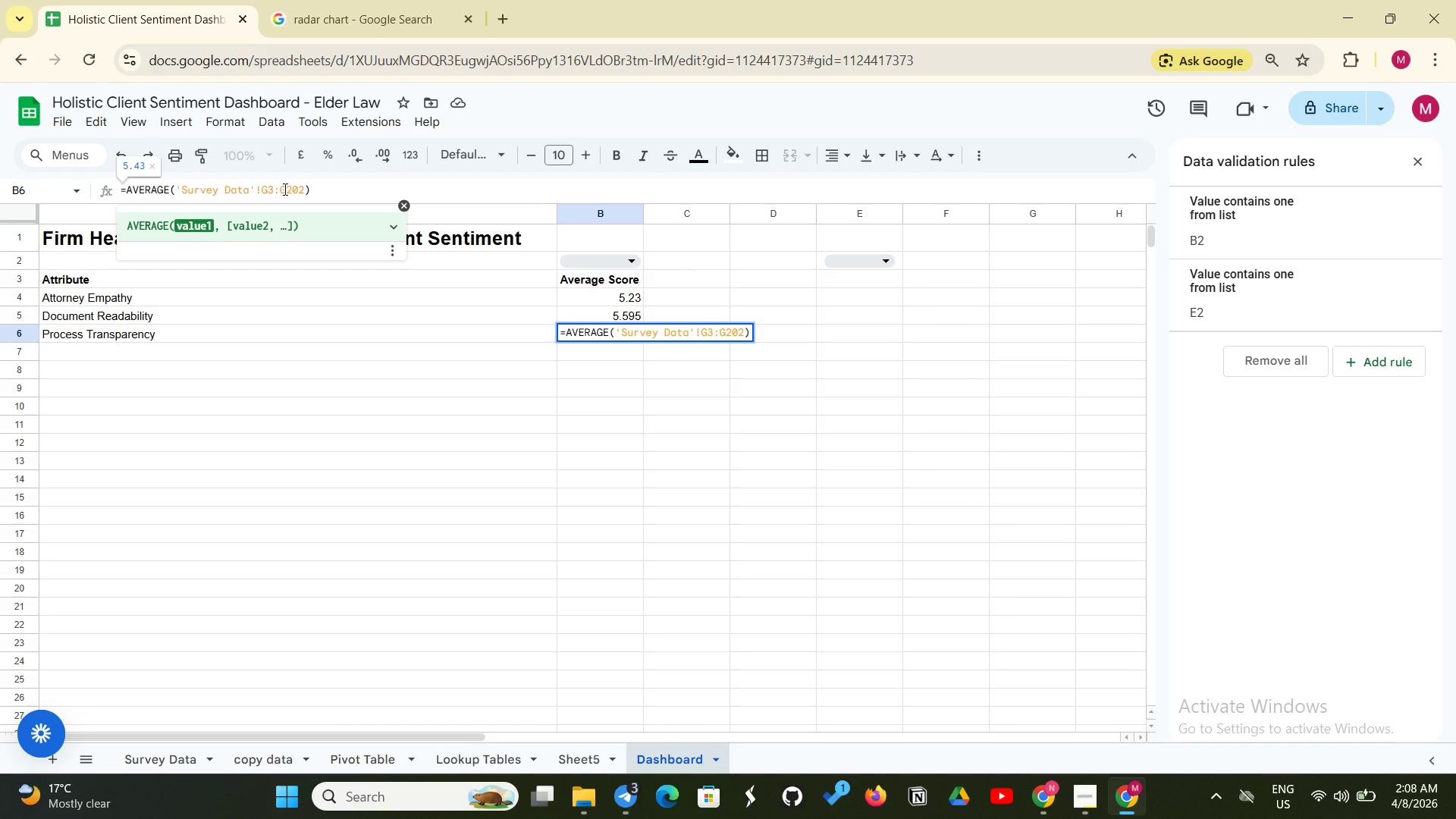 
key(Enter)
 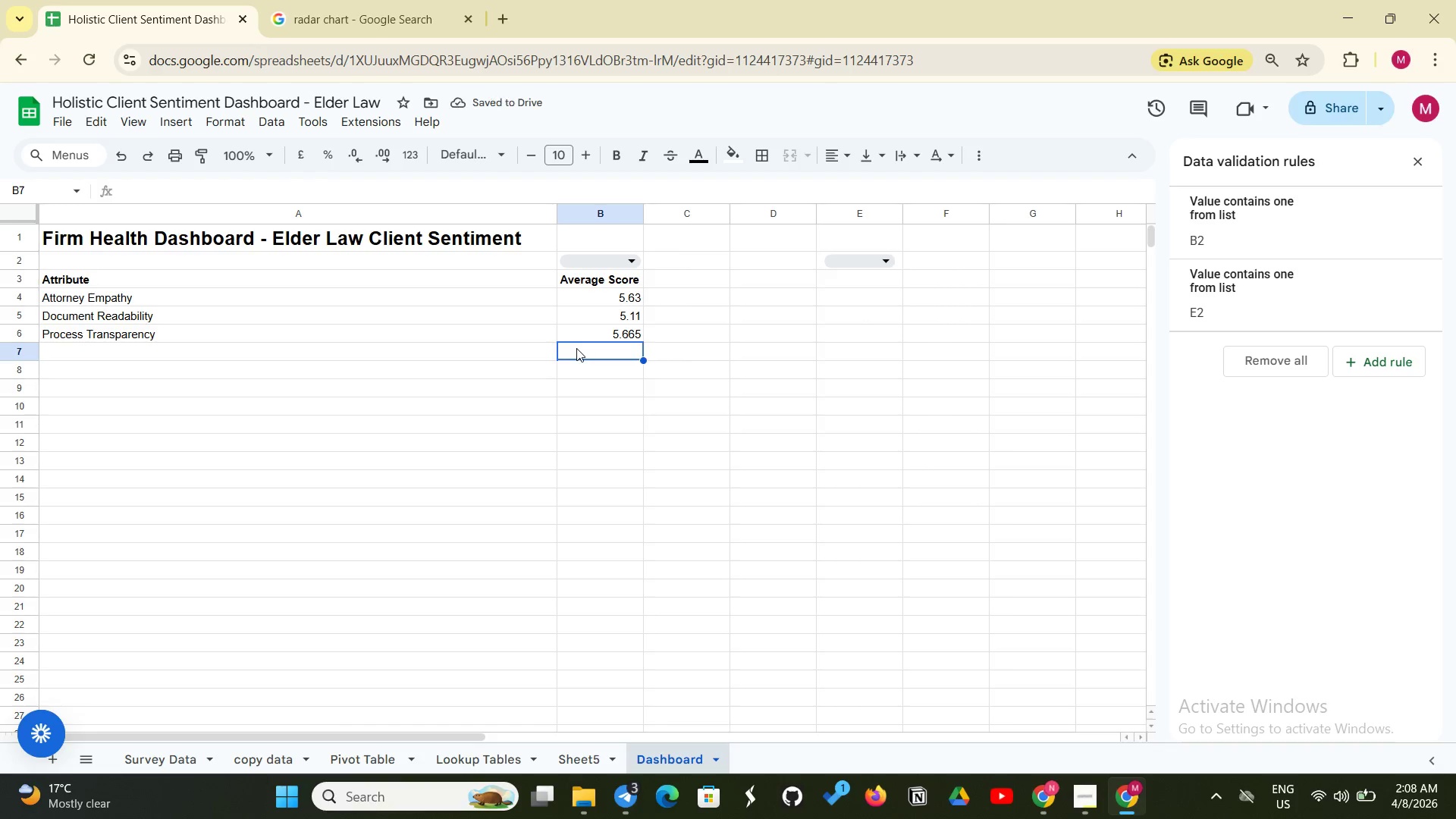 
left_click([583, 348])
 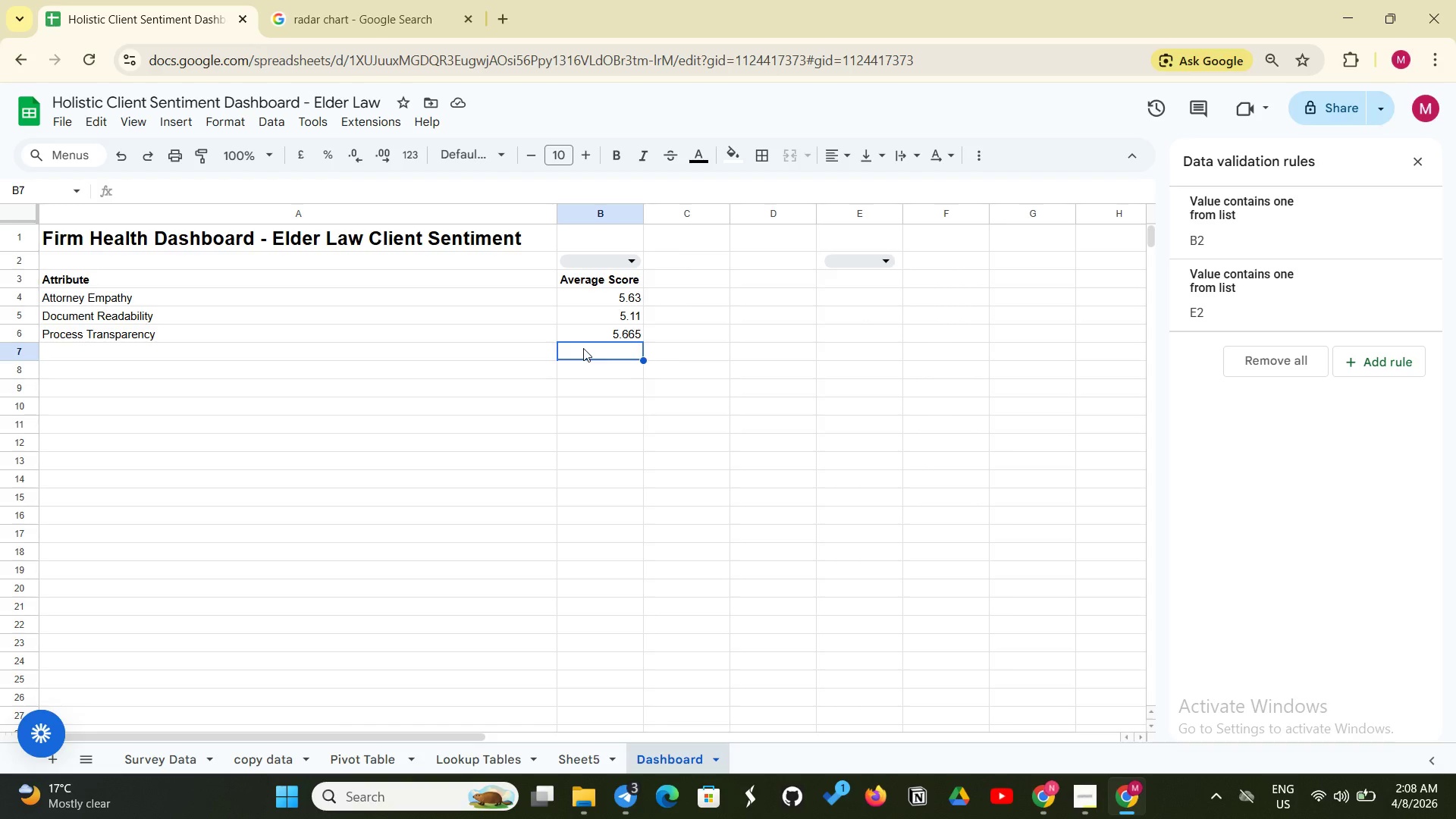 
wait(27.14)
 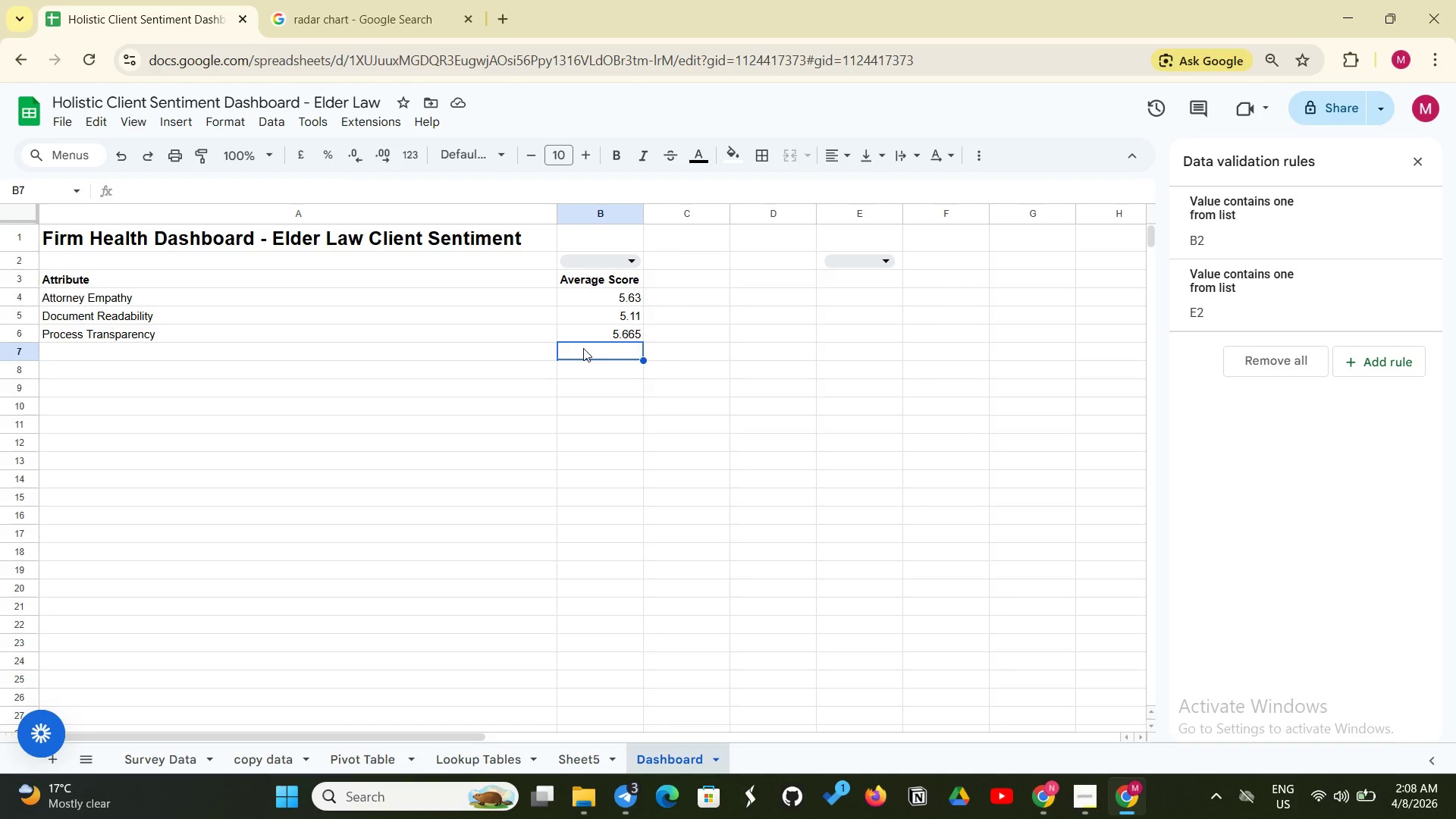 
scroll: coordinate [69, 623], scroll_direction: down, amount: 2.0
 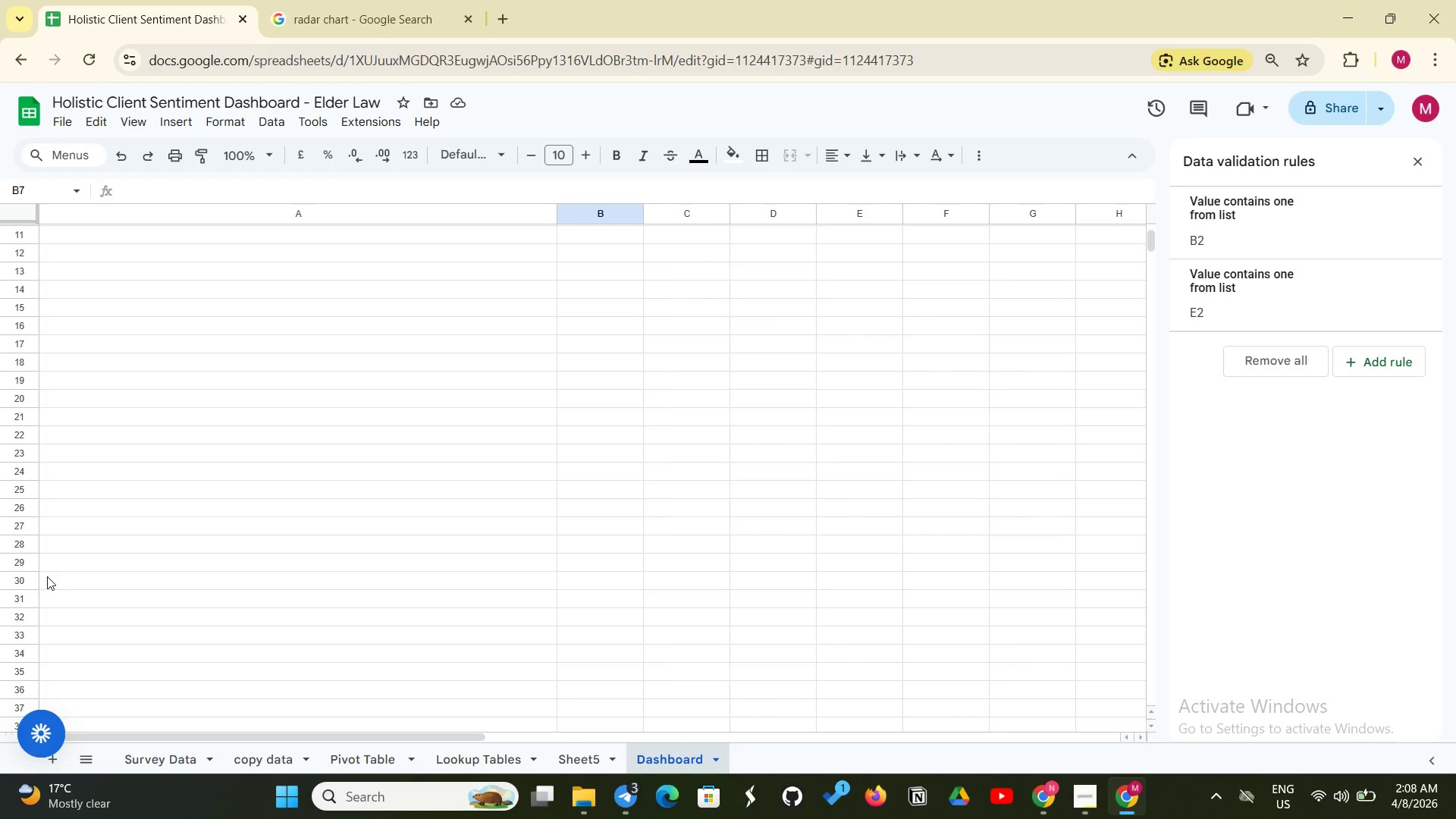 
left_click([50, 576])
 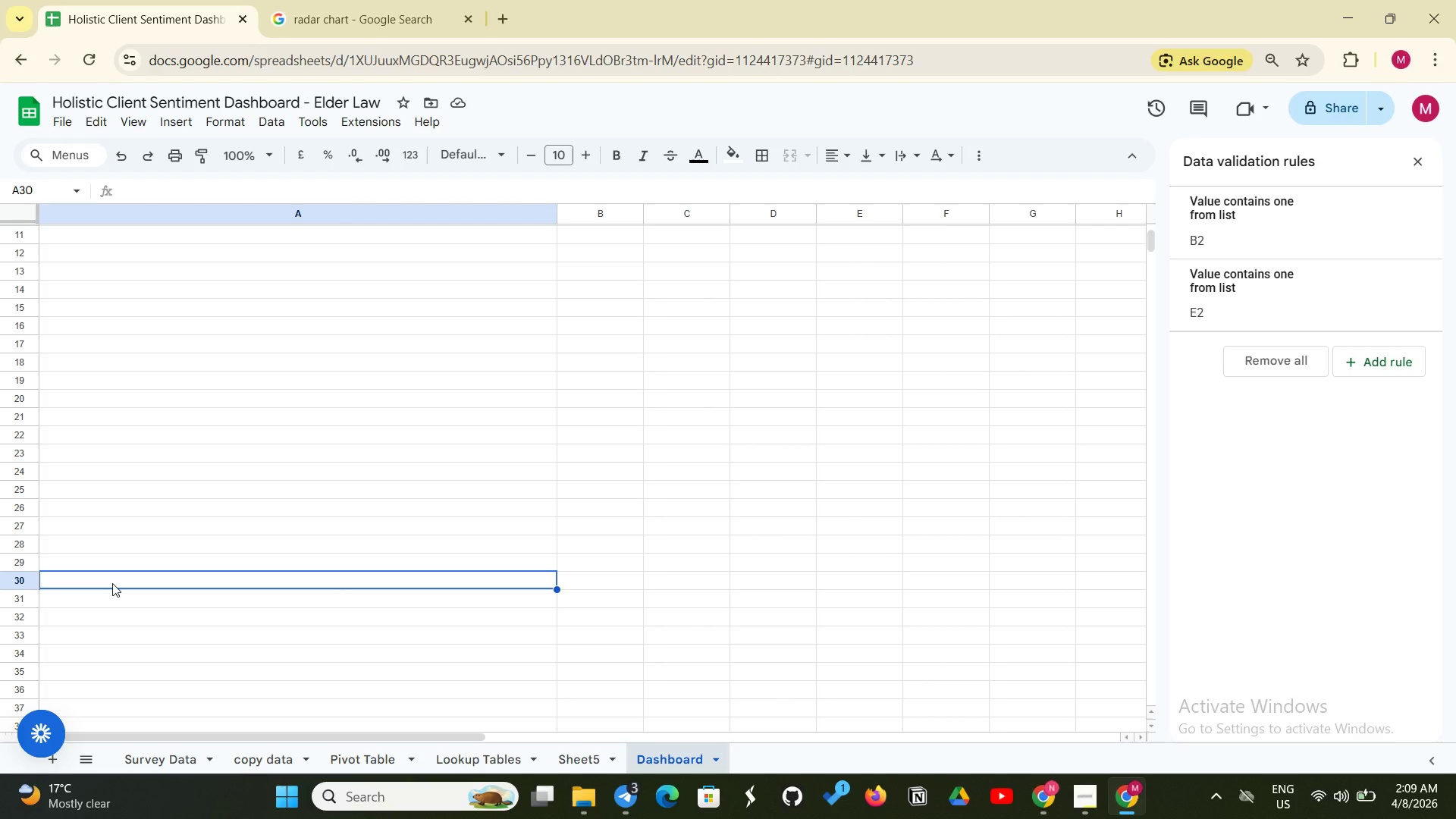 
wait(8.83)
 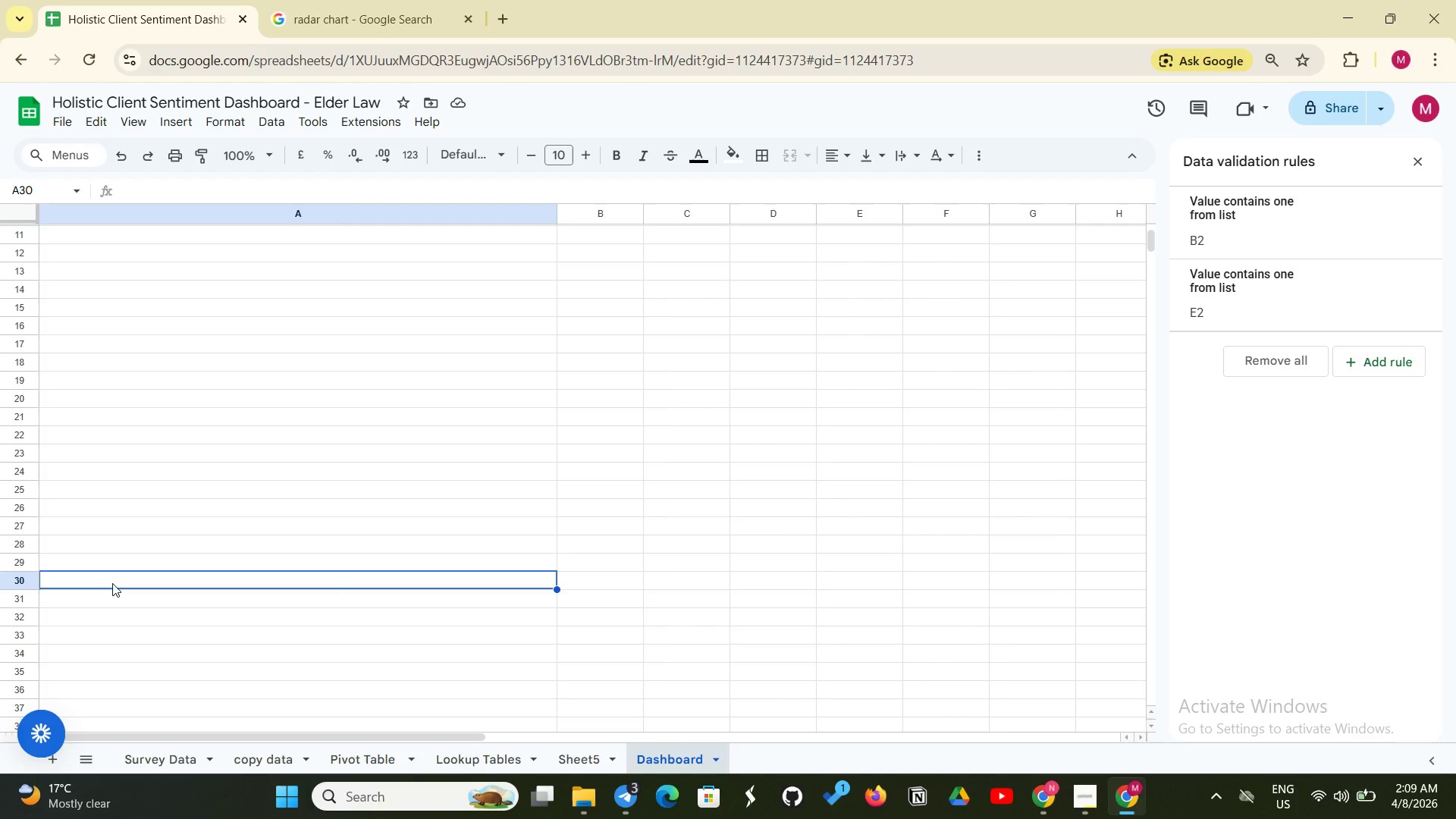 
hold_key(key=ControlLeft, duration=1.51)
 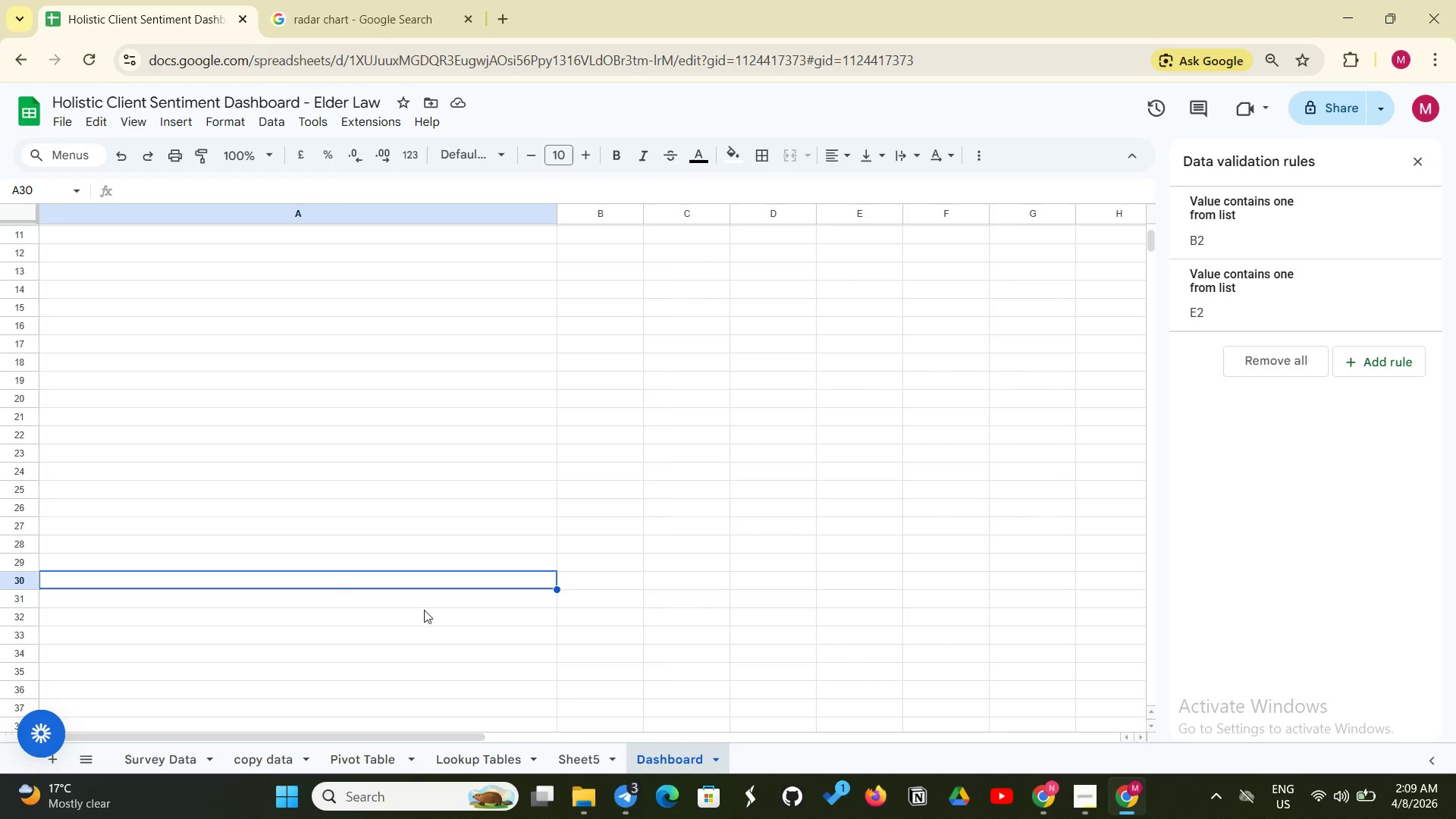 
hold_key(key=ControlLeft, duration=1.52)
 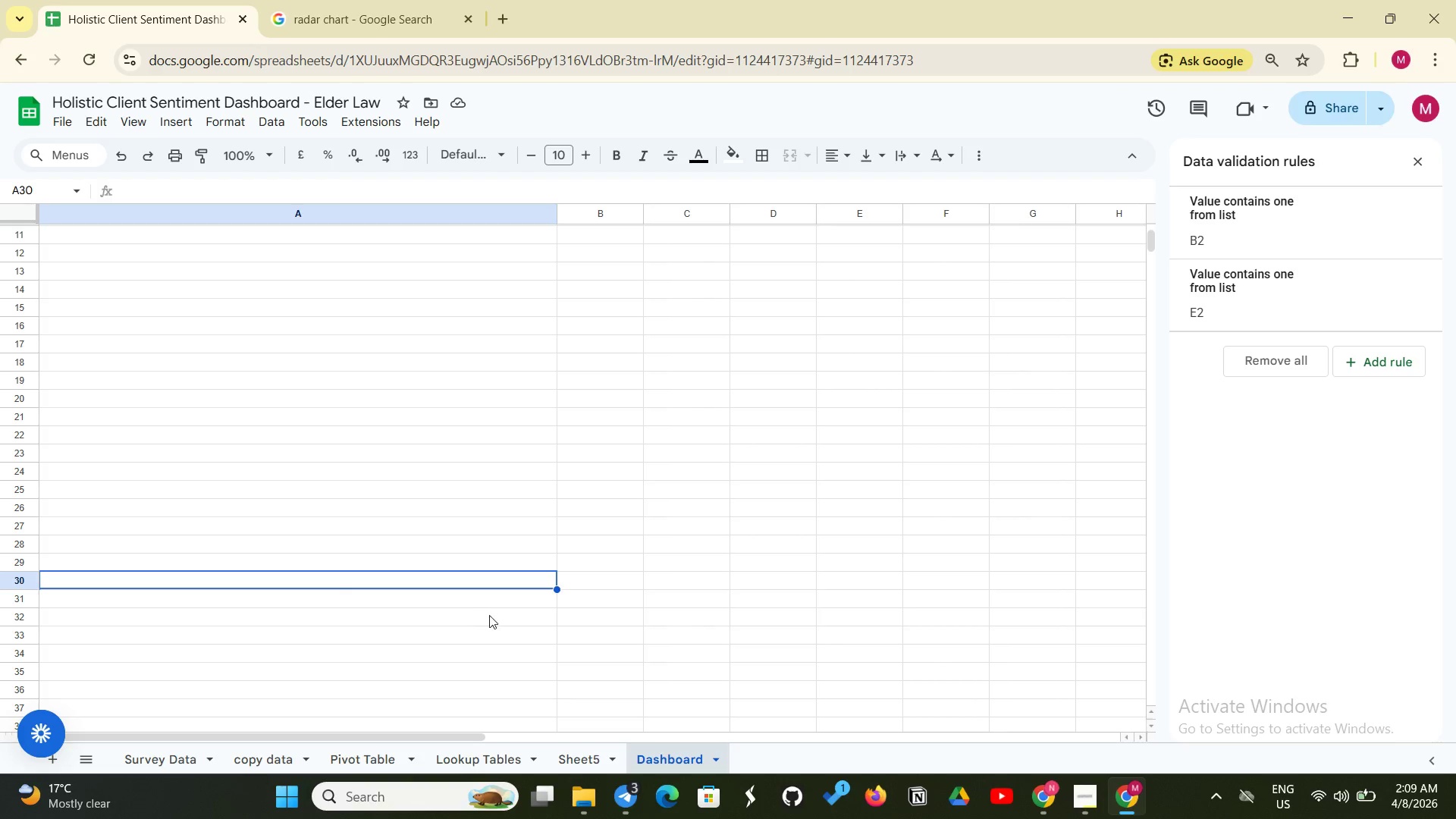 
hold_key(key=ControlLeft, duration=1.5)
 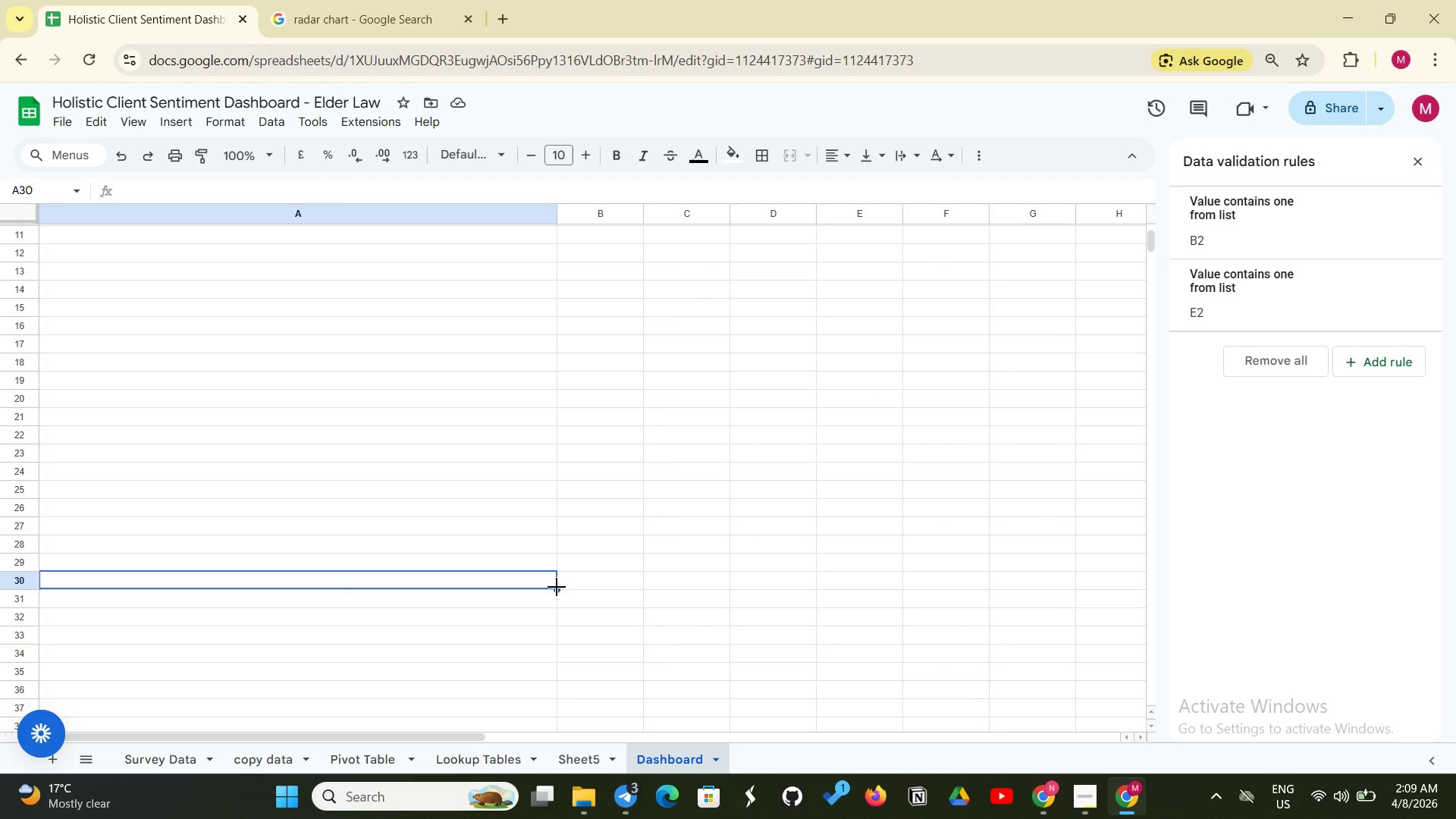 
hold_key(key=ControlLeft, duration=1.51)
 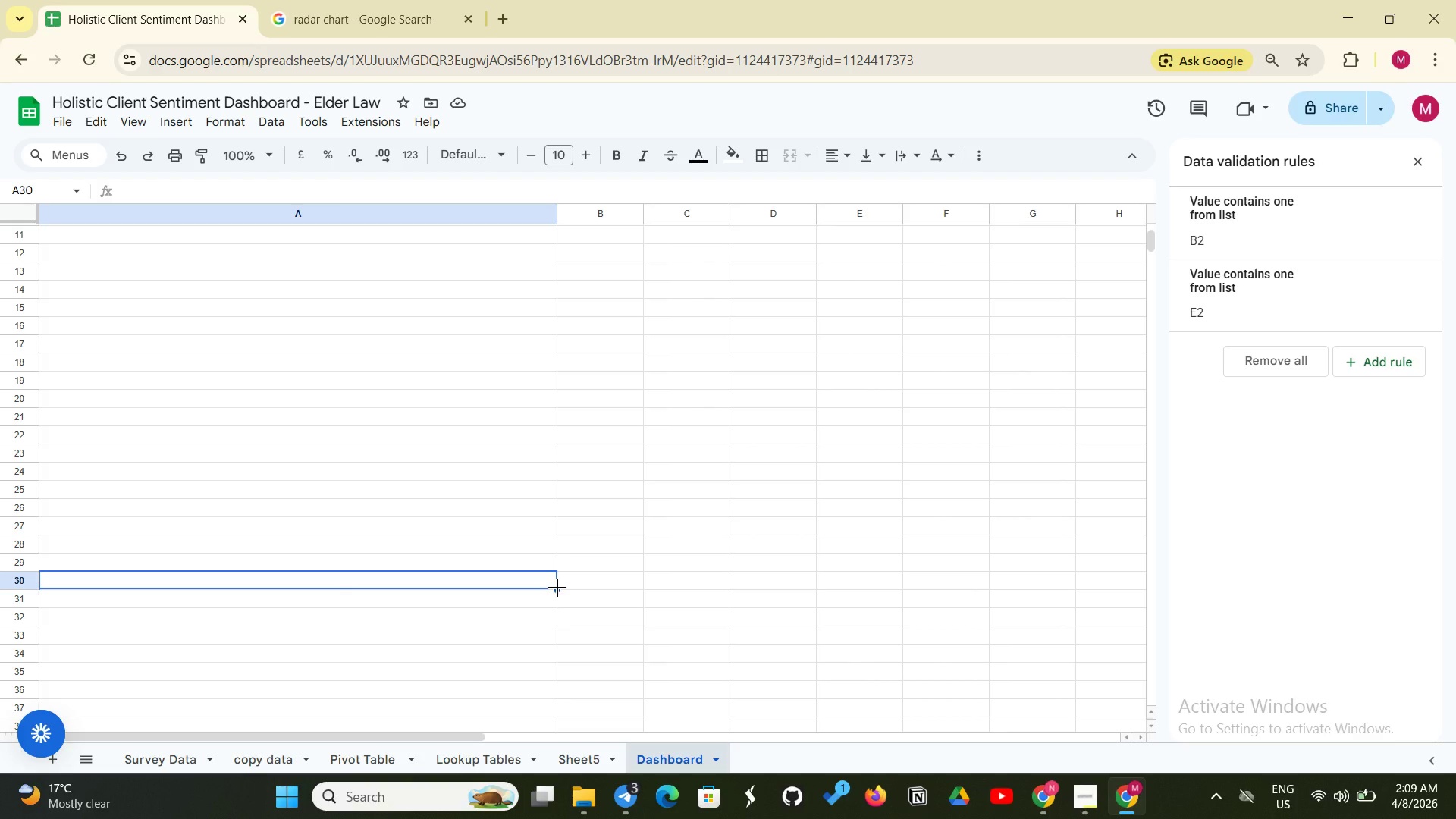 
hold_key(key=ControlLeft, duration=1.5)
left_click_drag(start_coordinate=[557, 588], to_coordinate=[595, 623])
 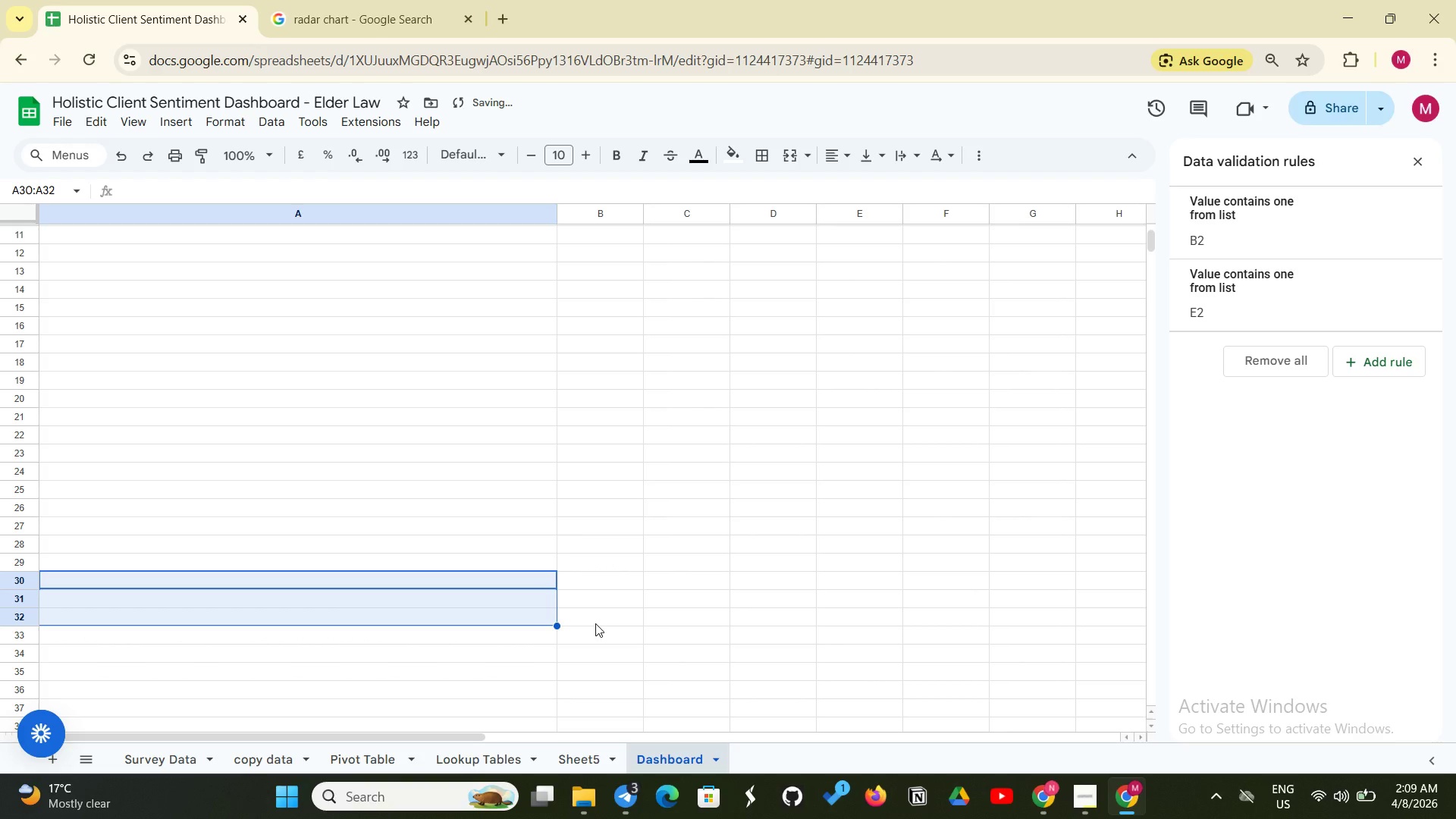 
hold_key(key=ControlLeft, duration=1.52)
 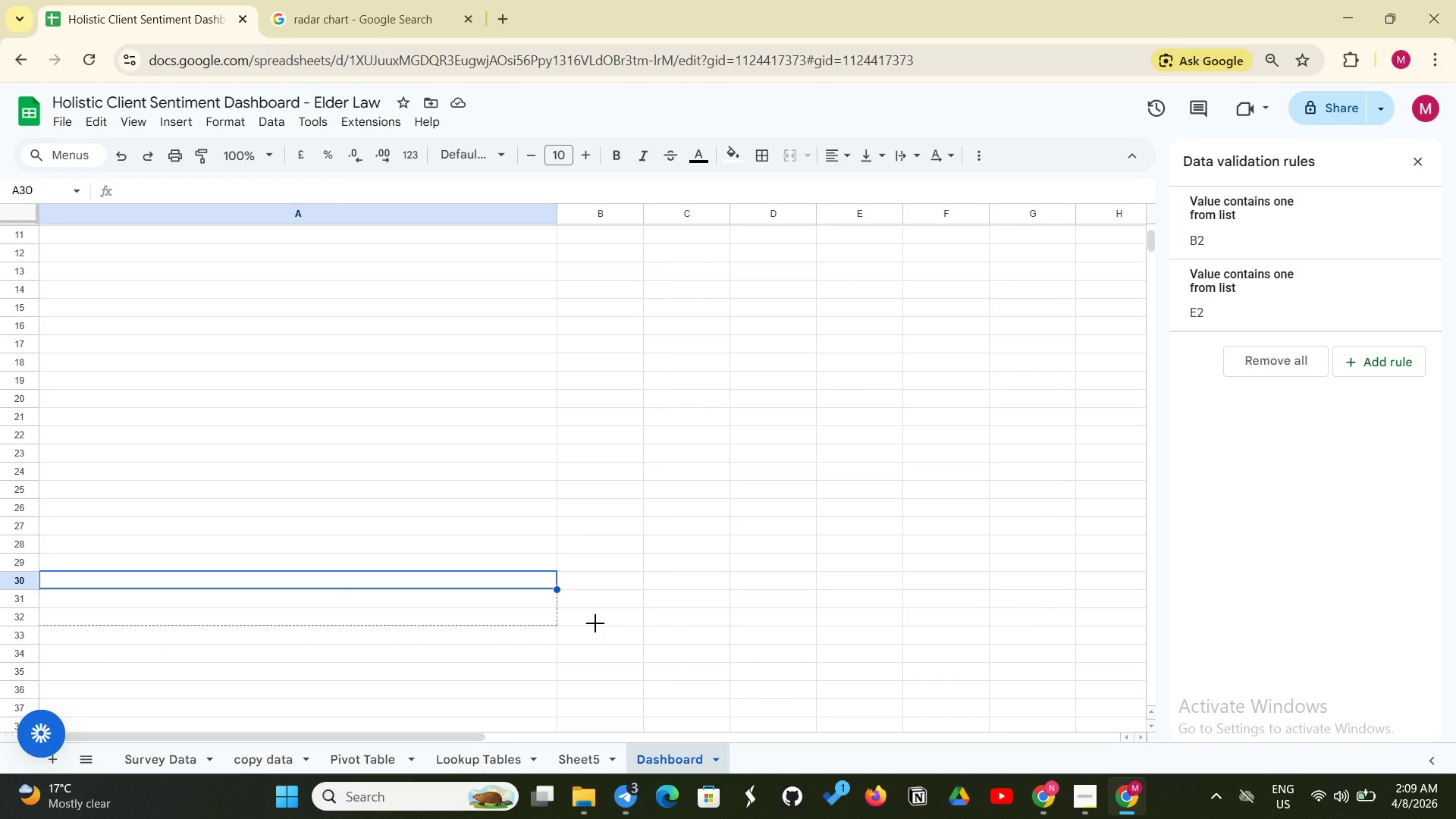 
hold_key(key=ControlLeft, duration=1.5)
 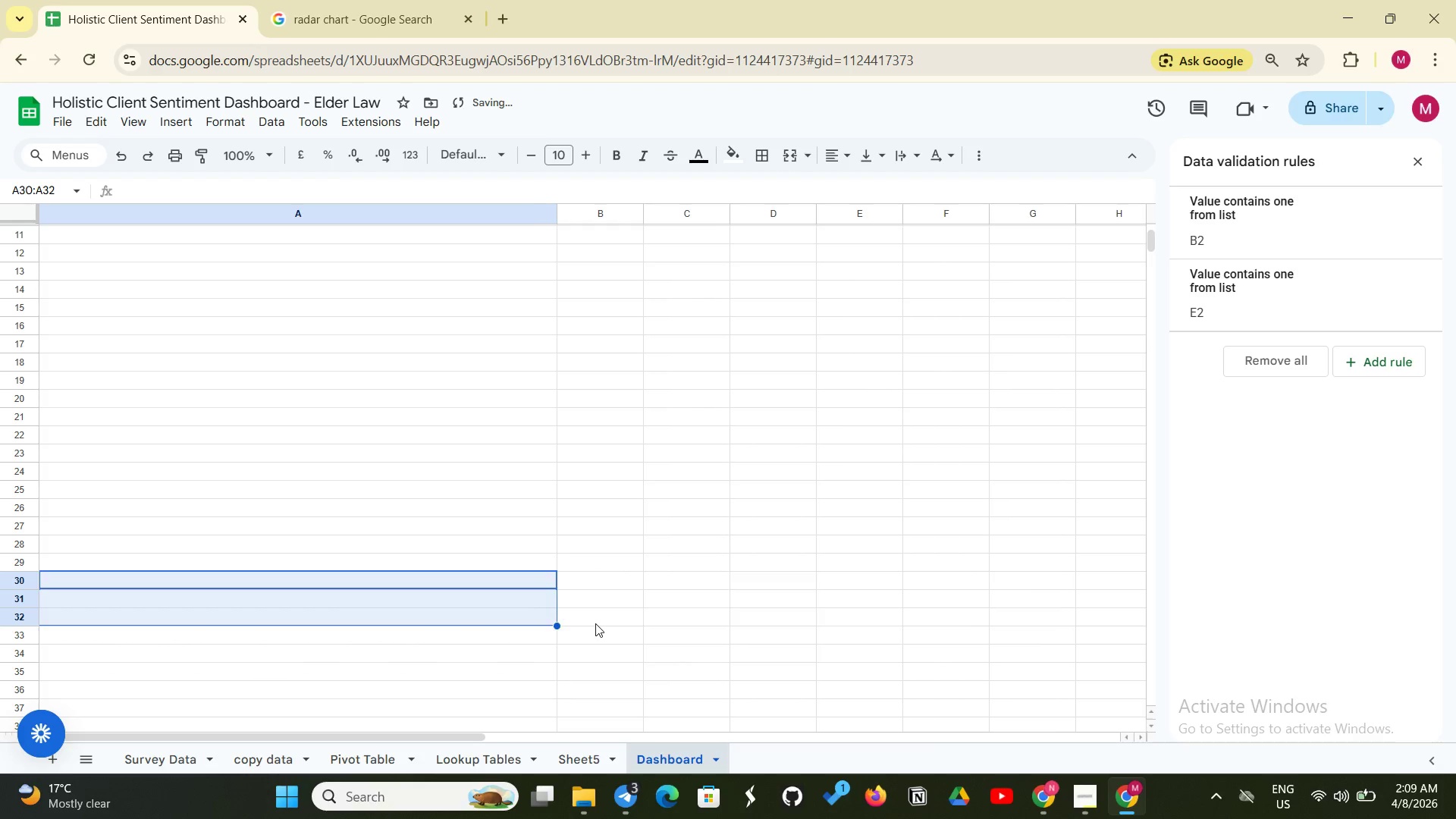 
hold_key(key=ControlLeft, duration=1.52)
left_click([595, 623])
 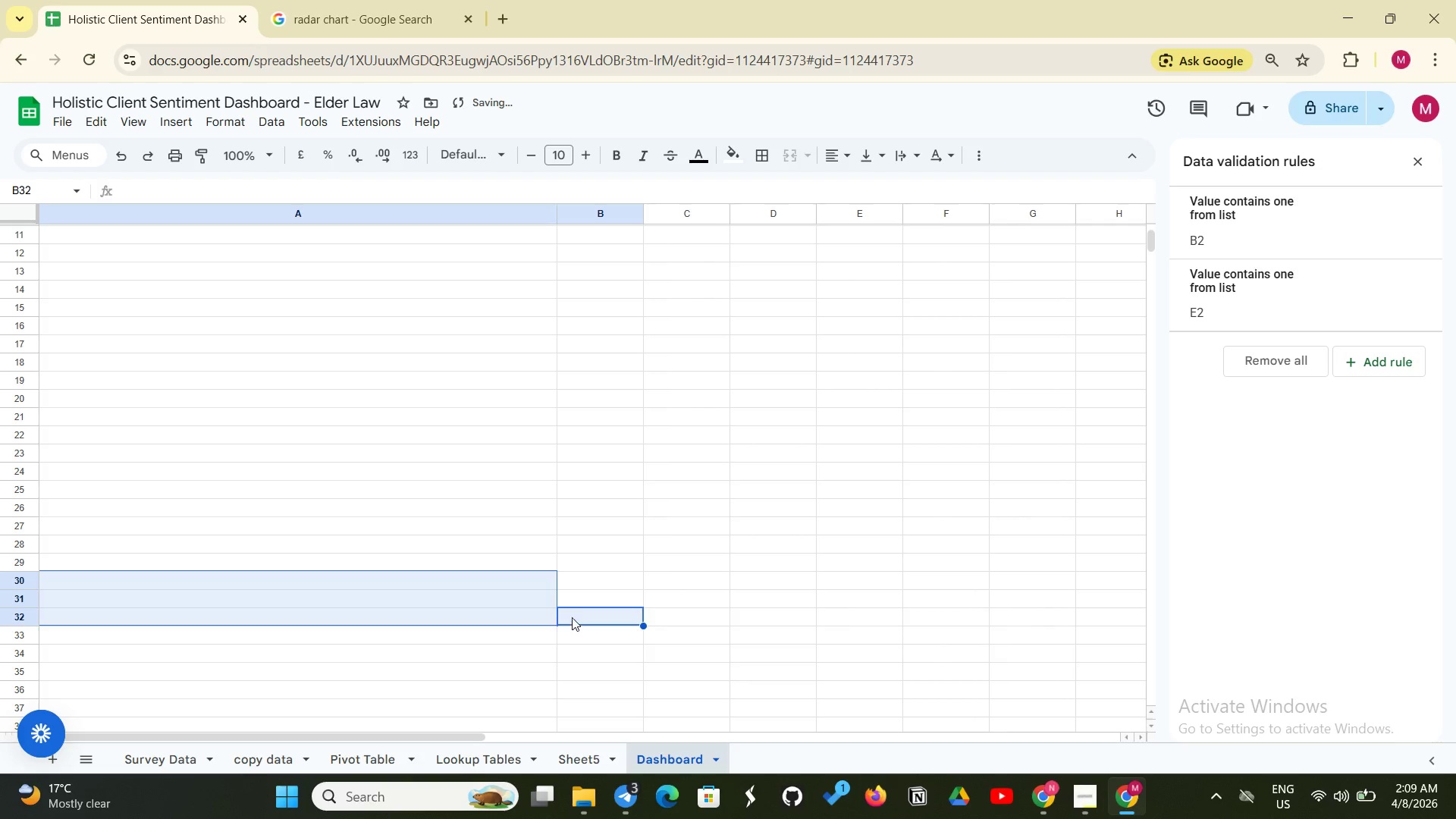 
hold_key(key=ControlLeft, duration=1.16)
left_click([574, 613])
 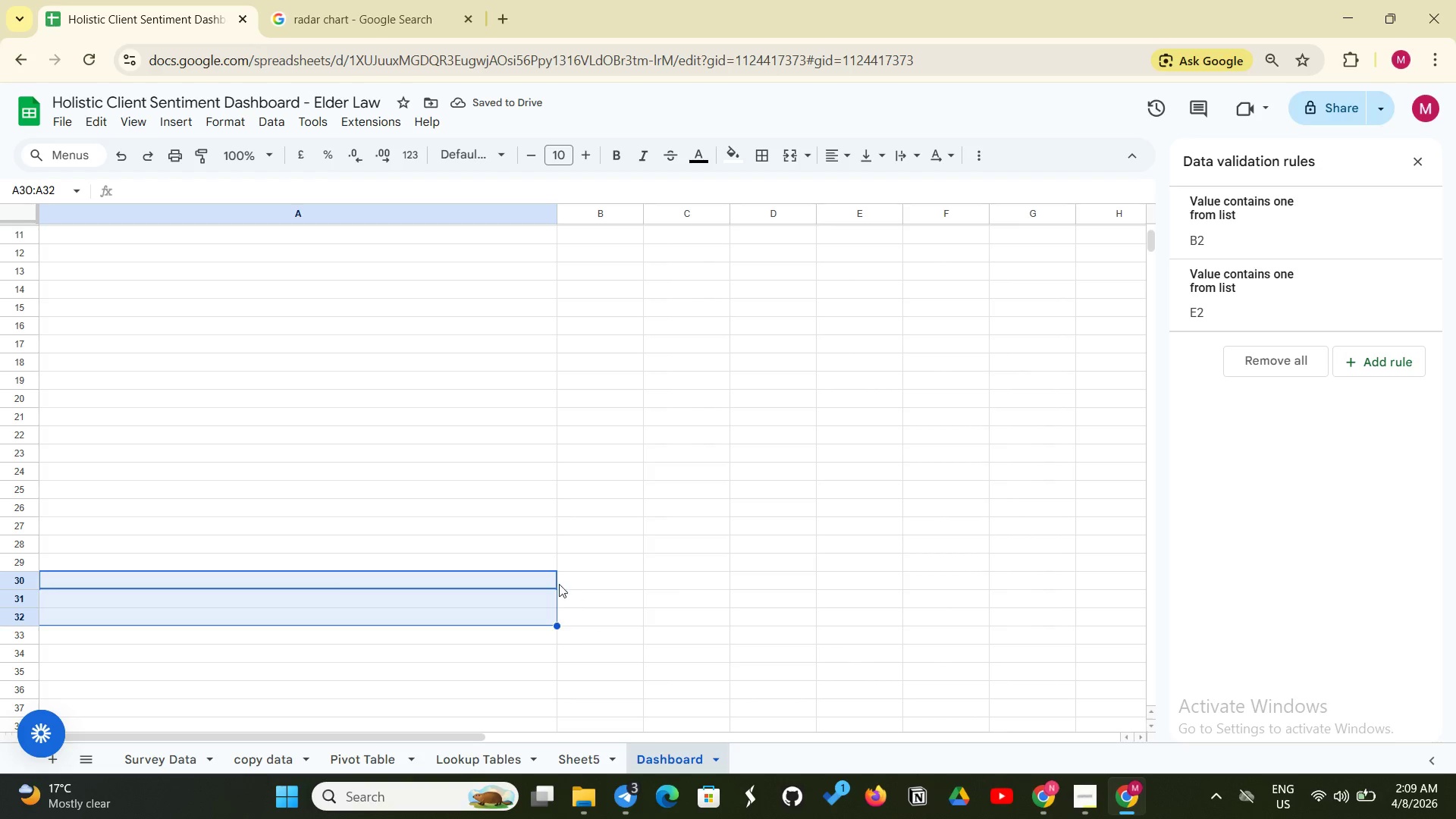 
left_click([558, 584])
 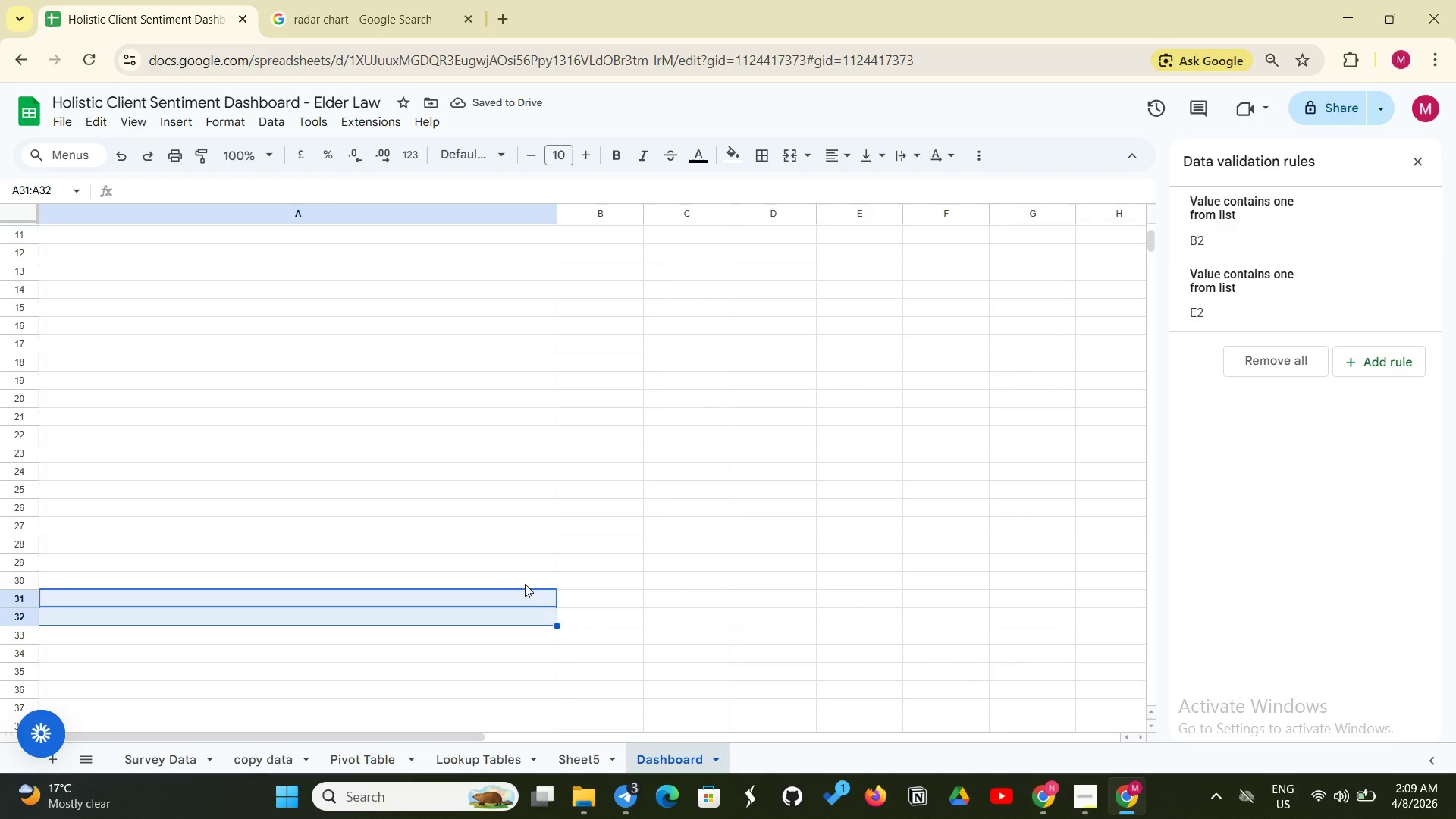 
left_click([525, 584])
 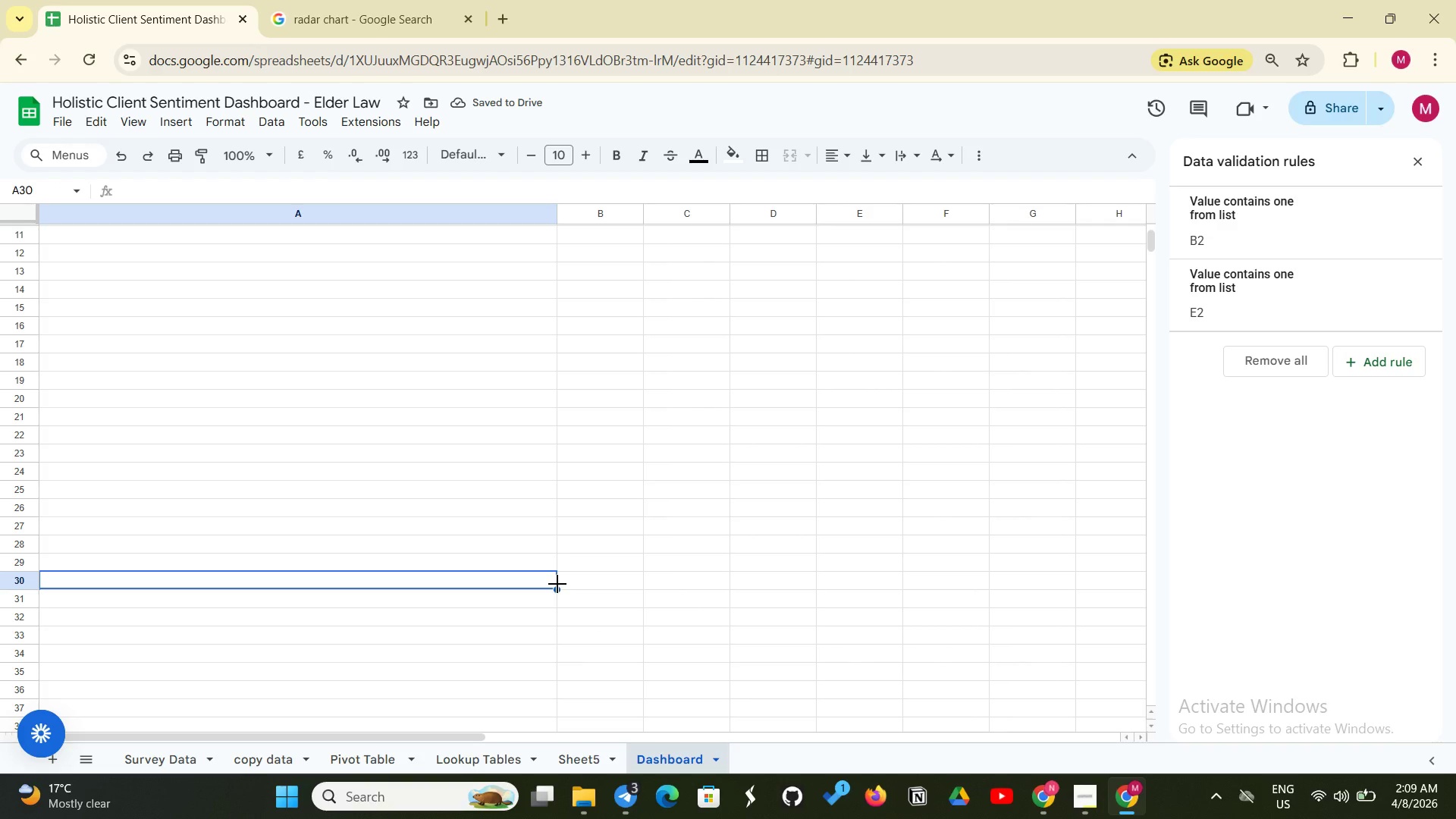 
left_click_drag(start_coordinate=[557, 584], to_coordinate=[580, 611])
 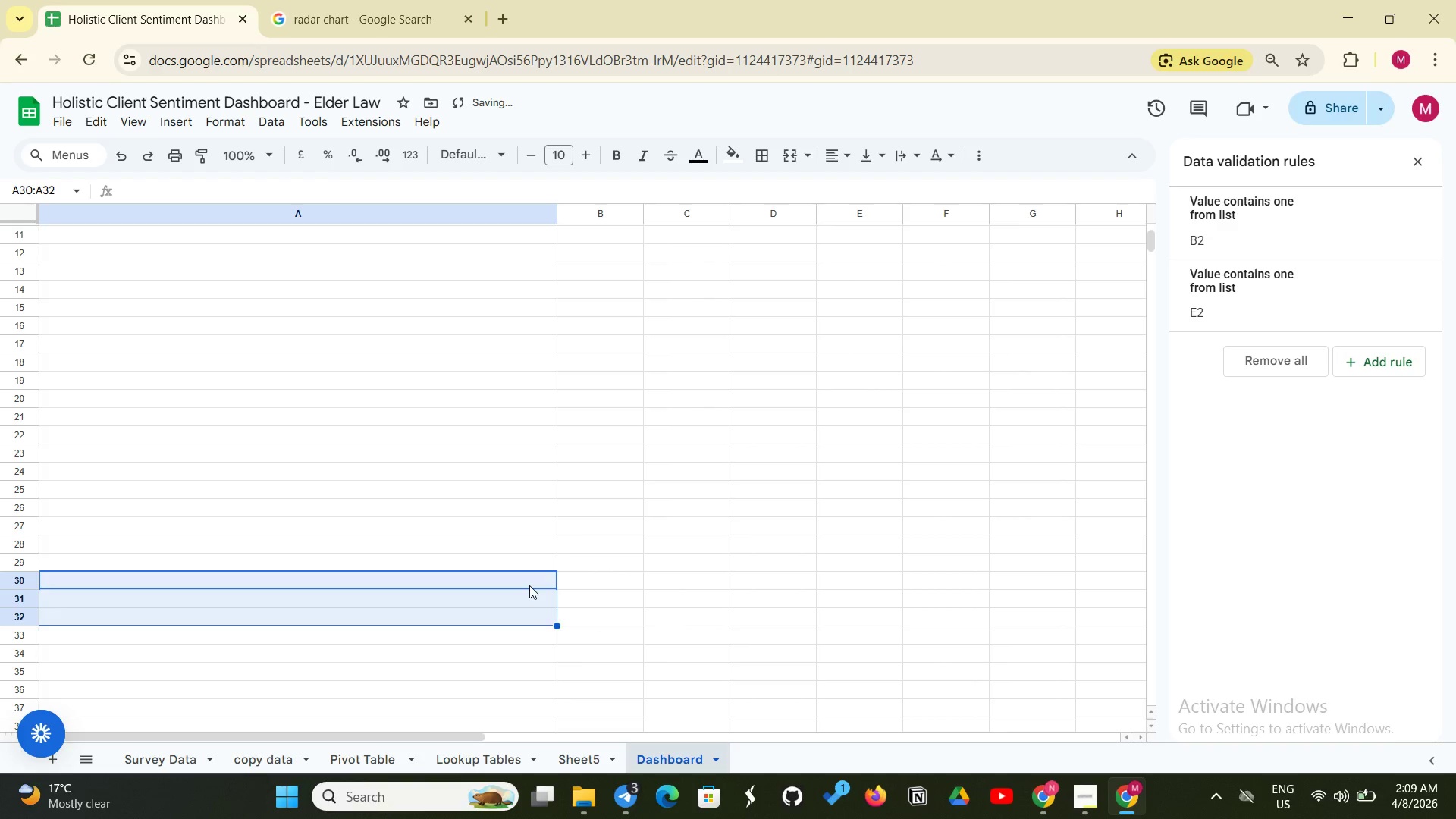 
left_click([529, 585])
 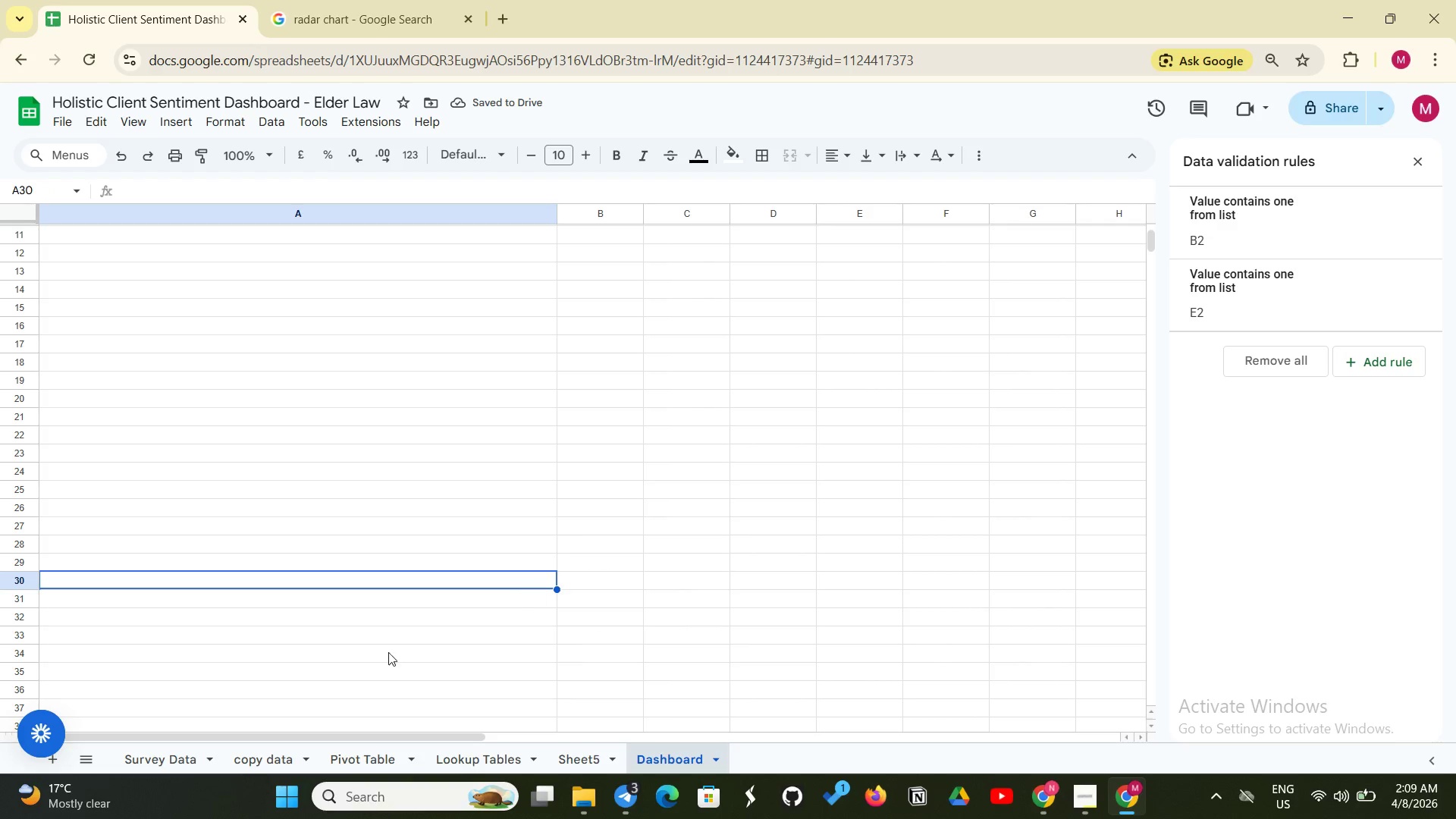 
left_click([94, 590])
 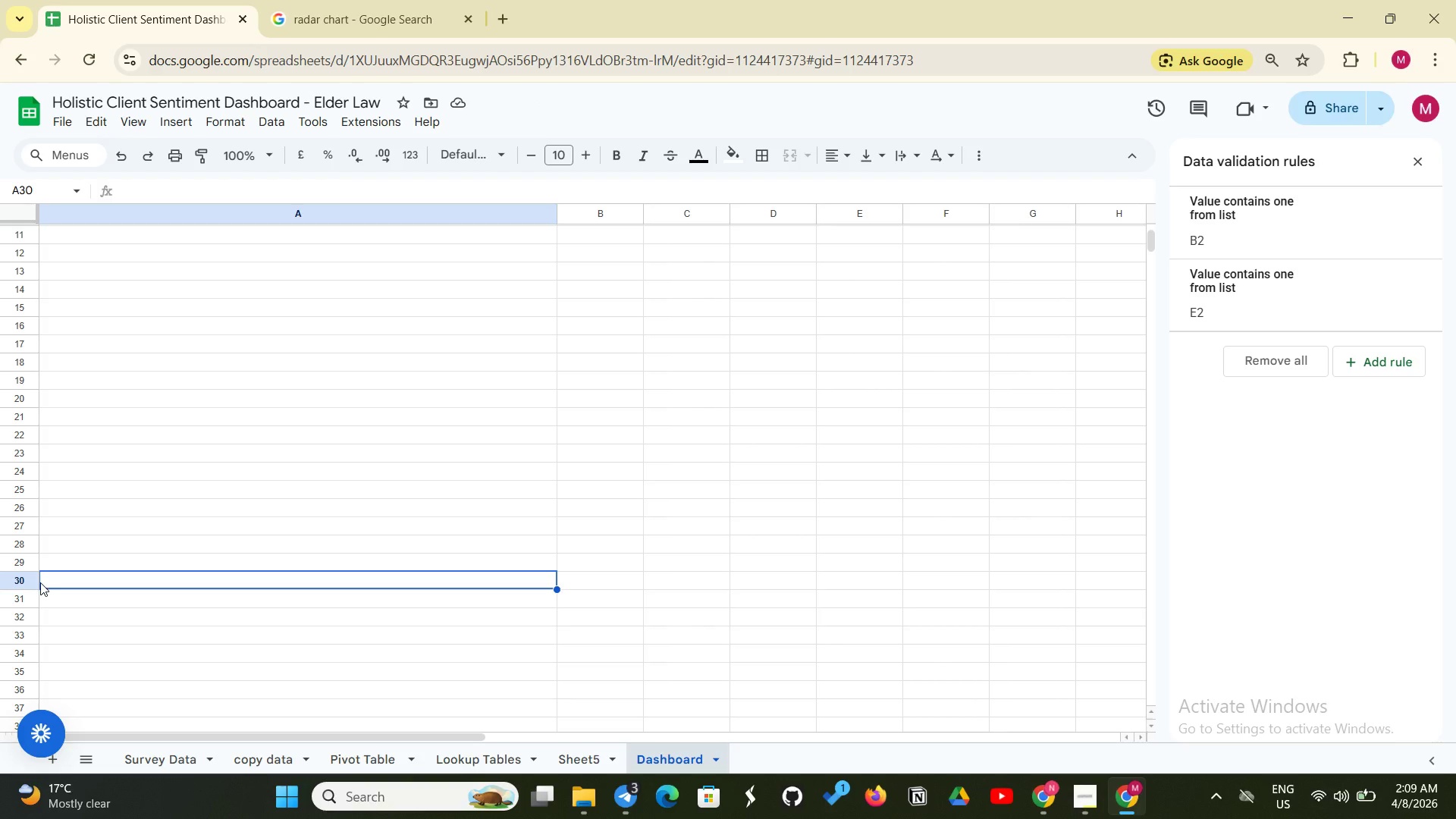 
left_click_drag(start_coordinate=[40, 582], to_coordinate=[582, 617])
 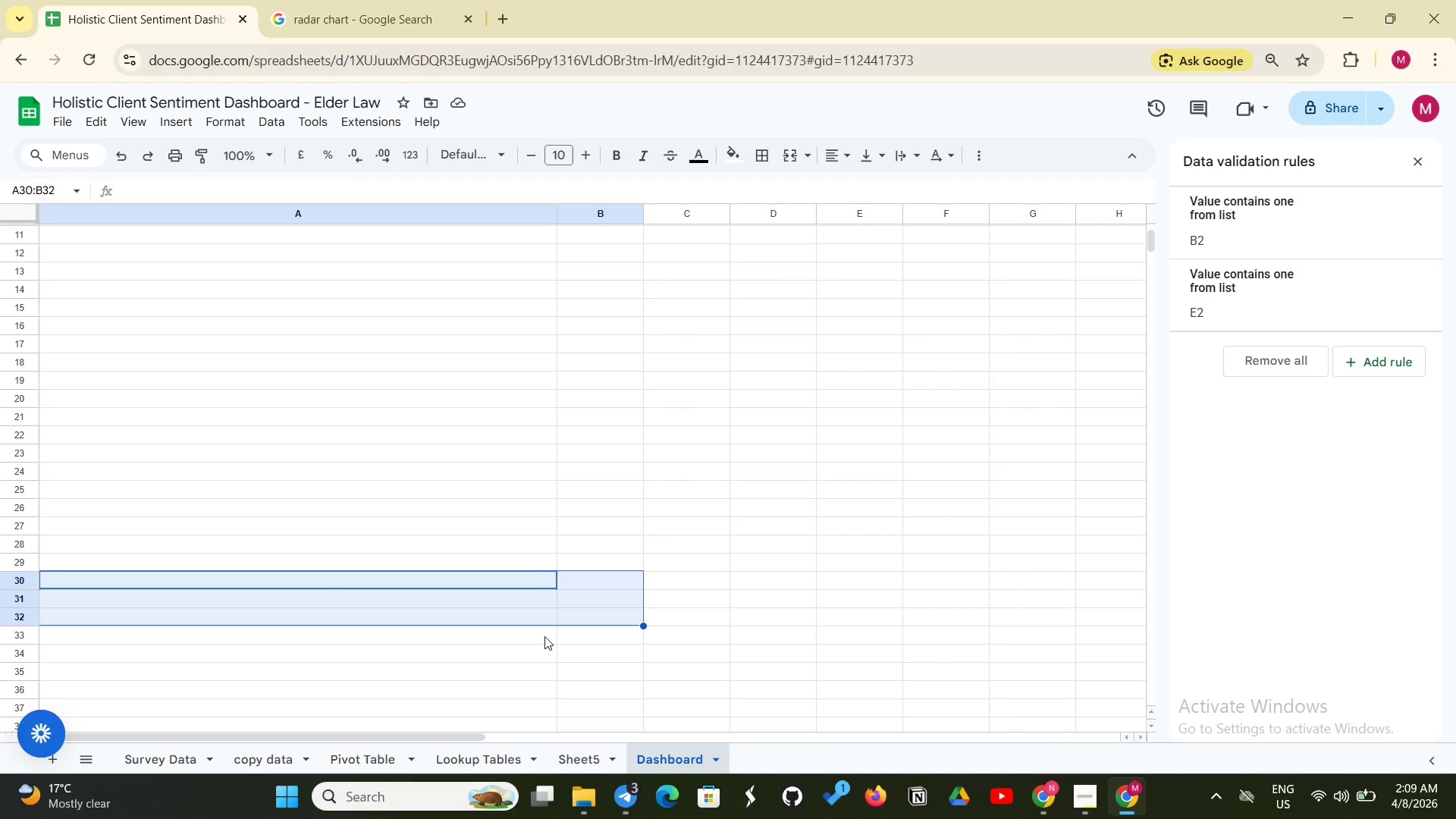 
wait(10.11)
 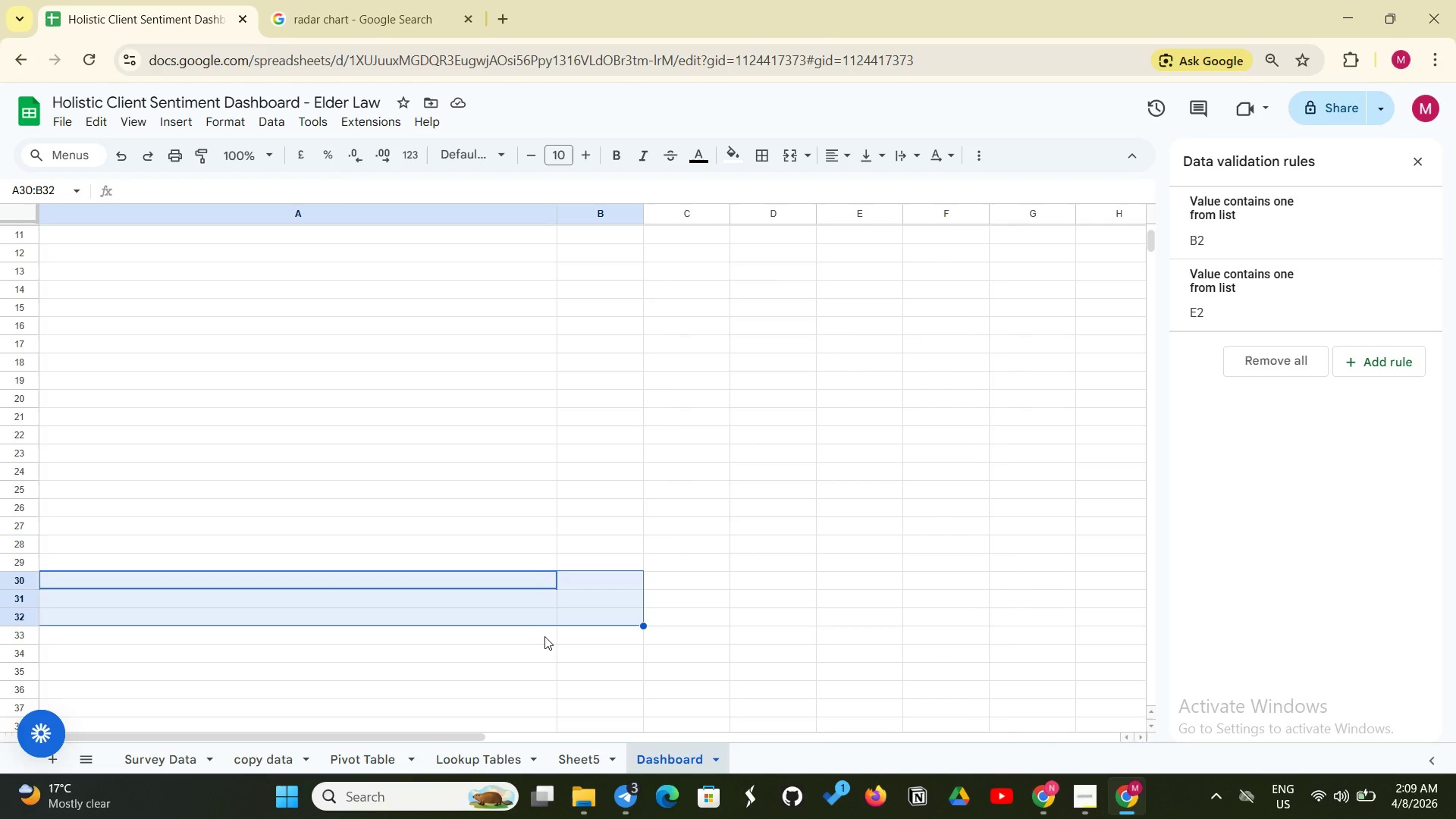 
left_click([552, 610])
 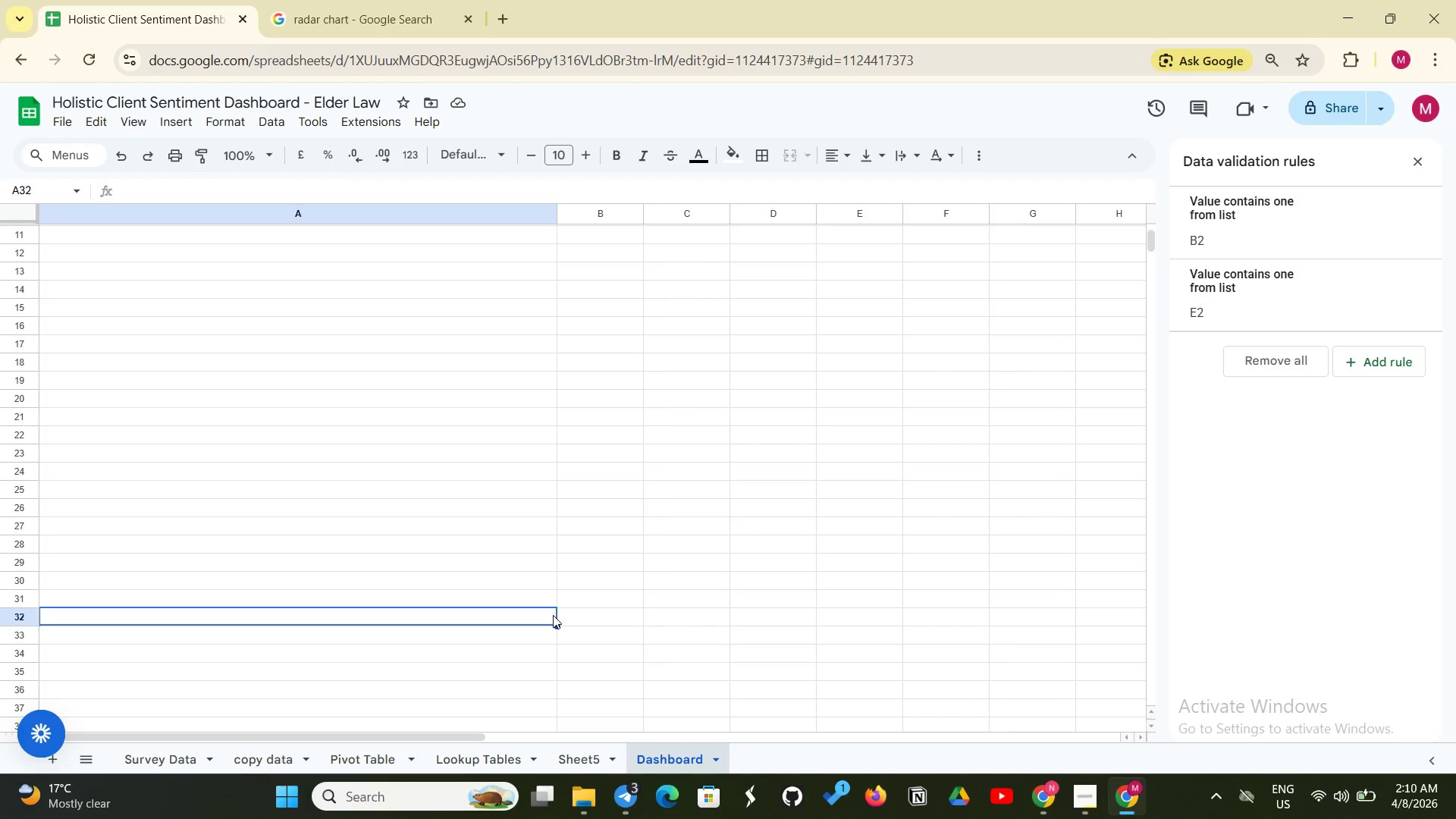 
wait(44.75)
 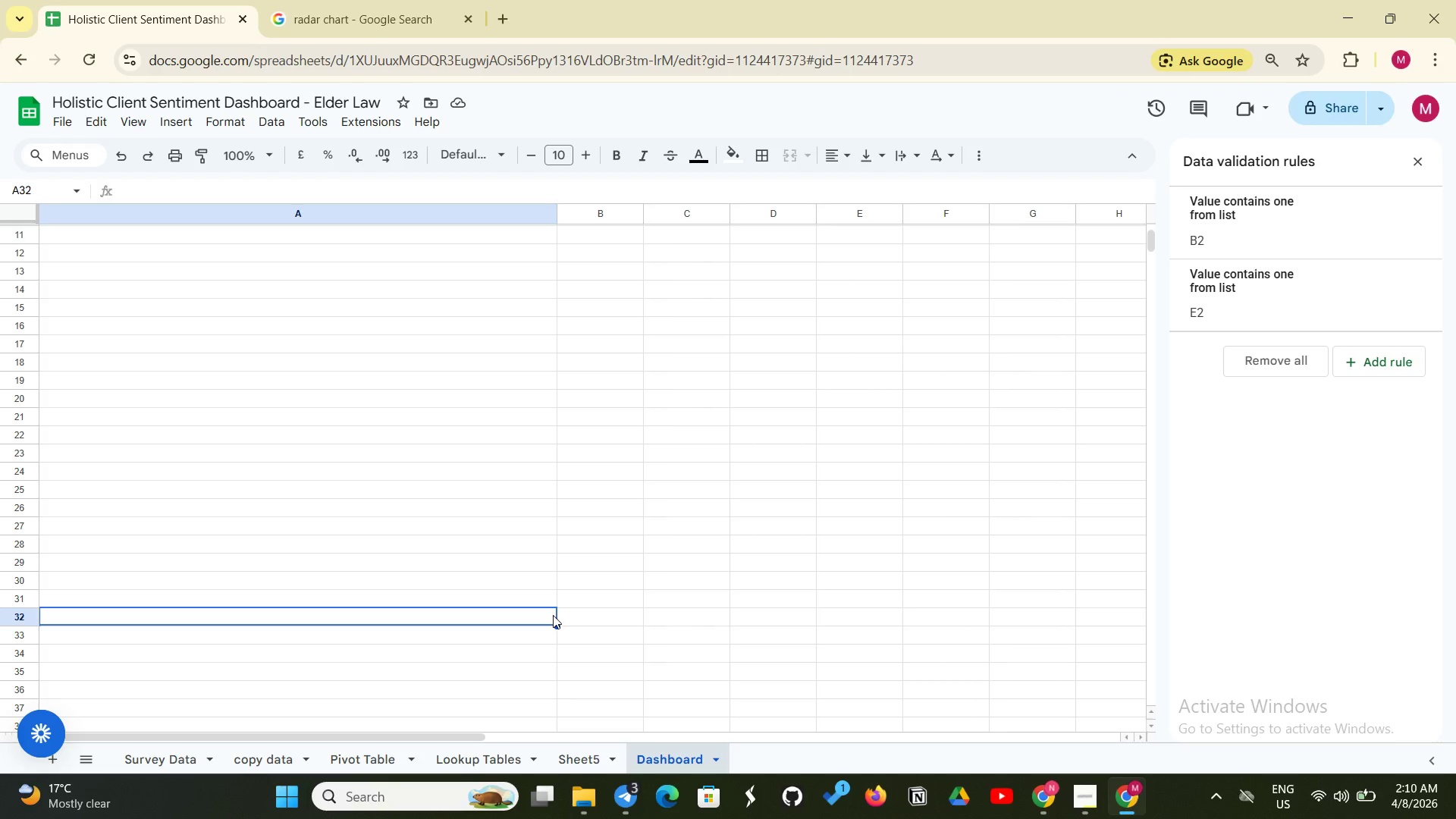 
left_click([158, 485])
 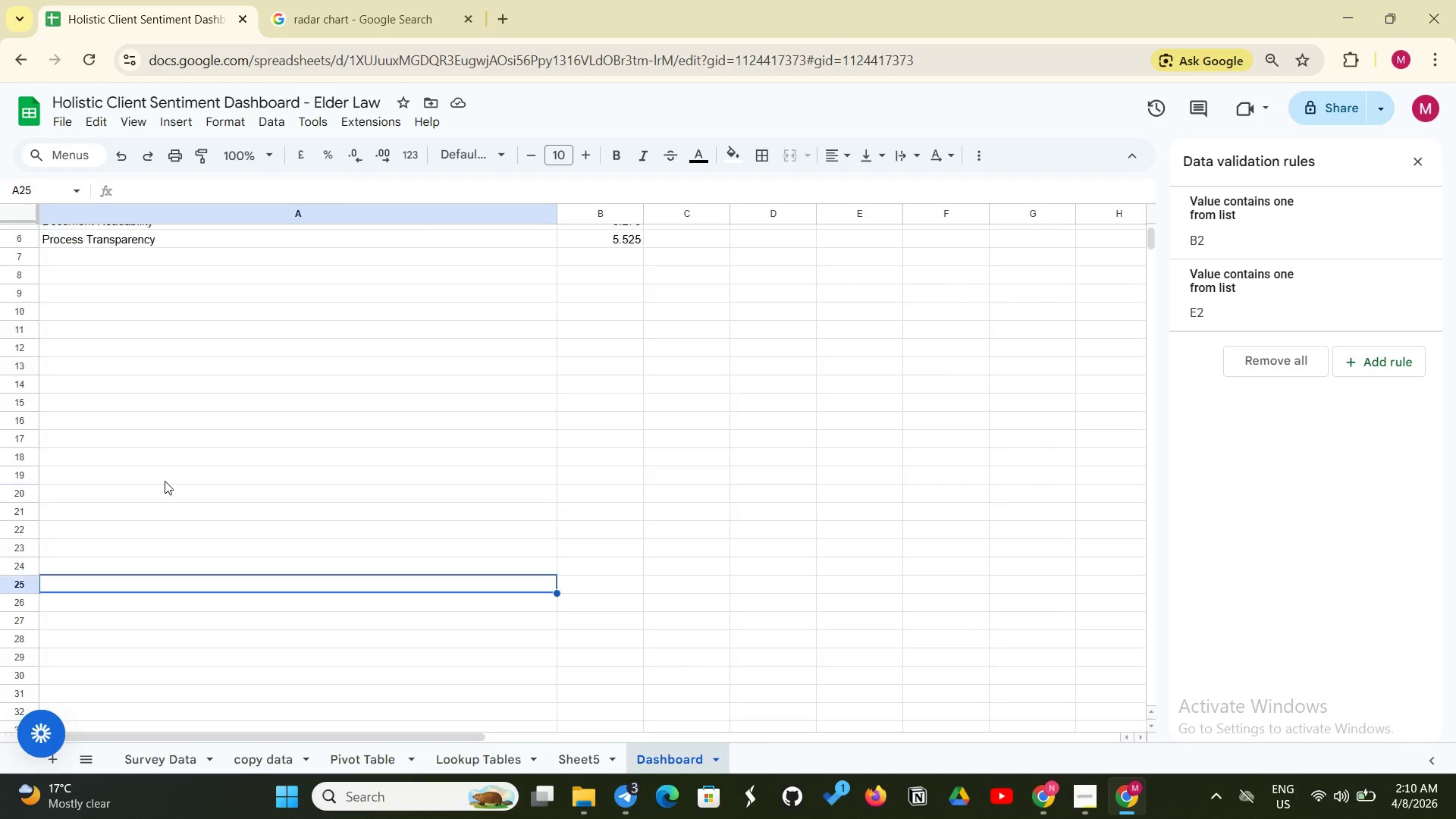 
scroll: coordinate [165, 481], scroll_direction: up, amount: 4.0
 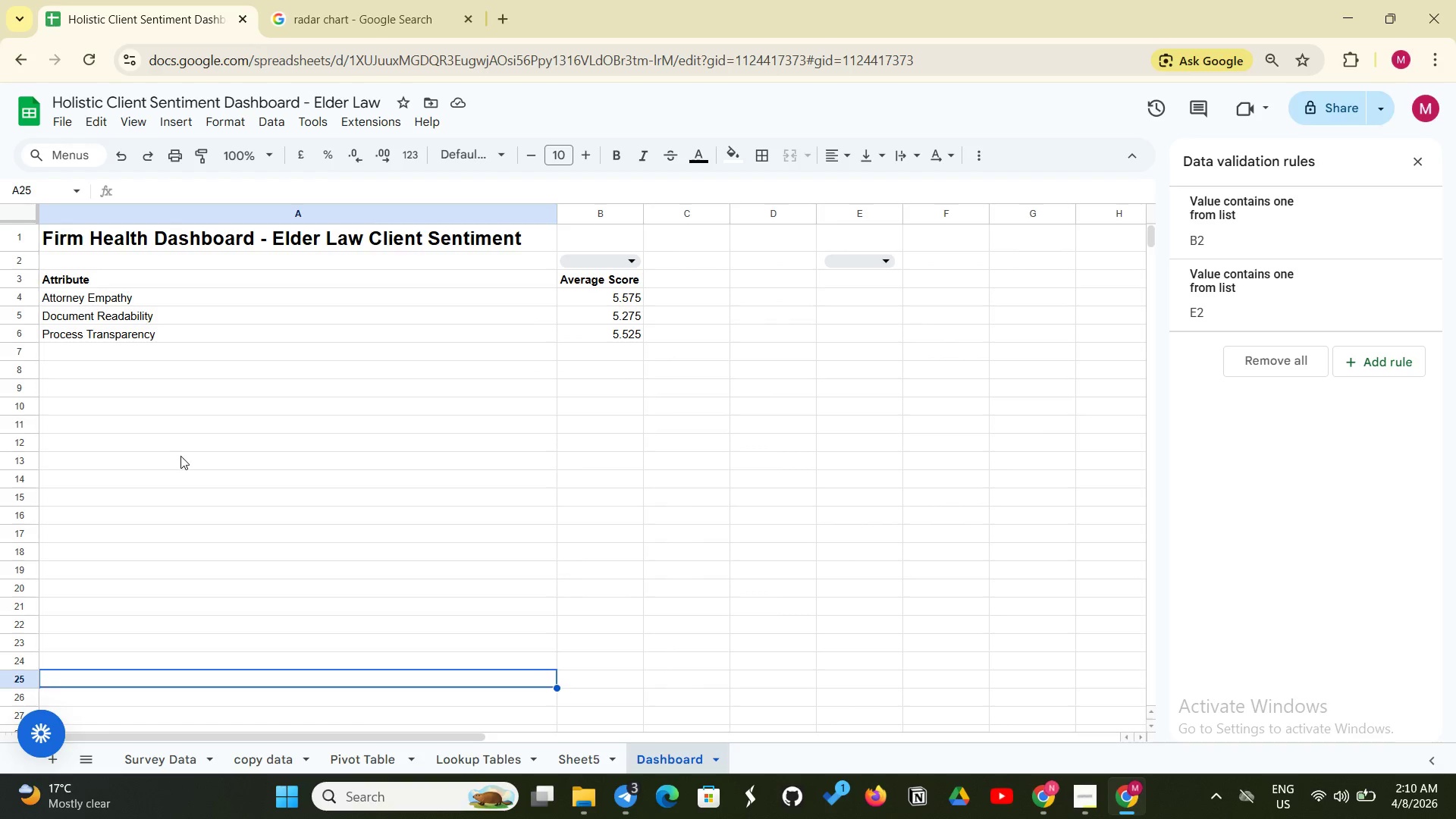 
left_click([180, 456])
 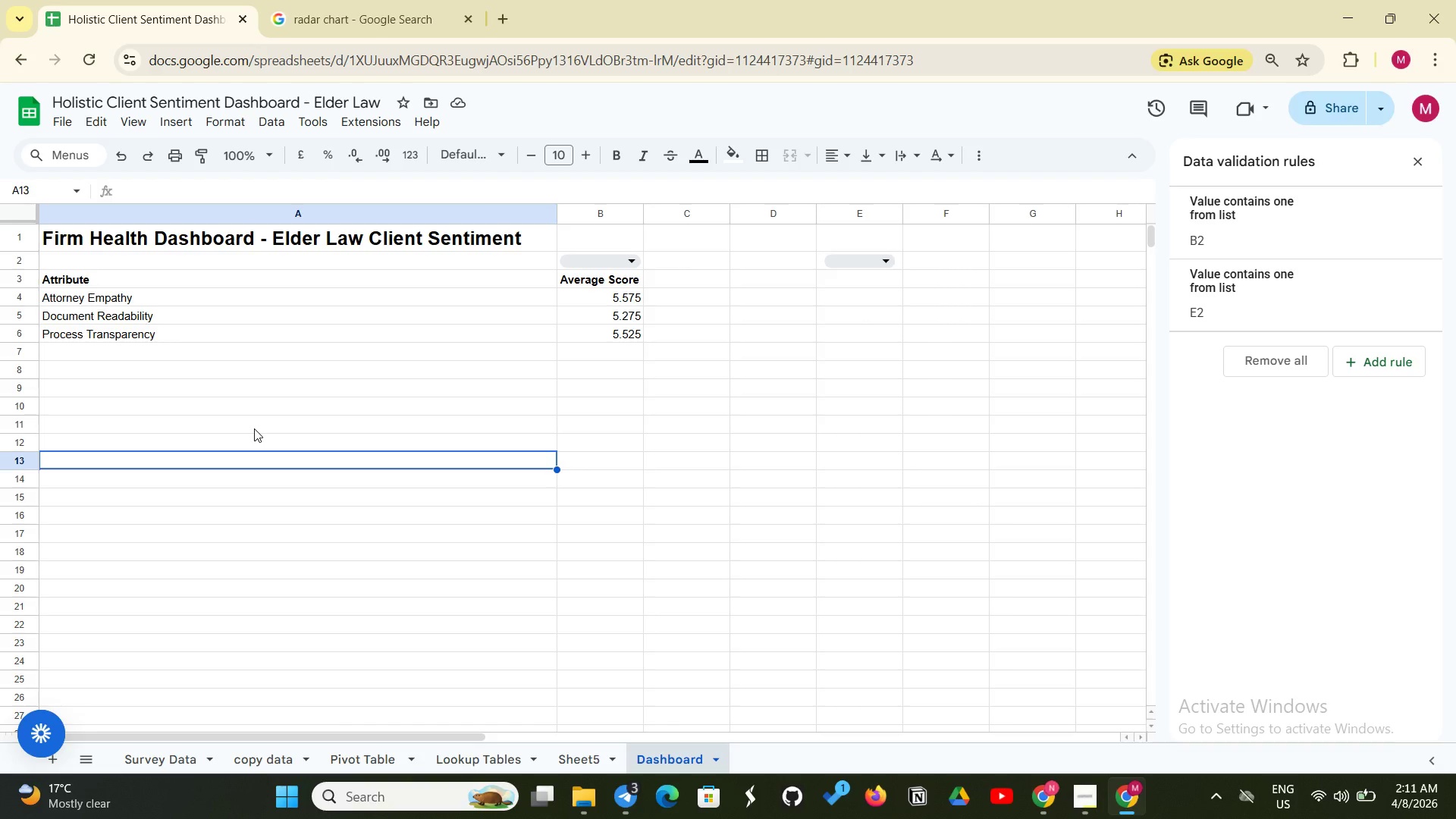 
wait(62.02)
 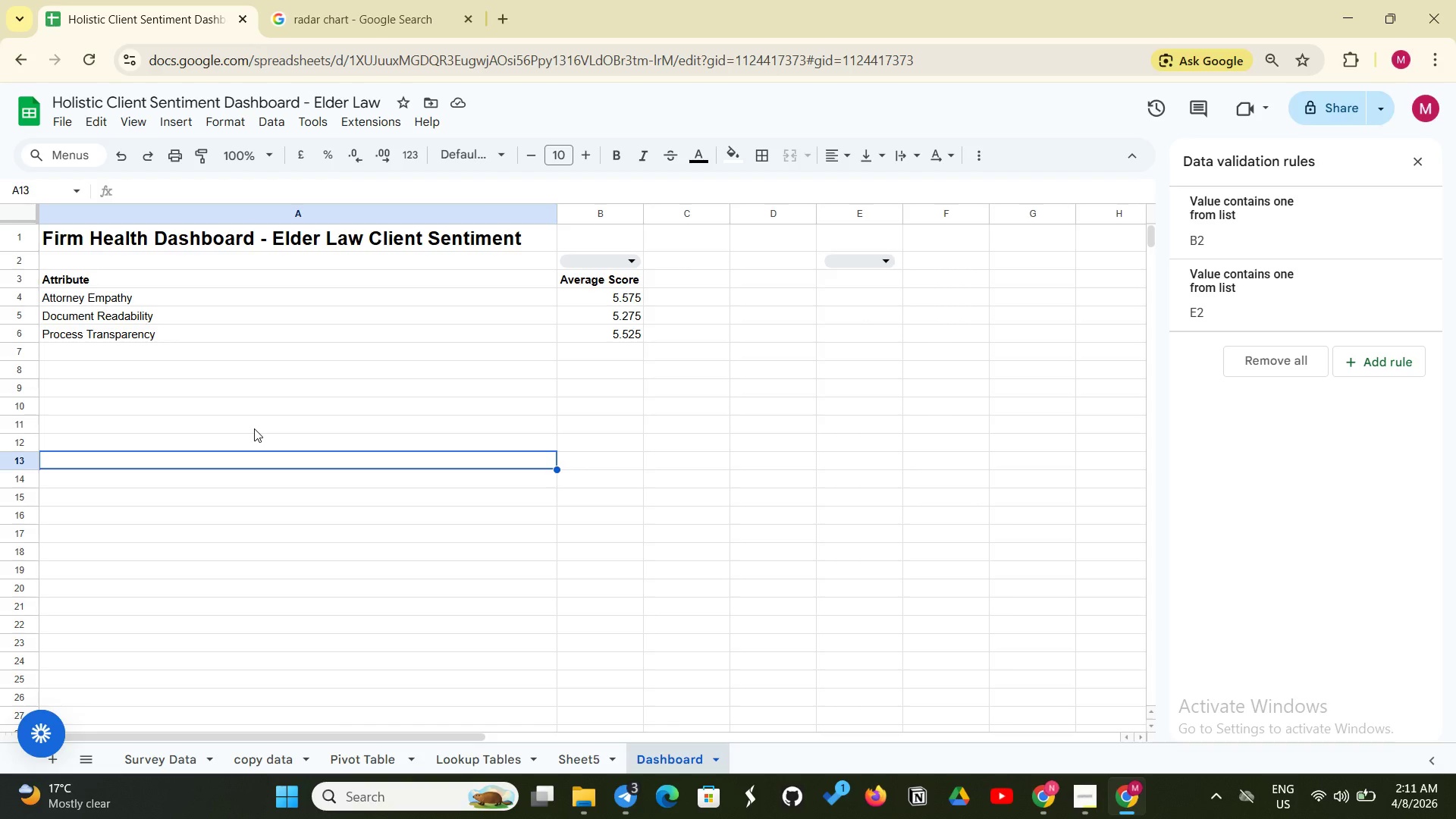 
scroll: coordinate [83, 554], scroll_direction: down, amount: 2.0
 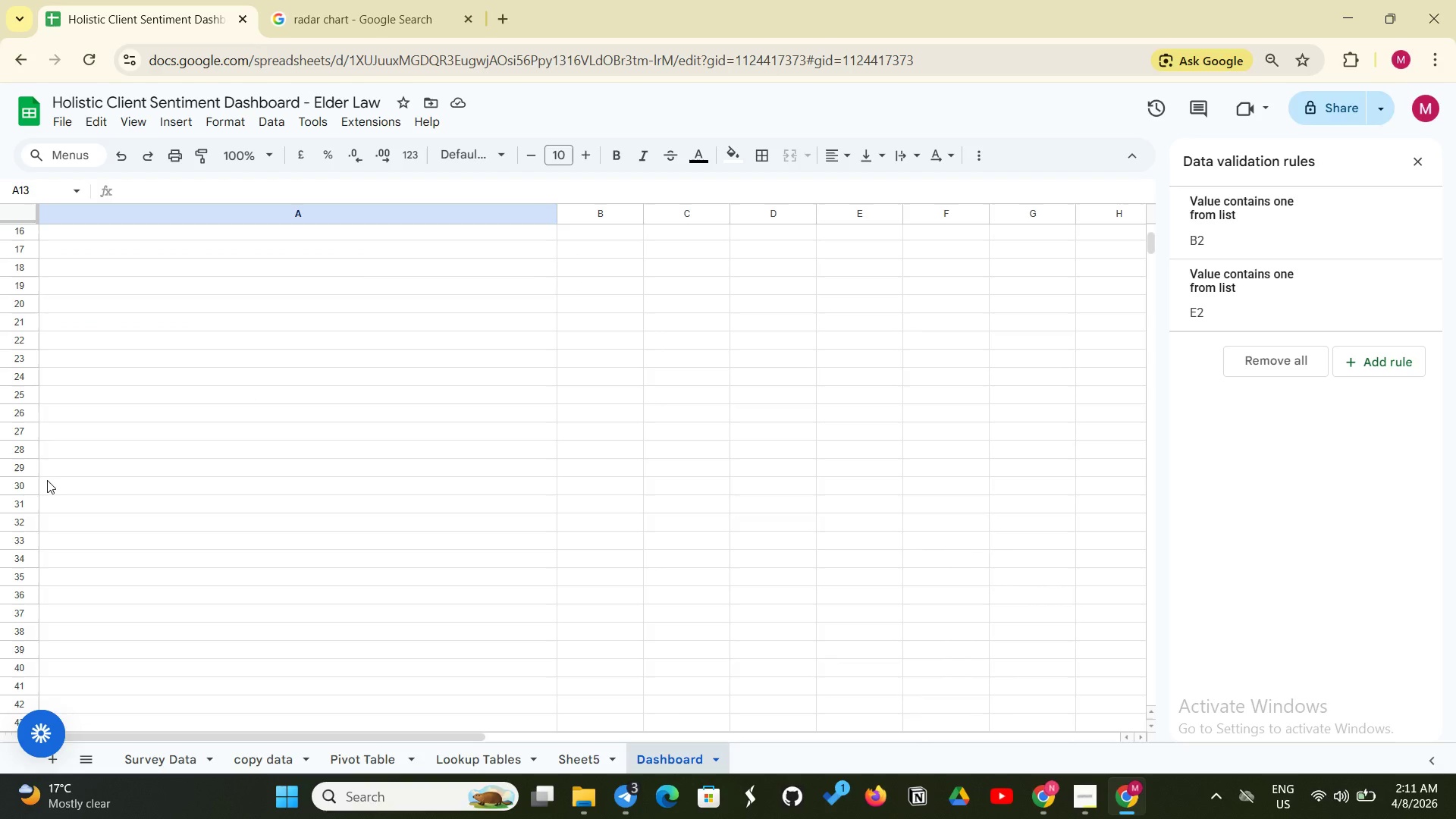 
left_click_drag(start_coordinate=[47, 480], to_coordinate=[636, 546])
 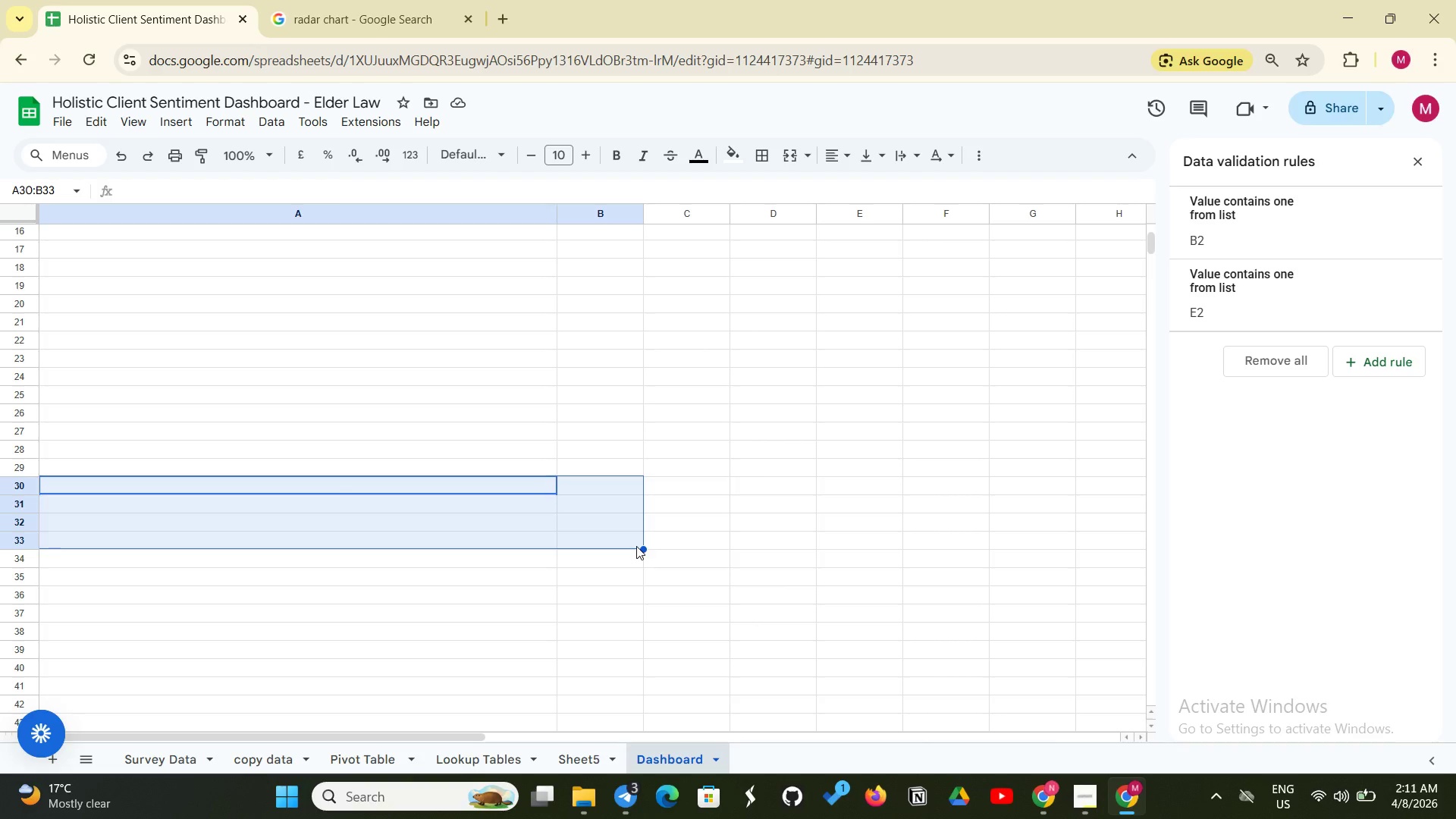 
wait(21.8)
 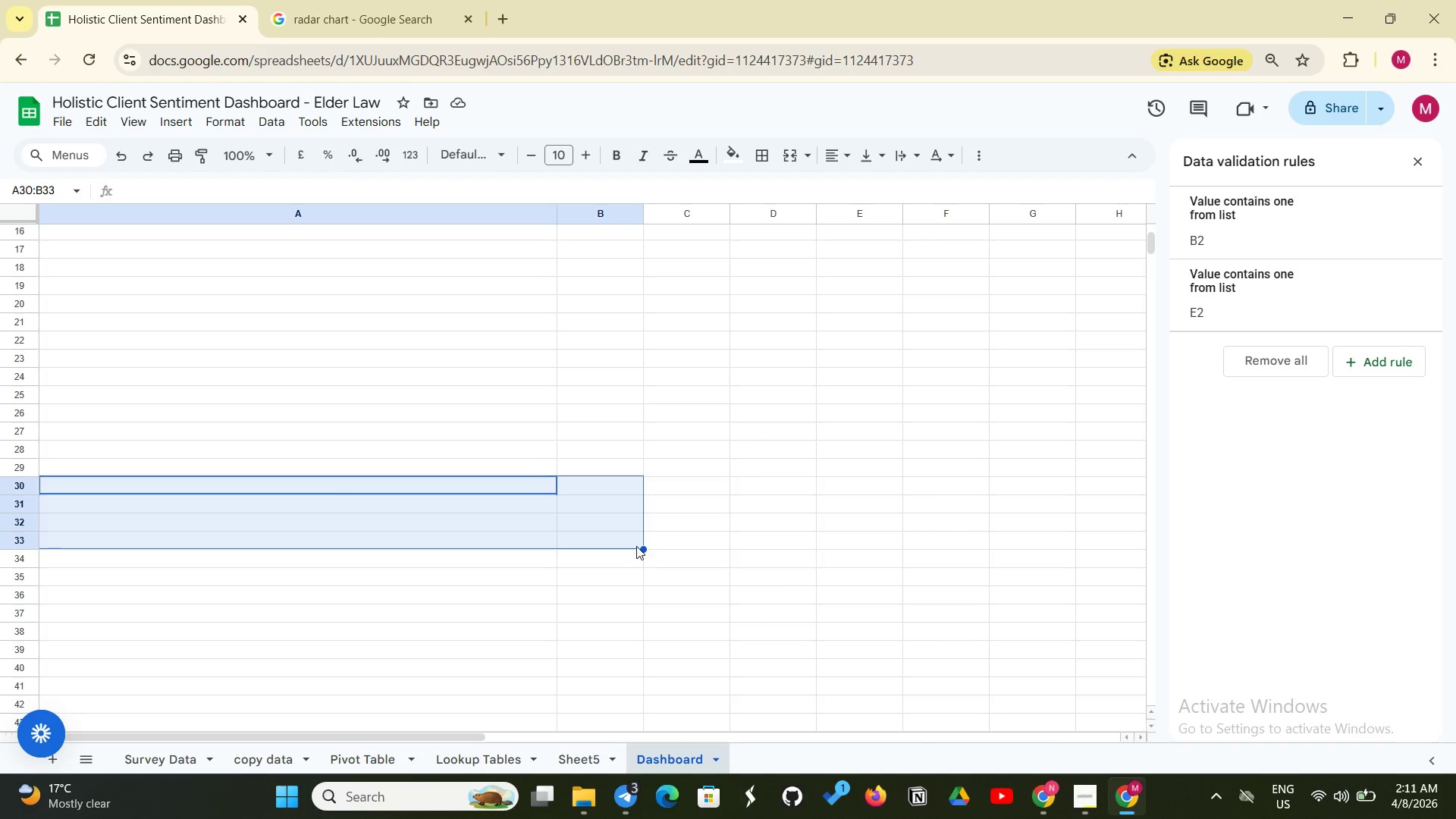 
left_click([172, 124])
 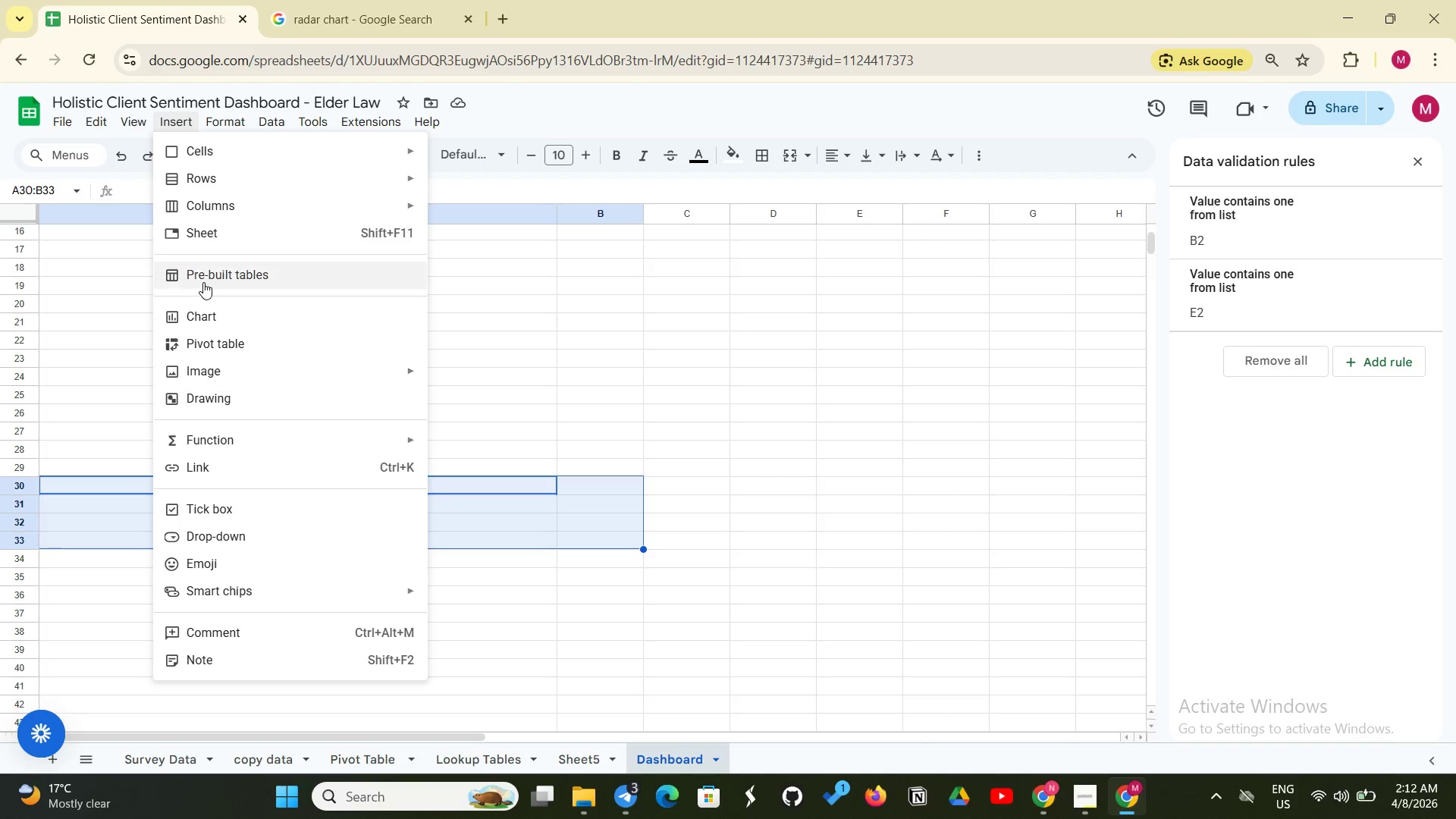 
left_click([196, 308])
 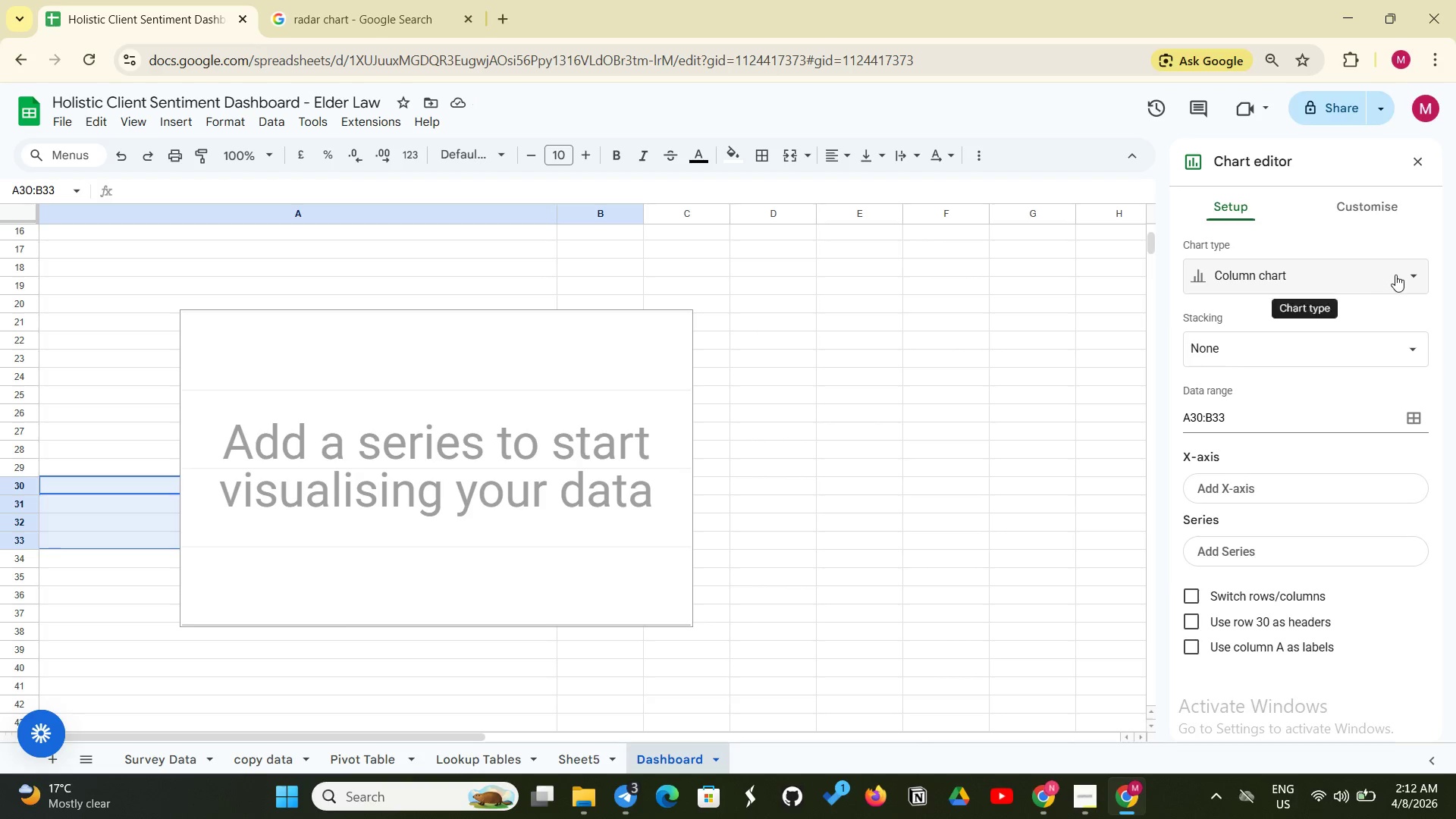 
wait(7.48)
 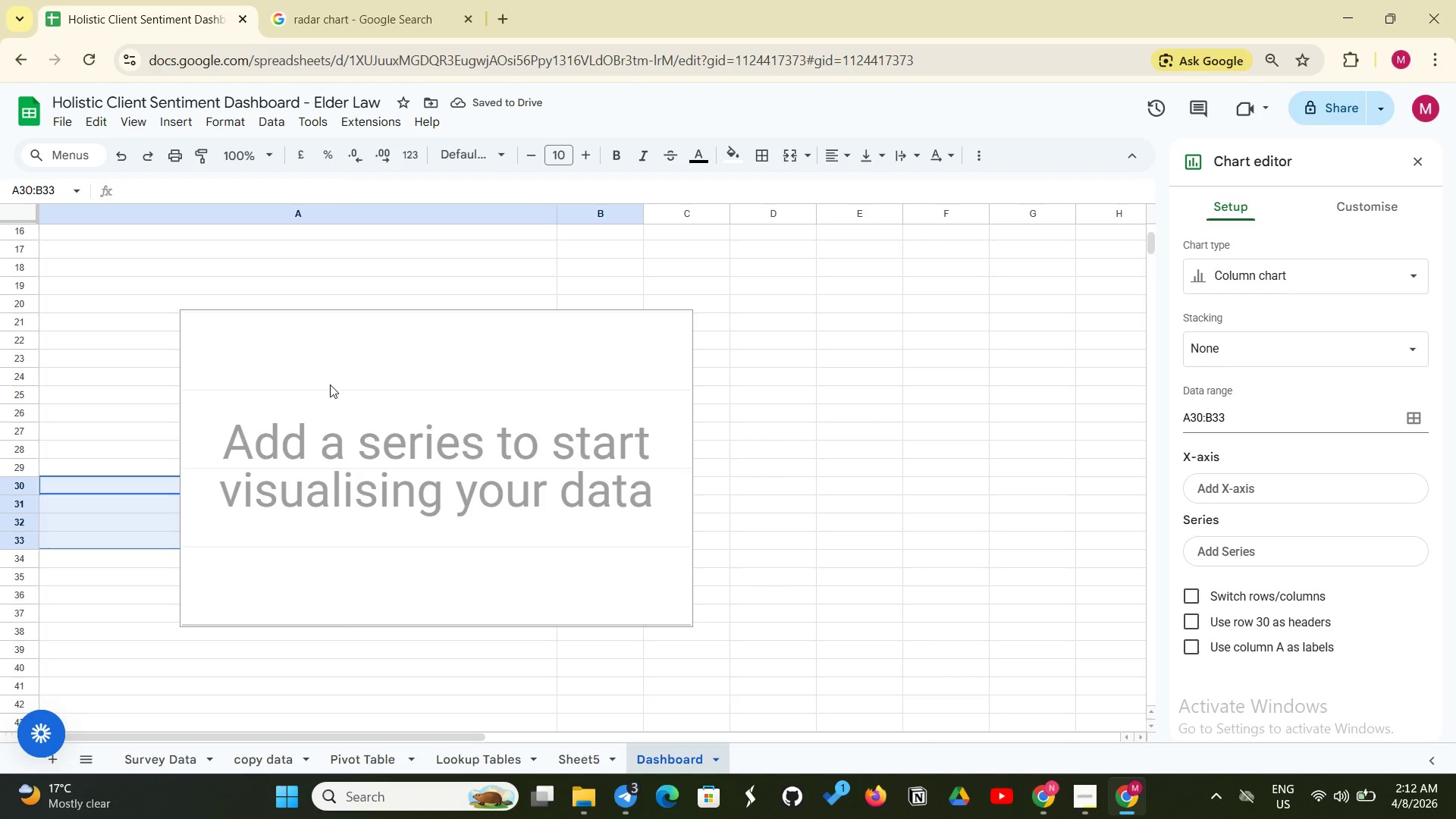 
scroll: coordinate [1302, 482], scroll_direction: down, amount: 1.0
 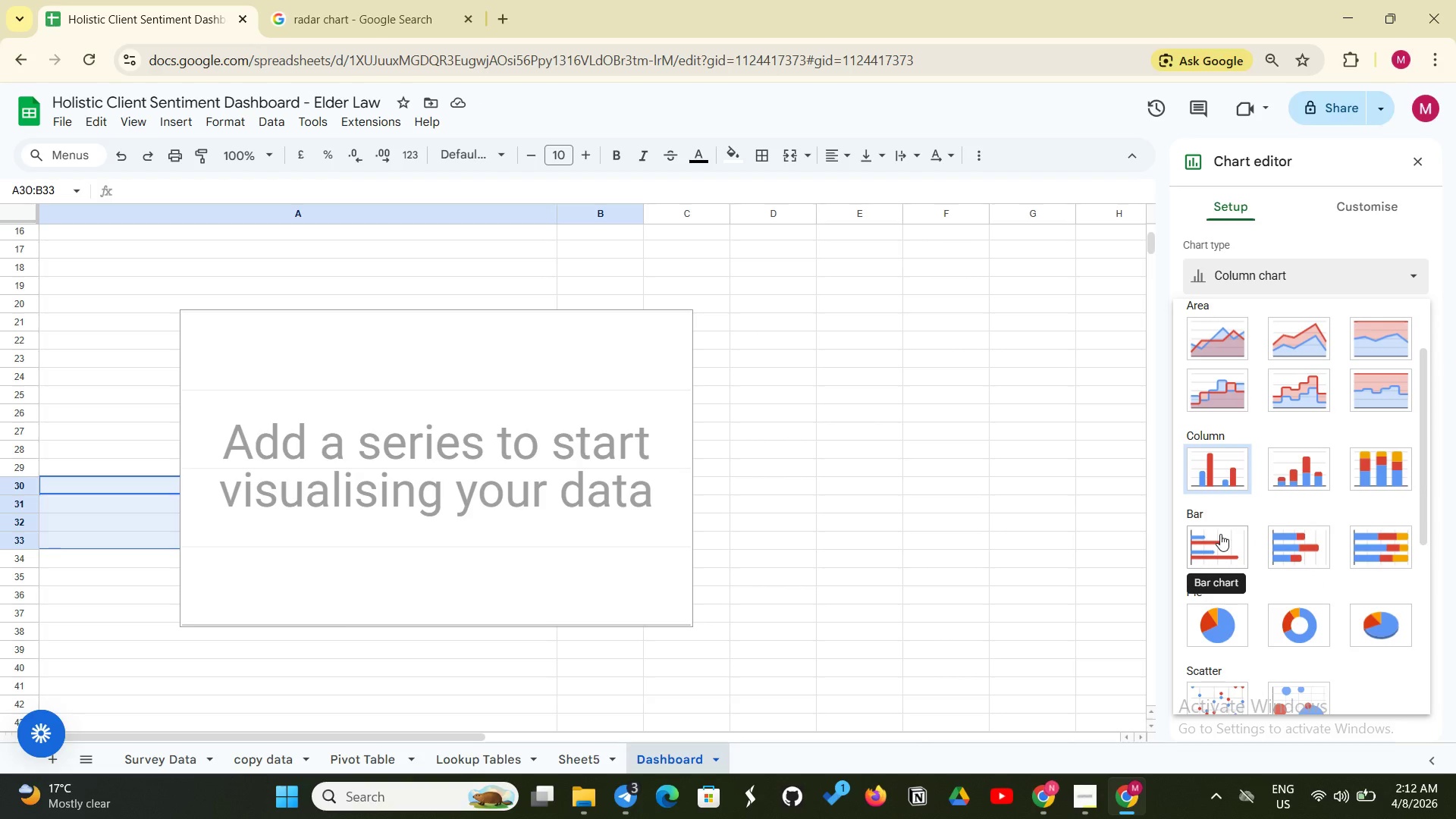 
left_click([1220, 534])
 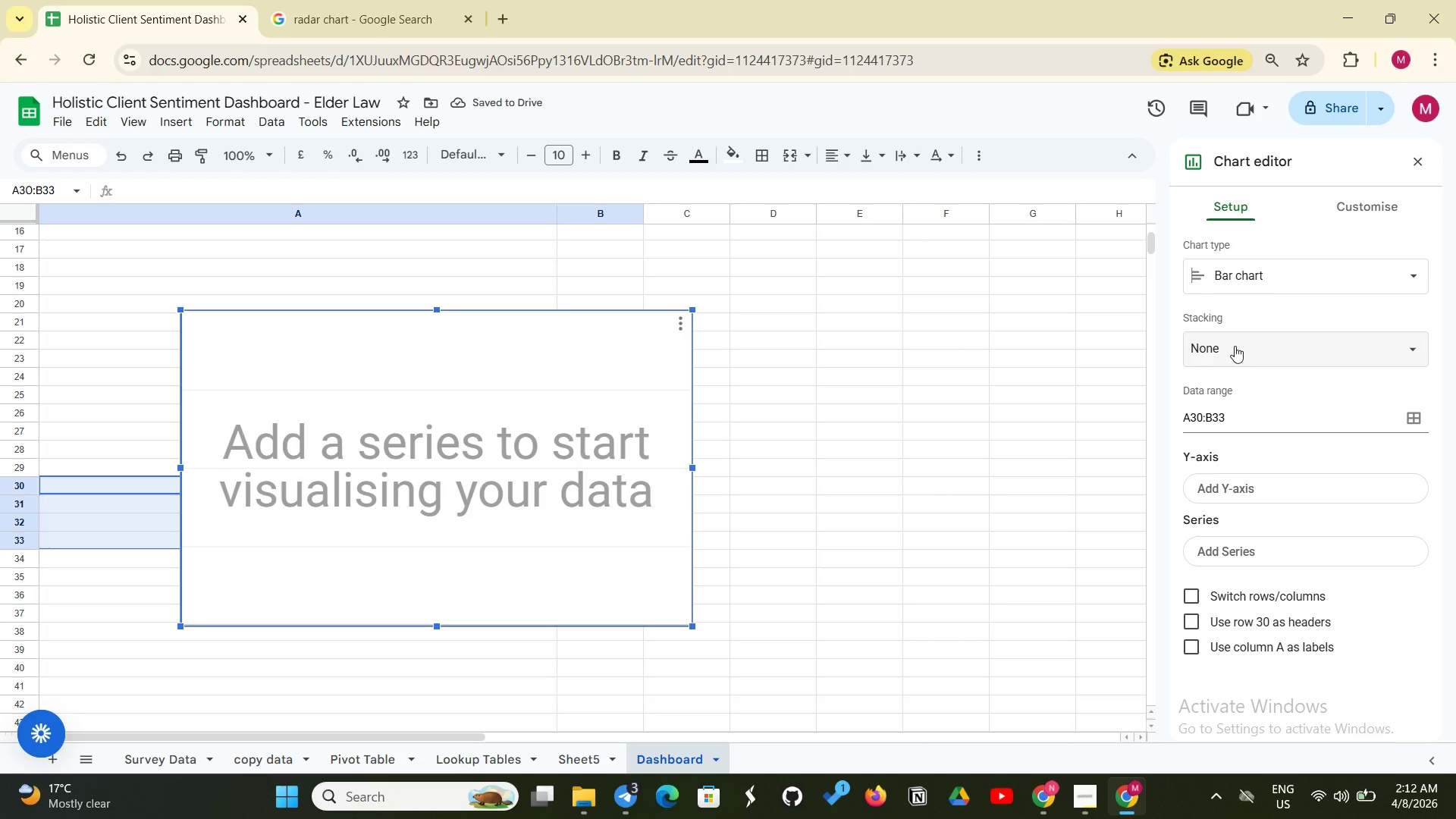 
left_click([1271, 266])
 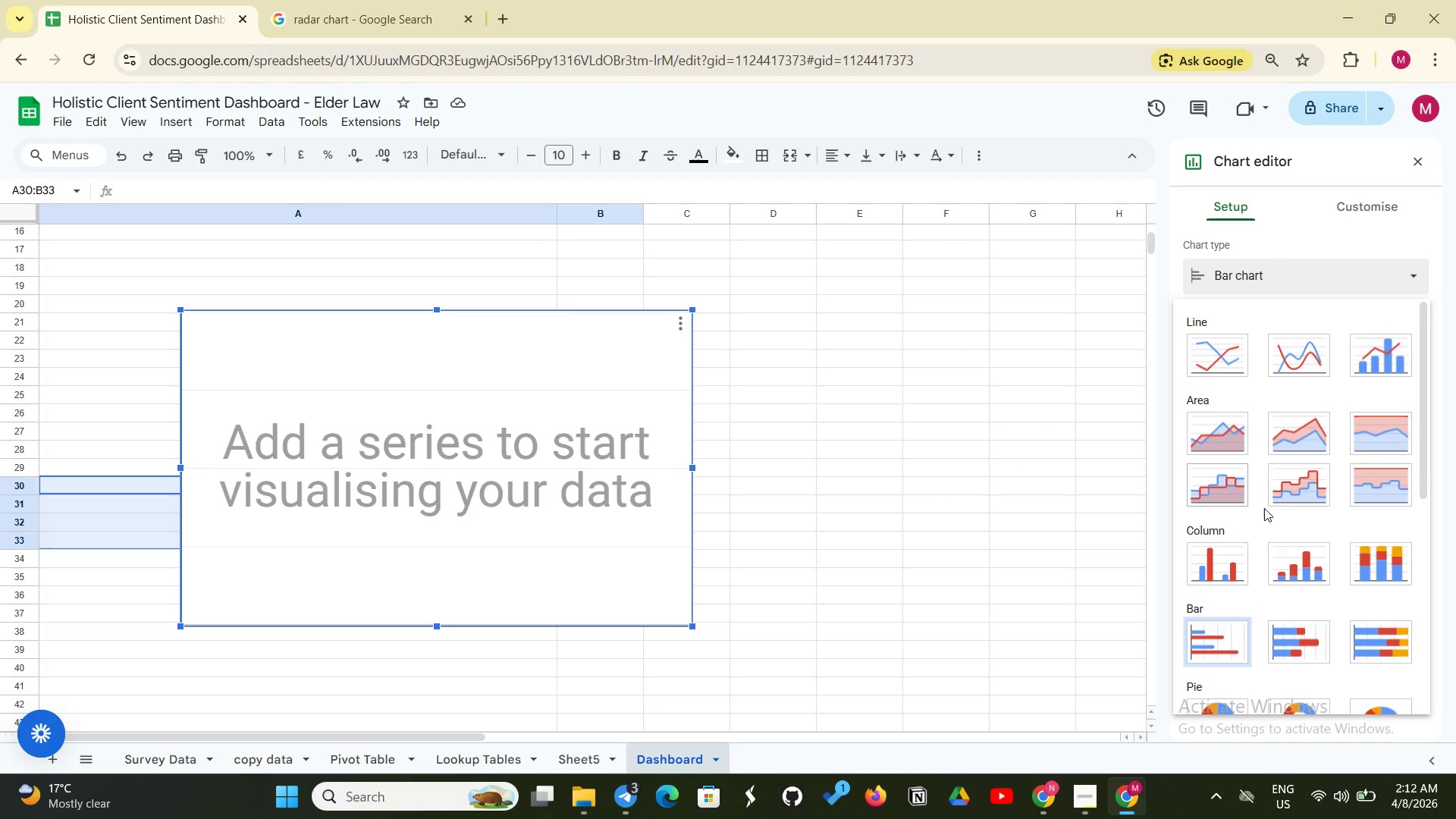 
mouse_move([1301, 644])
 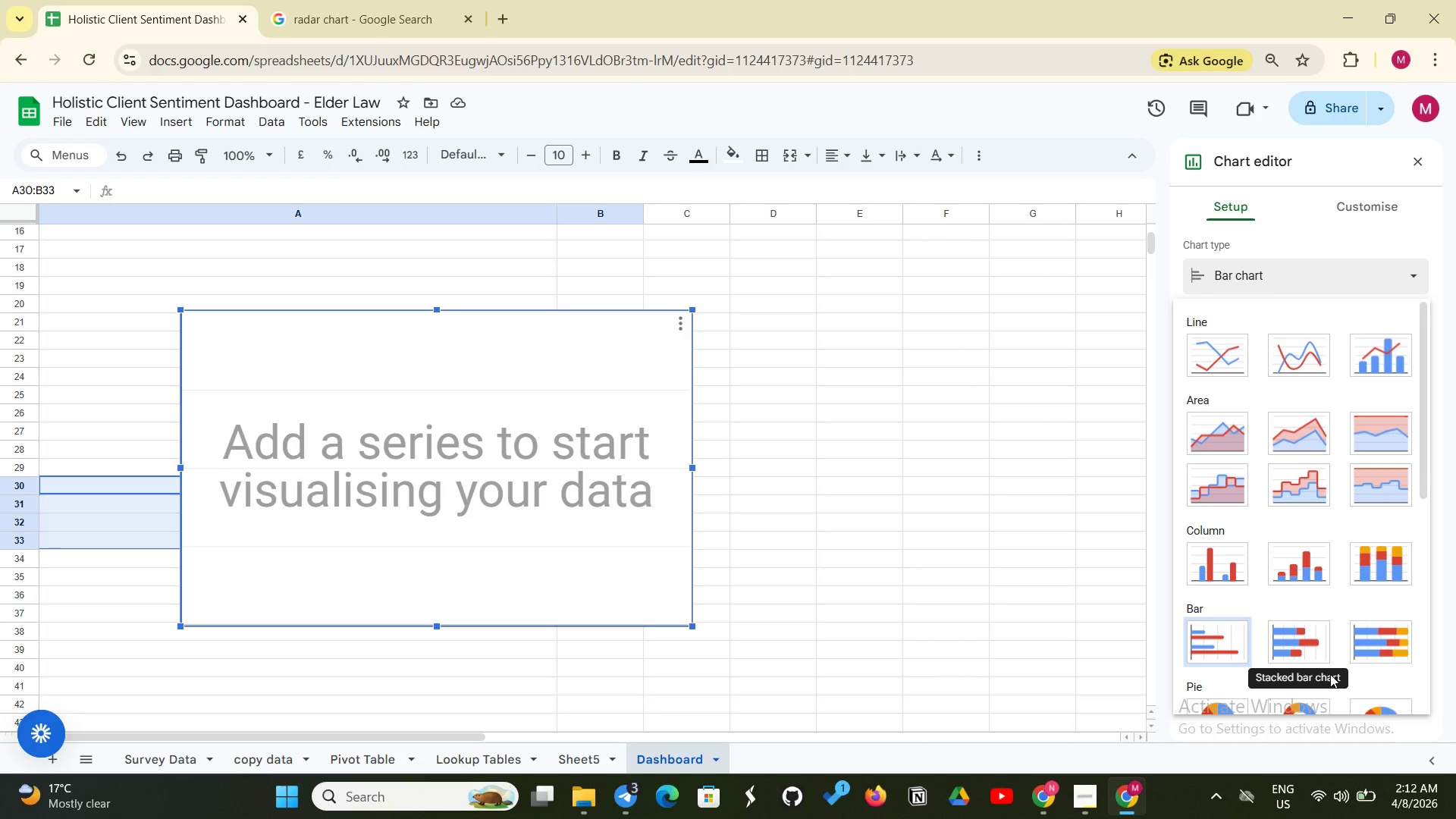 
wait(6.2)
 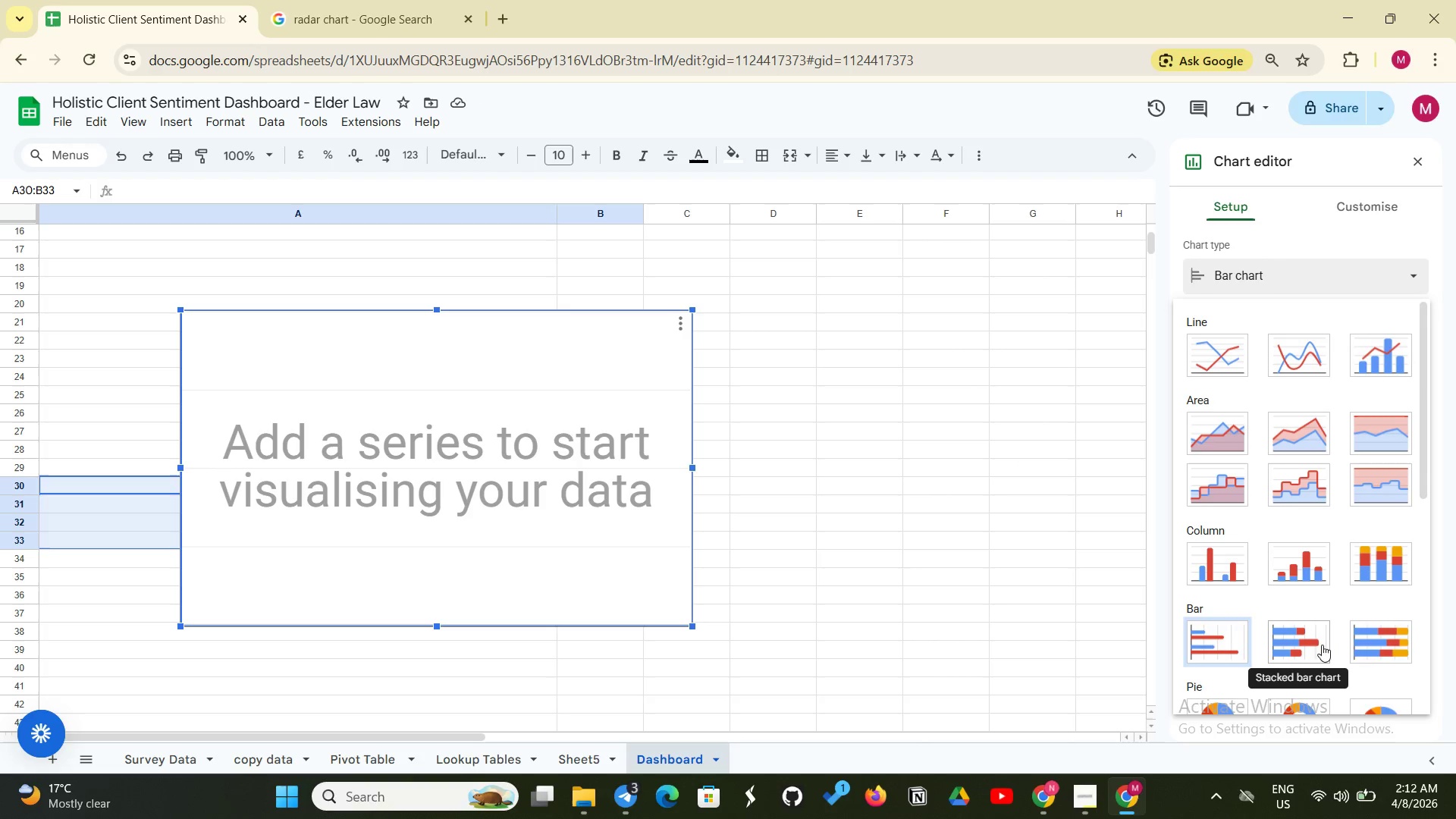 
left_click([321, 426])
 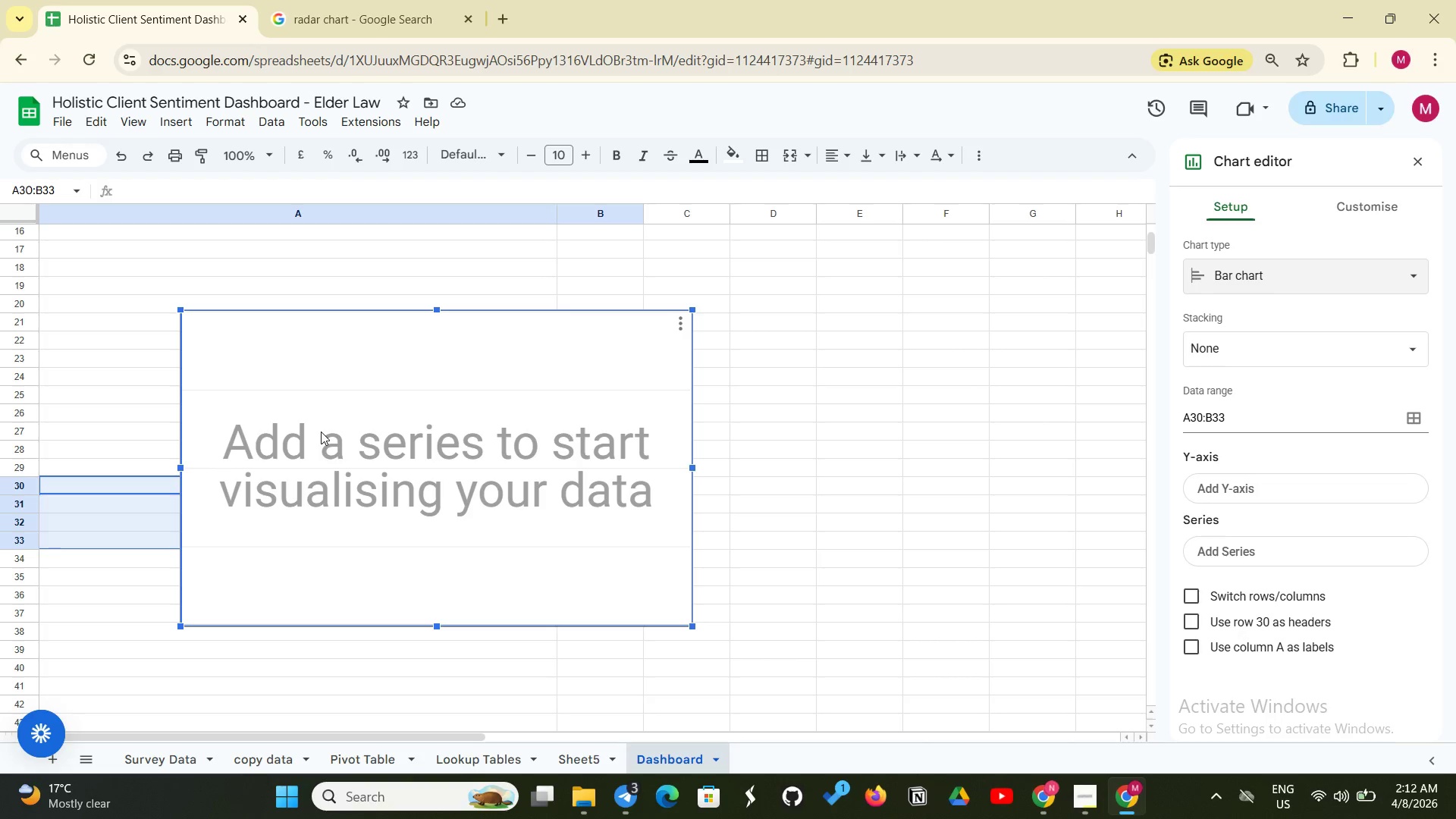 
left_click([321, 431])
 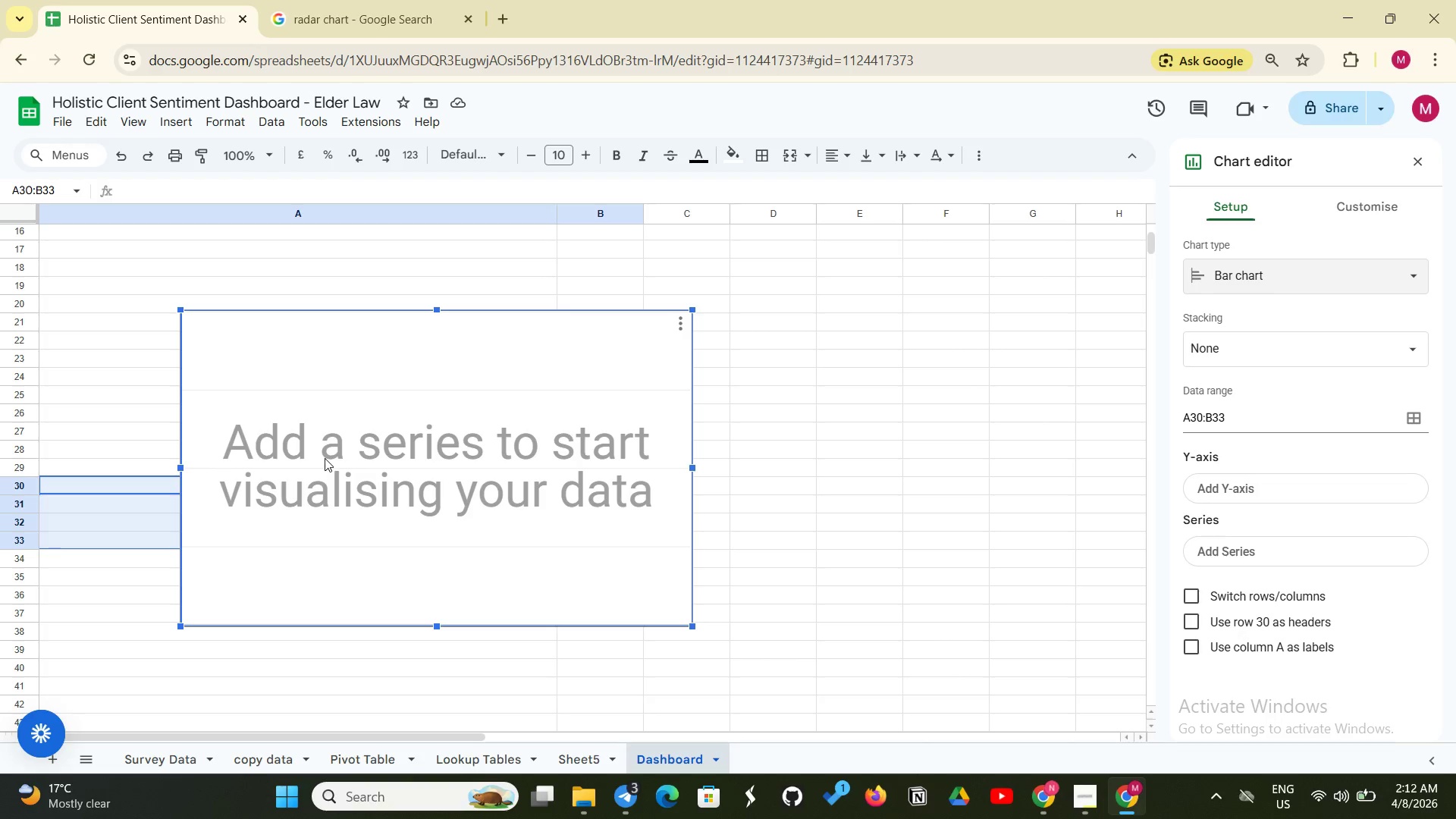 
double_click([325, 458])
 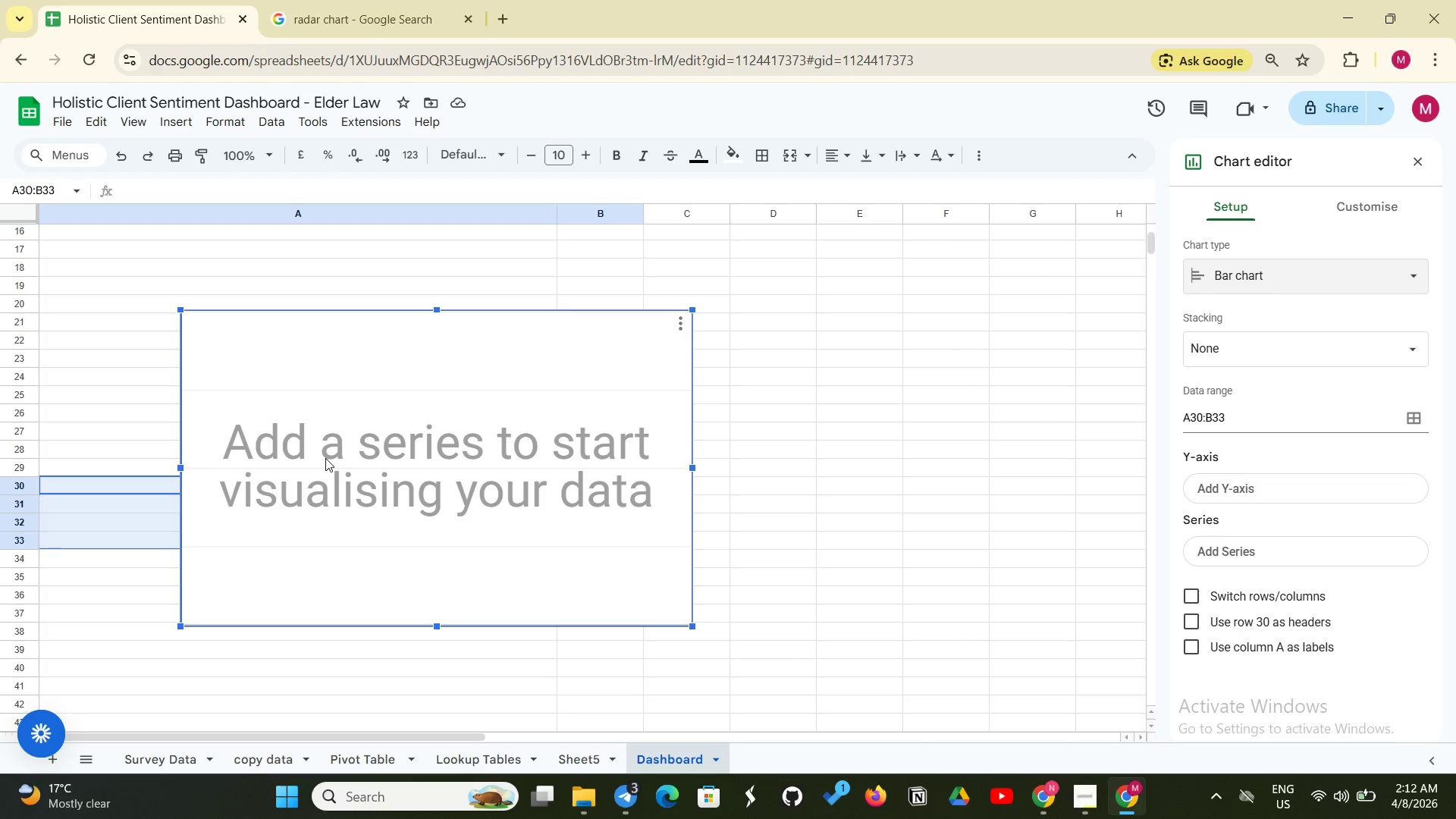 
triple_click([325, 458])
 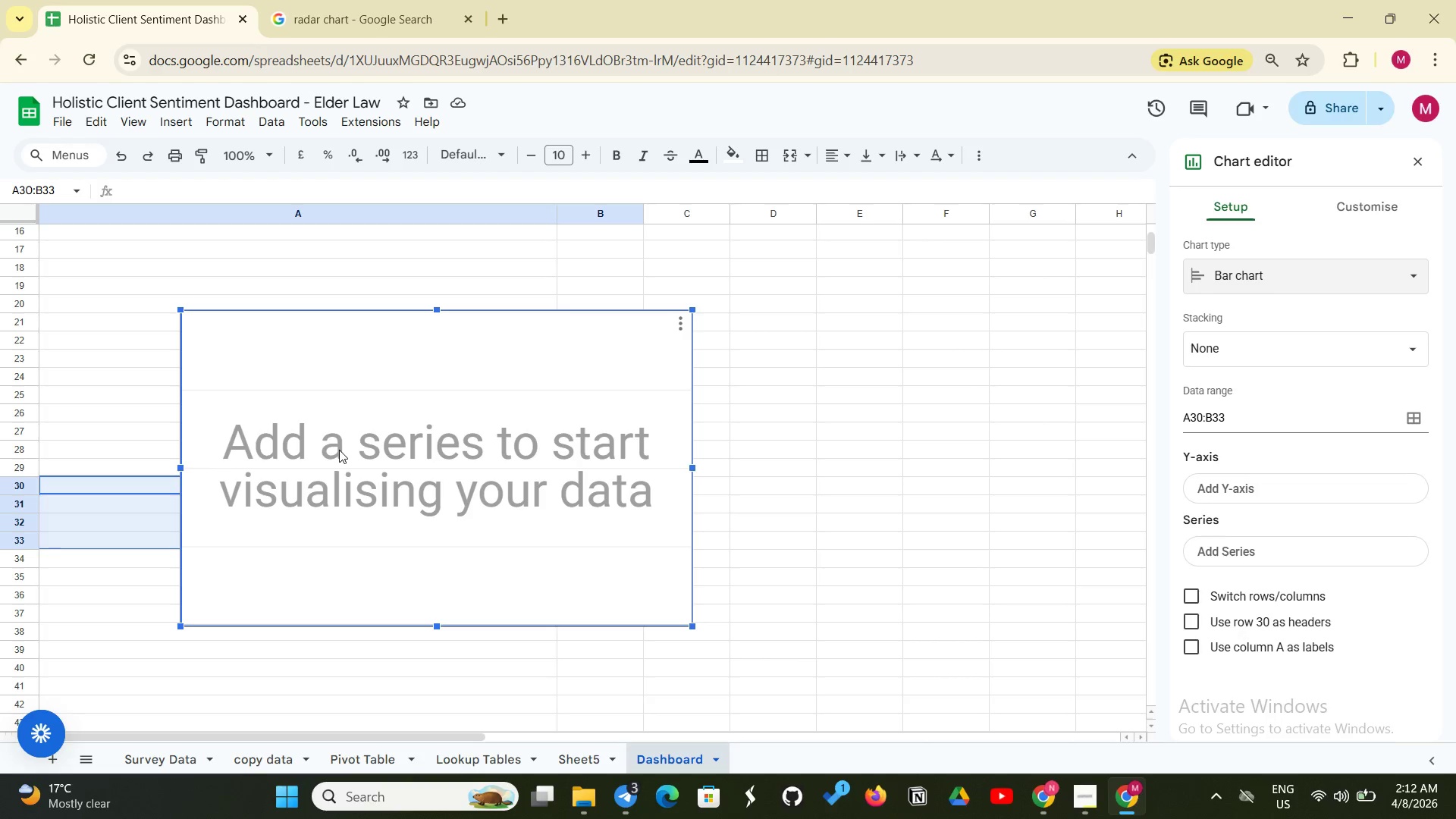 
triple_click([339, 450])
 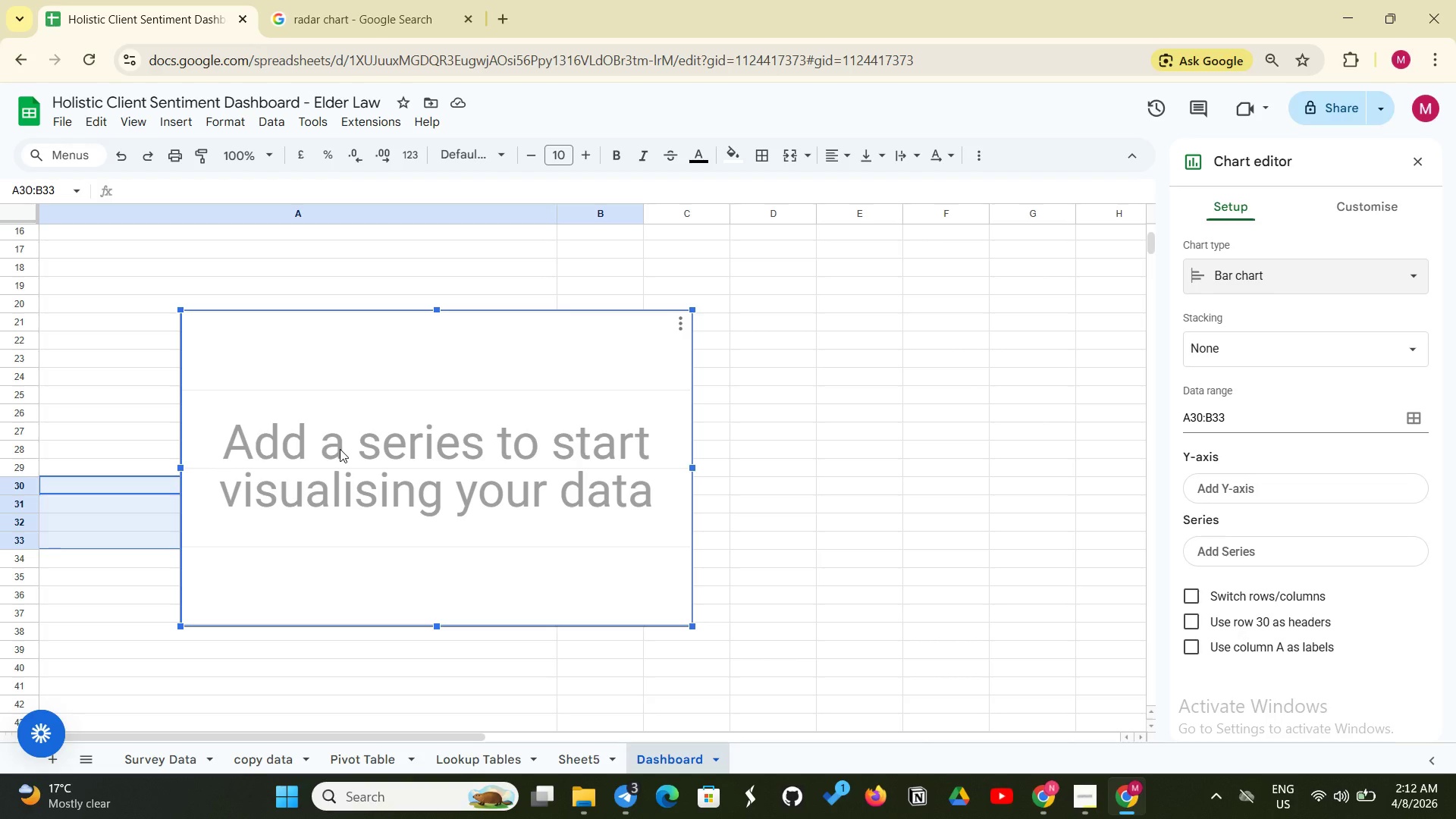 
left_click([340, 449])
 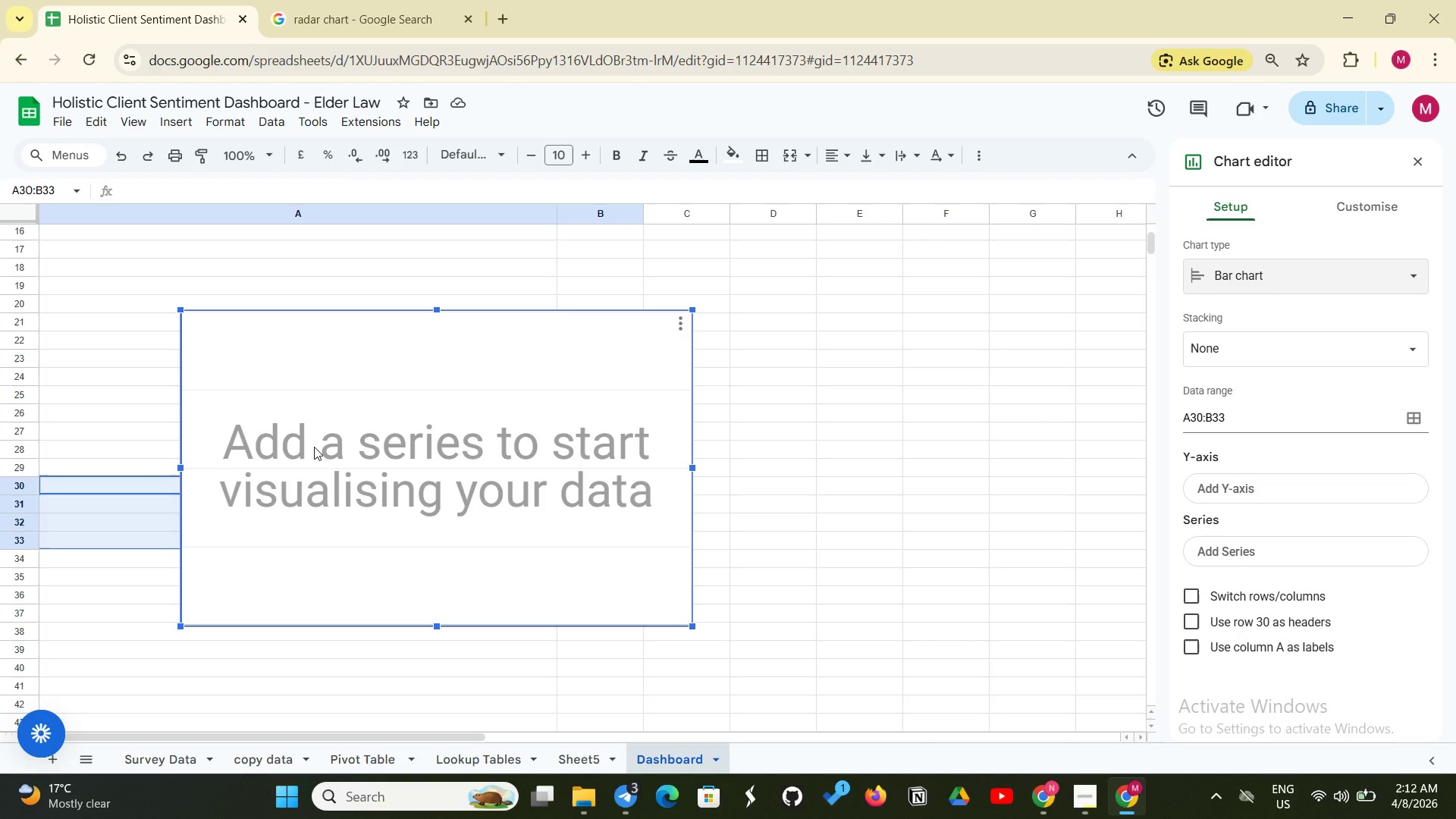 
type(gg)
 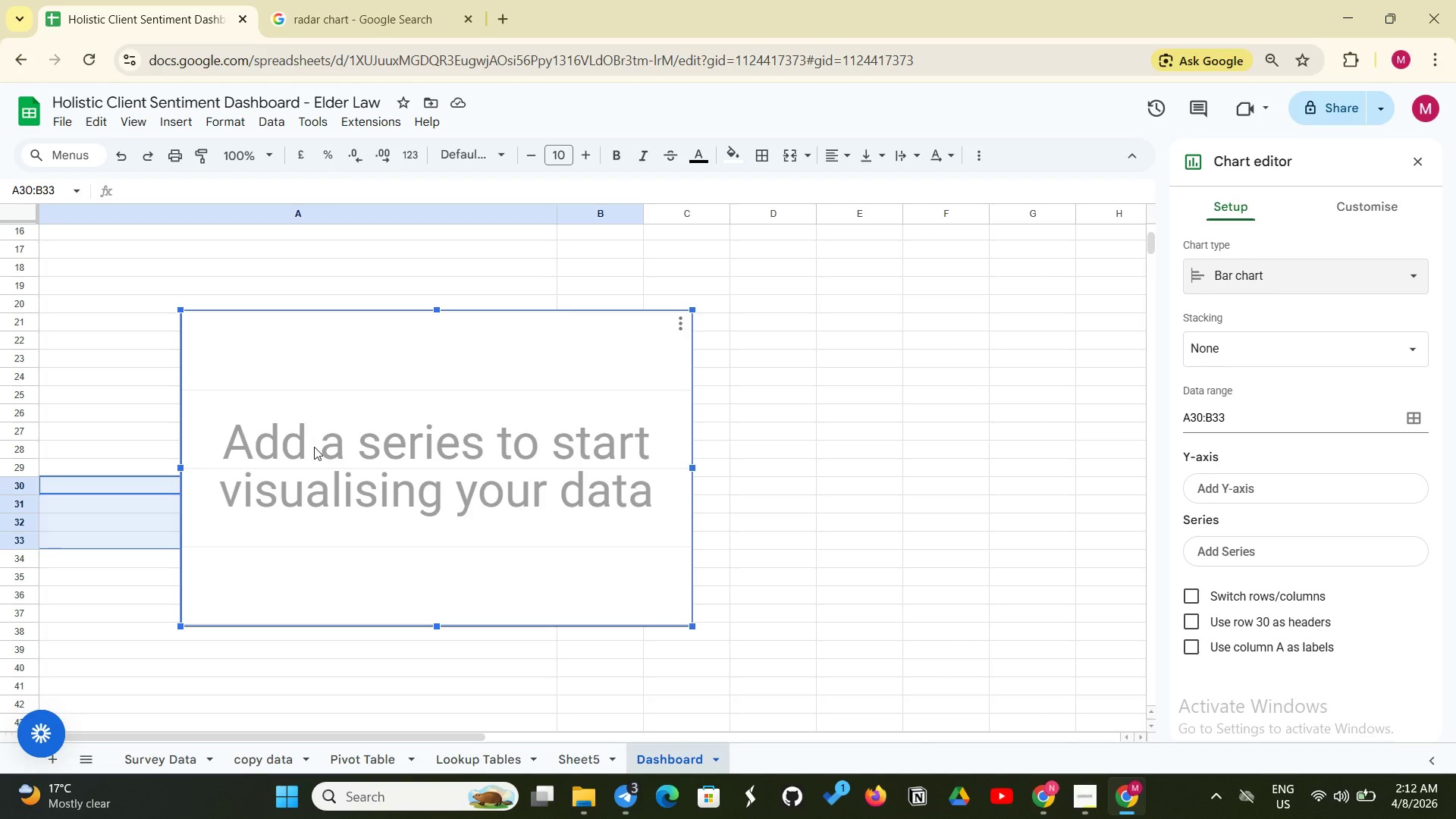 
wait(18.23)
 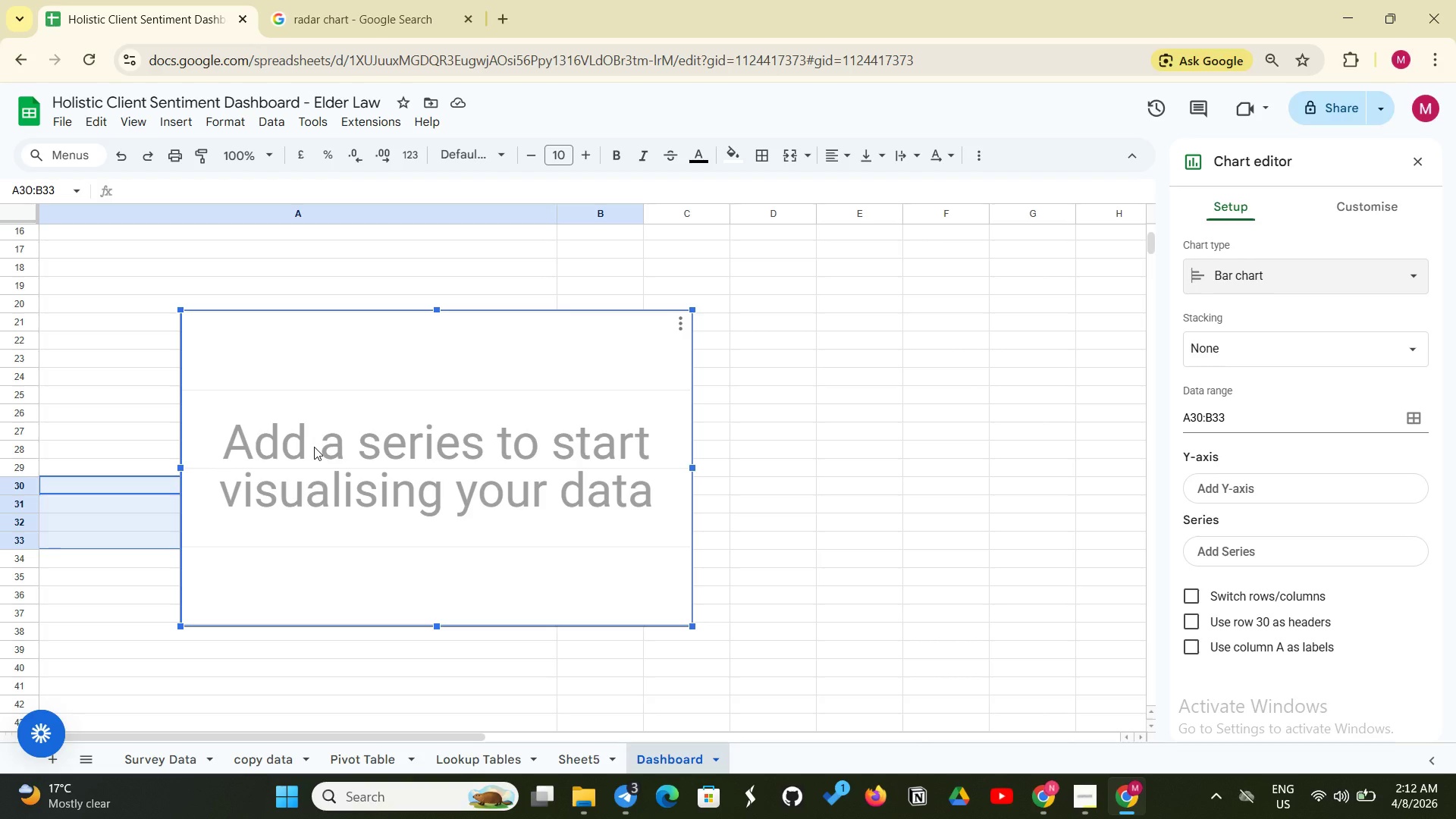 
left_click([268, 490])
 